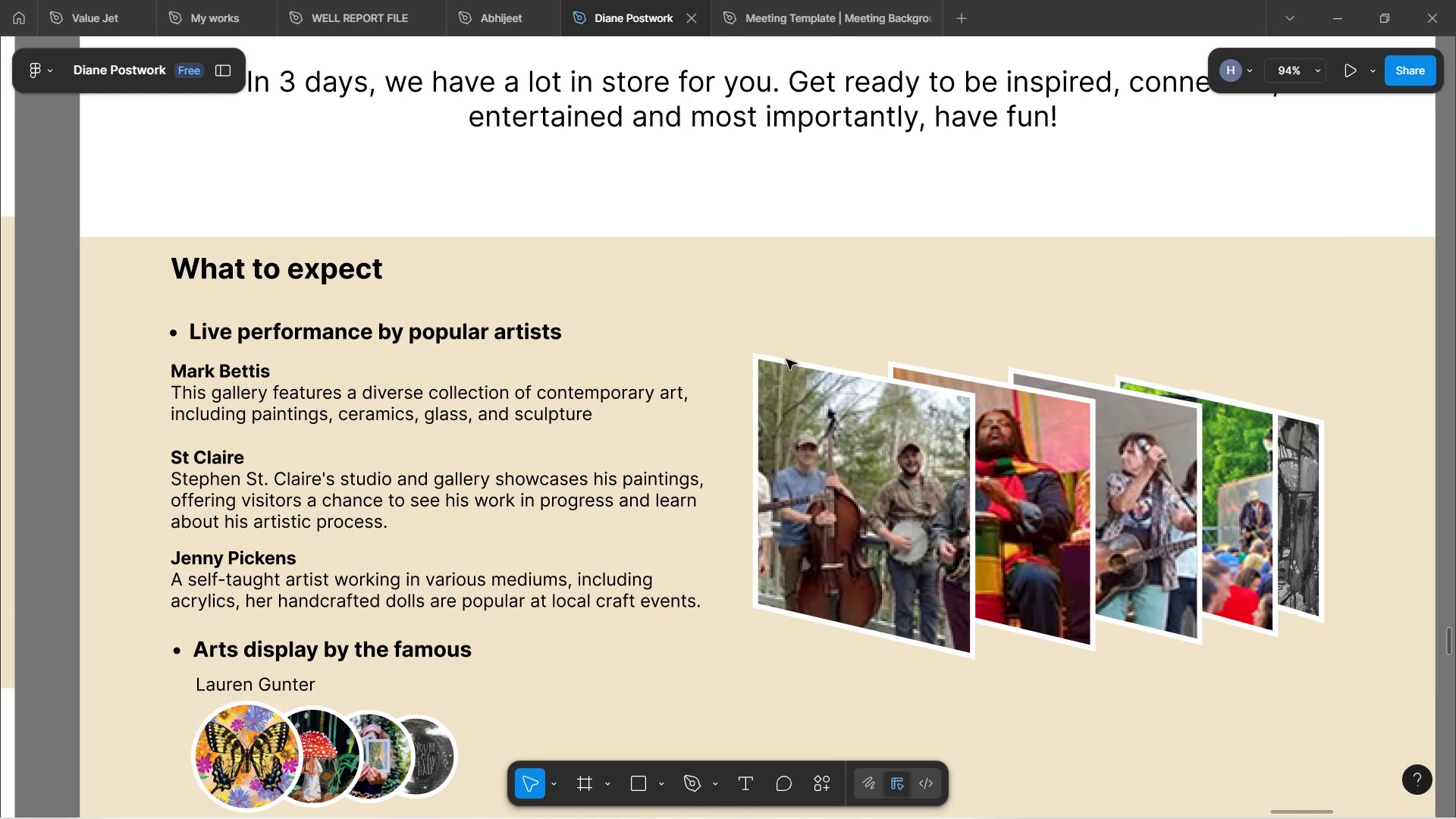 
hold_key(key=ShiftLeft, duration=1.32)
 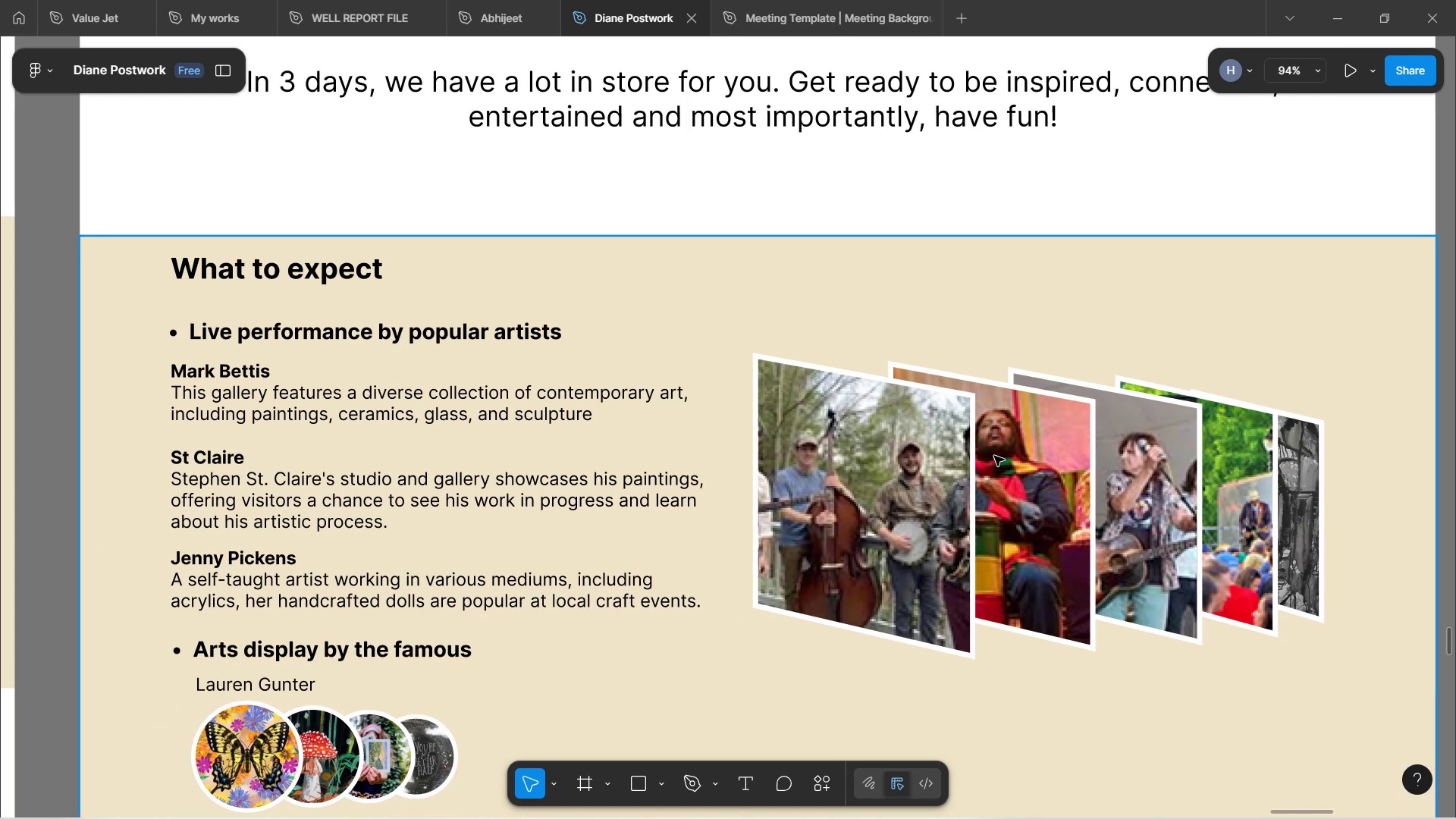 
double_click([1000, 476])
 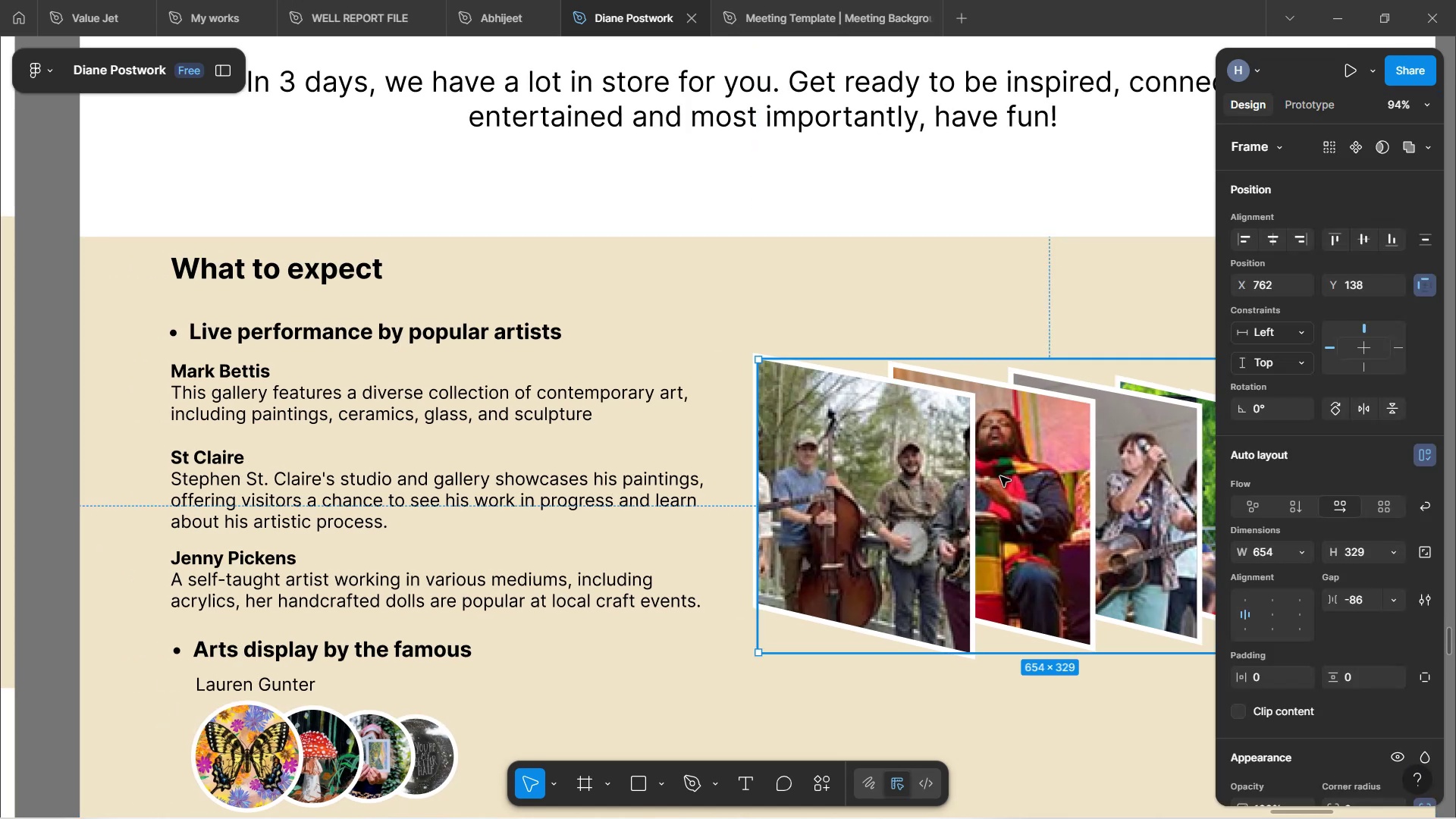 
key(ArrowRight)
 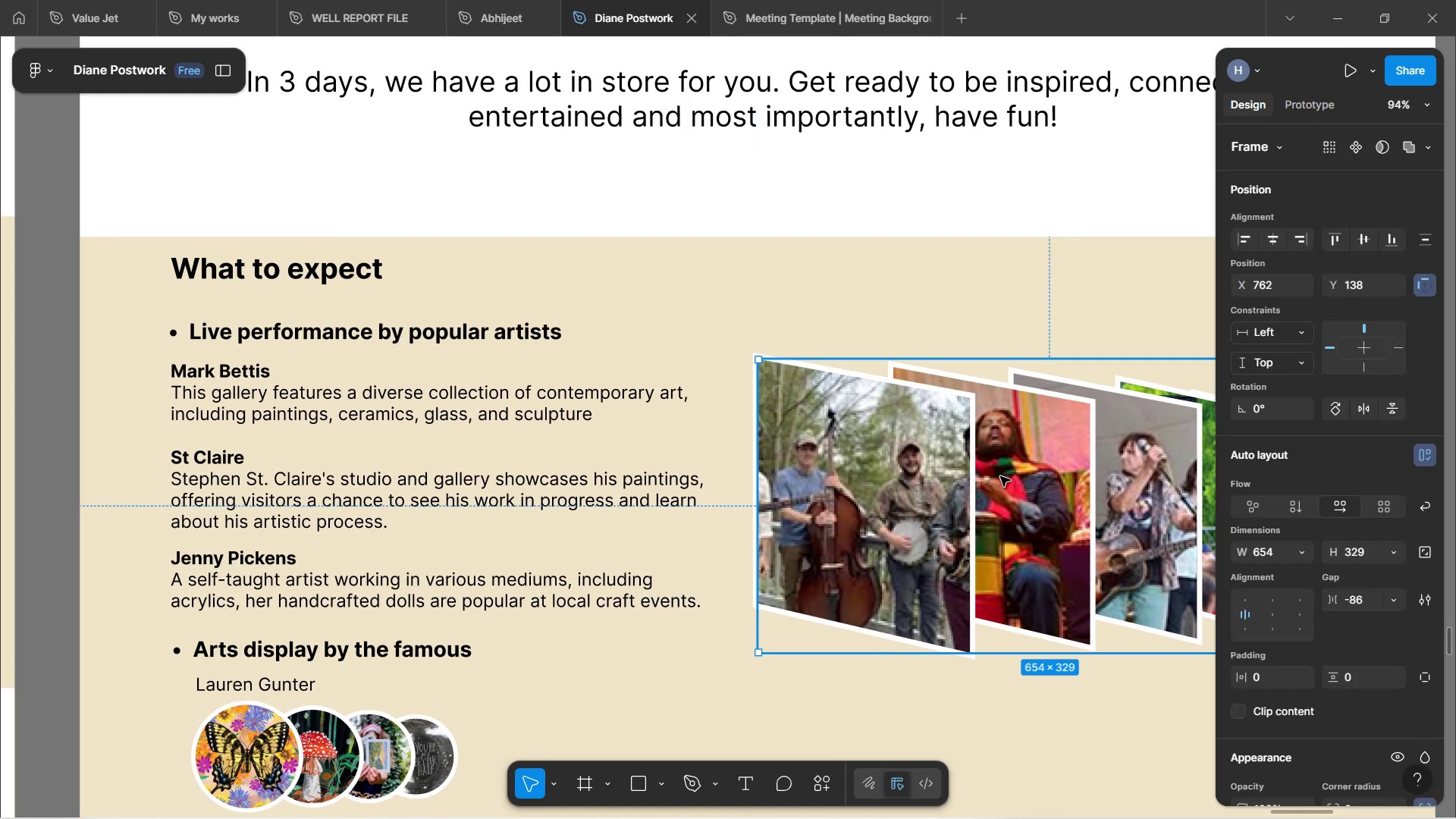 
key(ArrowRight)
 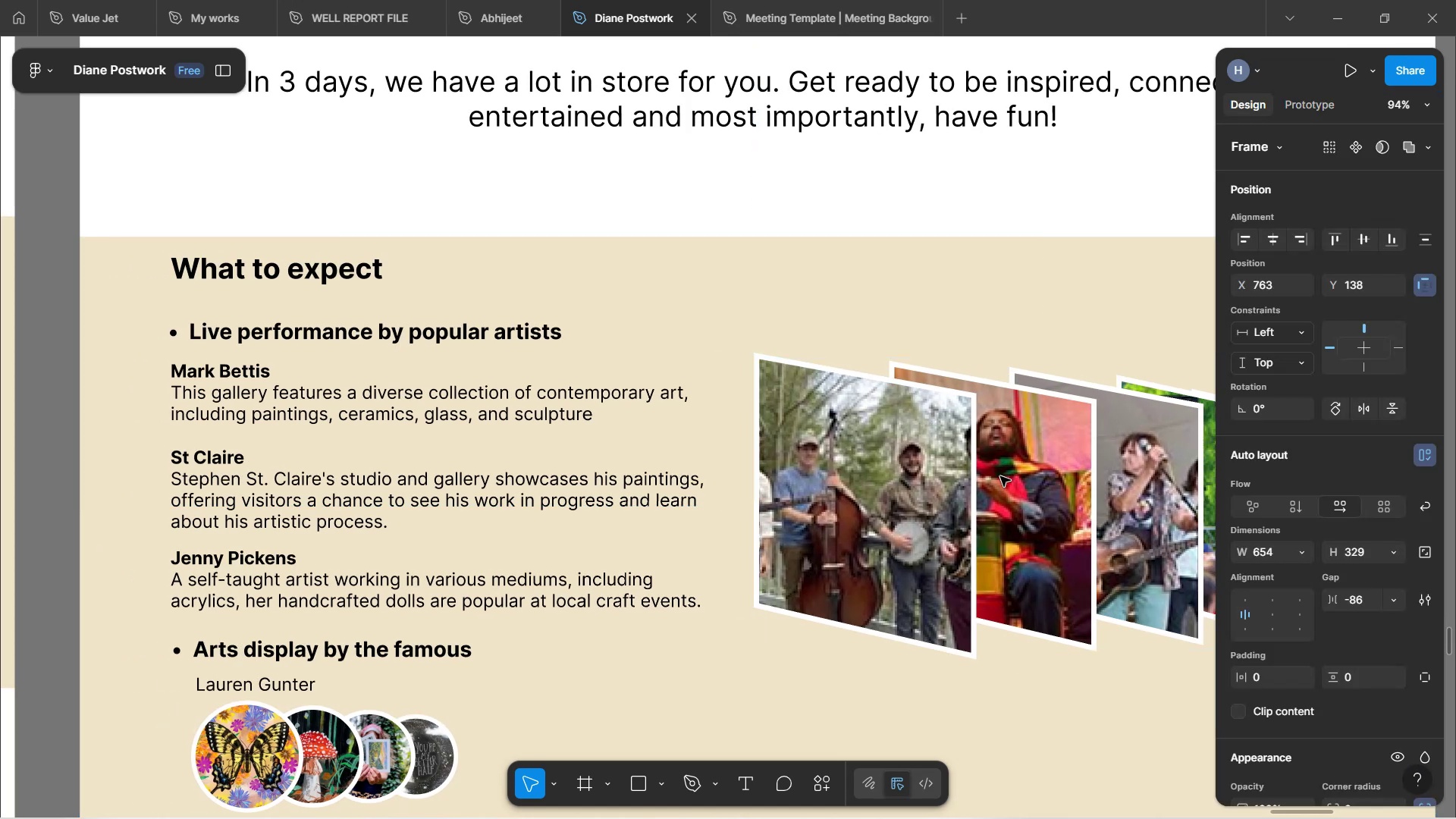 
hold_key(key=ArrowRight, duration=0.94)
 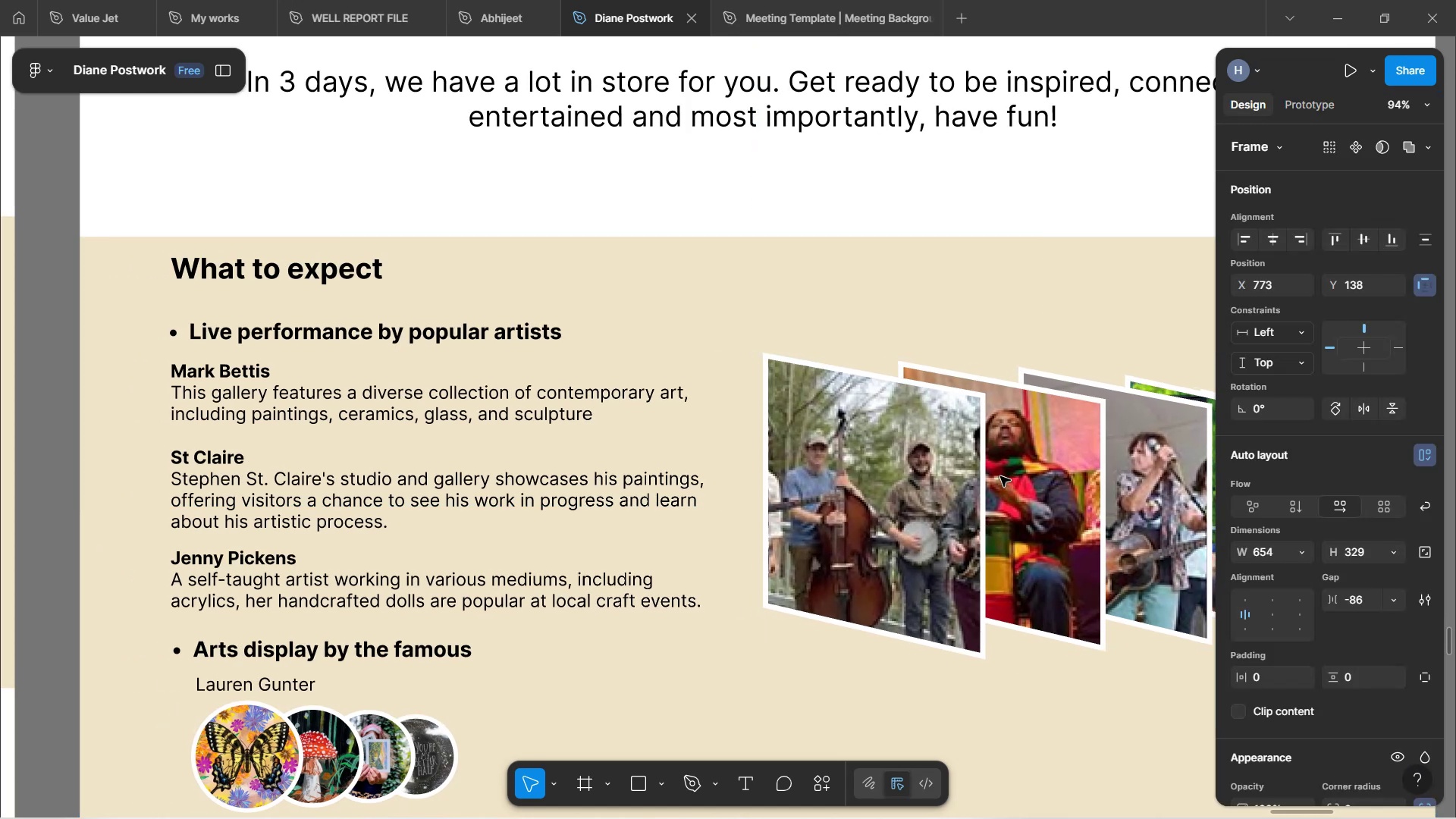 
key(ArrowRight)
 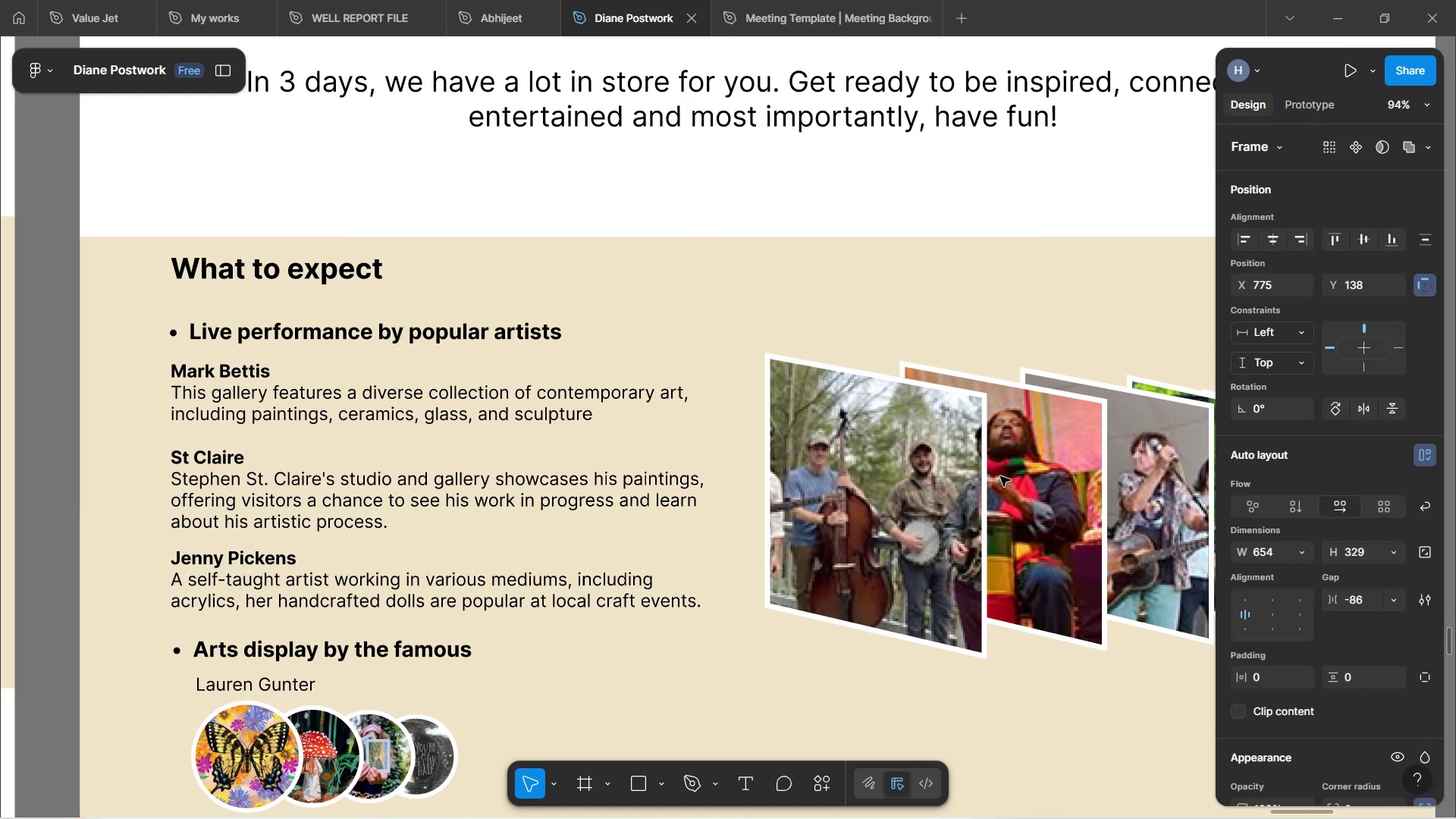 
key(ArrowRight)
 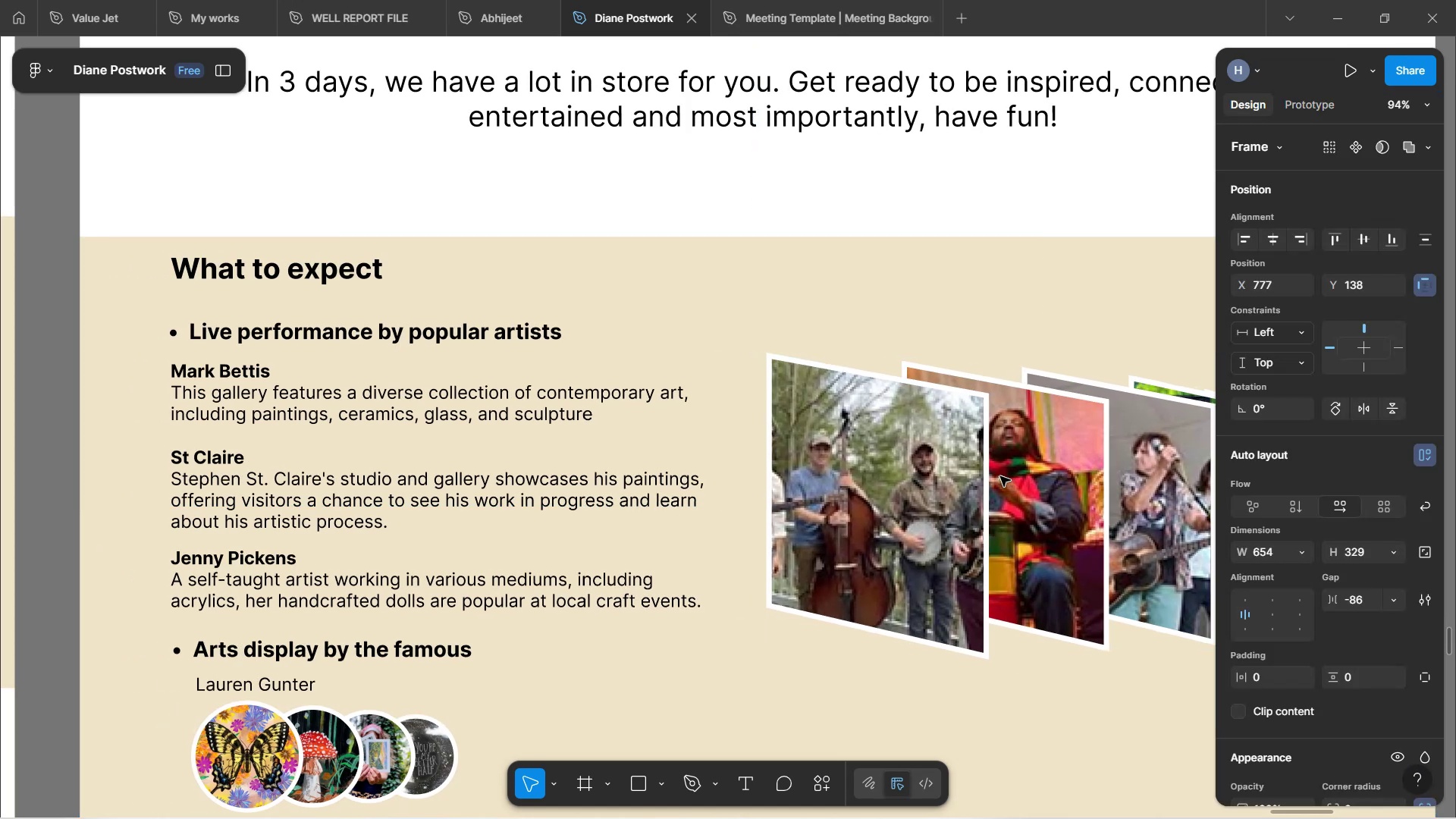 
key(ArrowRight)
 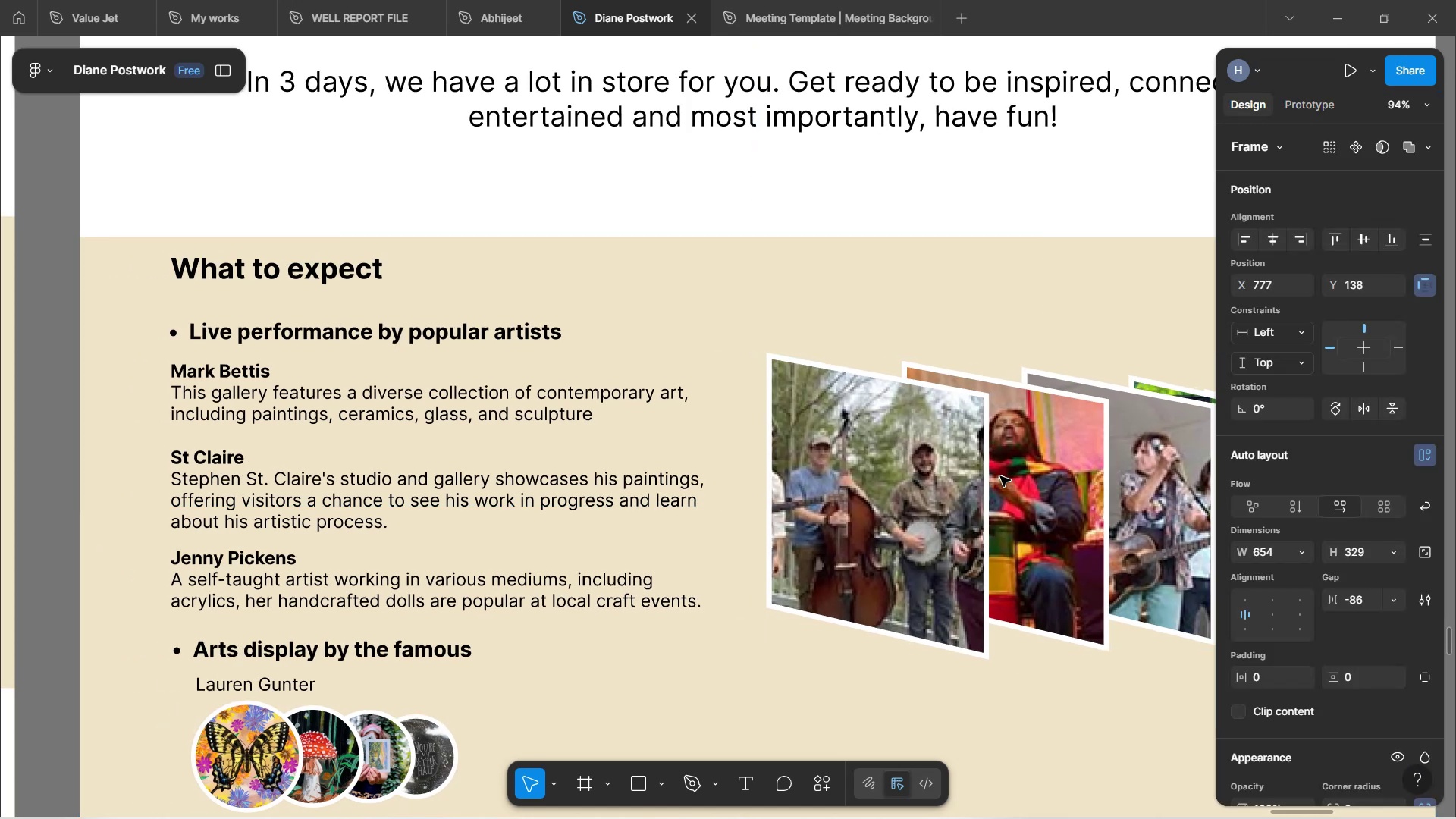 
key(ArrowRight)
 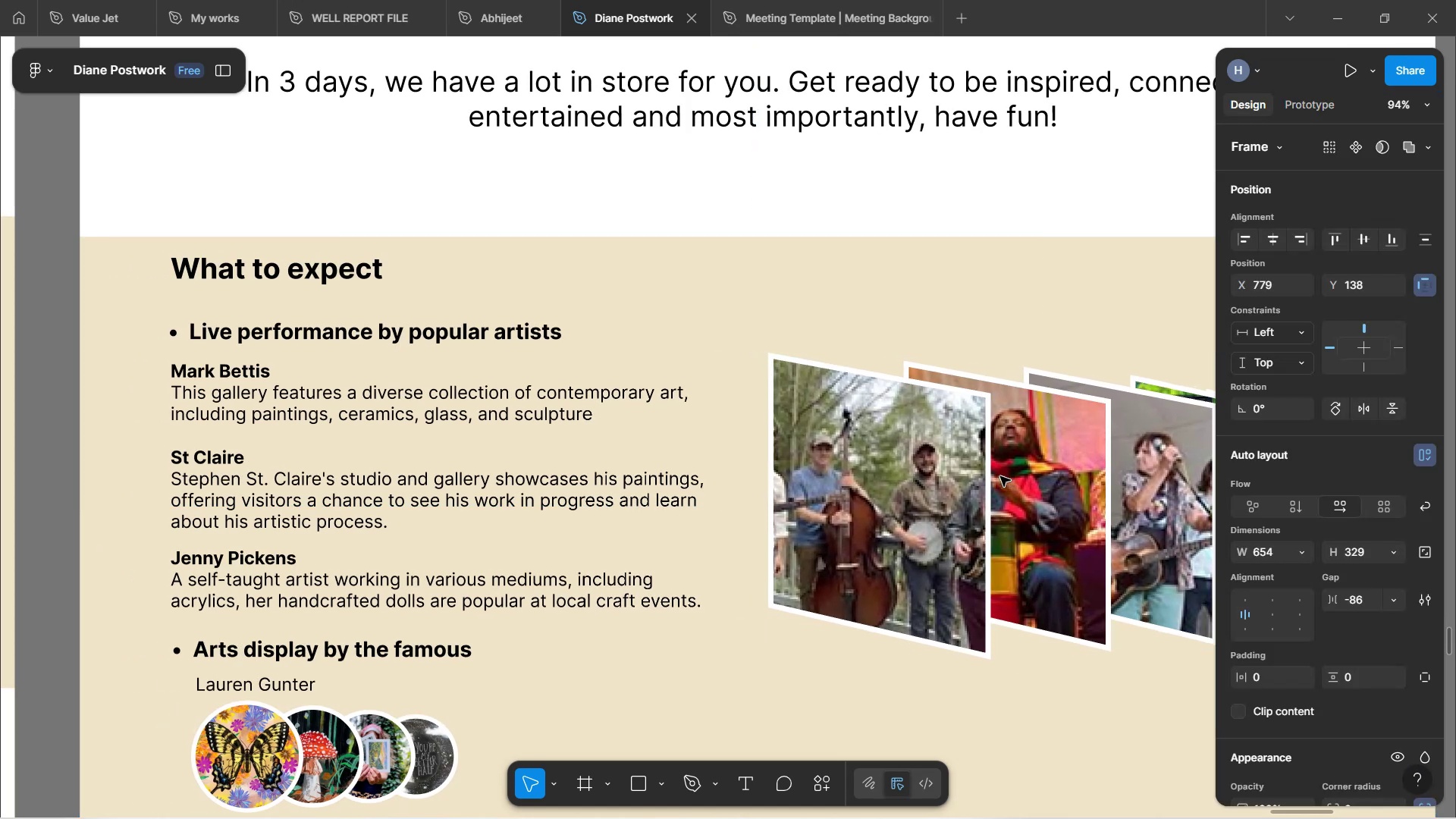 
key(ArrowRight)
 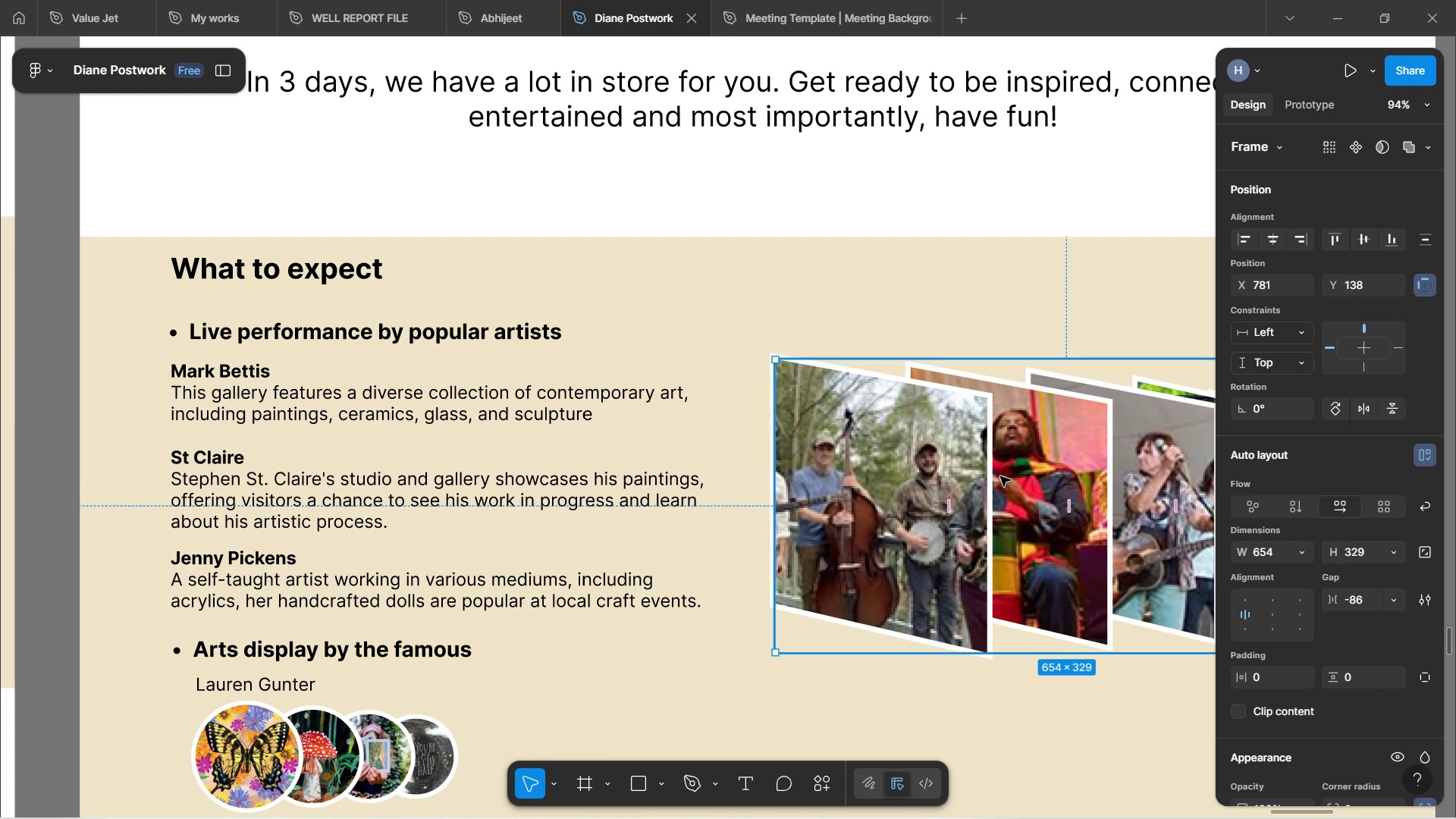 
scroll: coordinate [795, 398], scroll_direction: down, amount: 8.0
 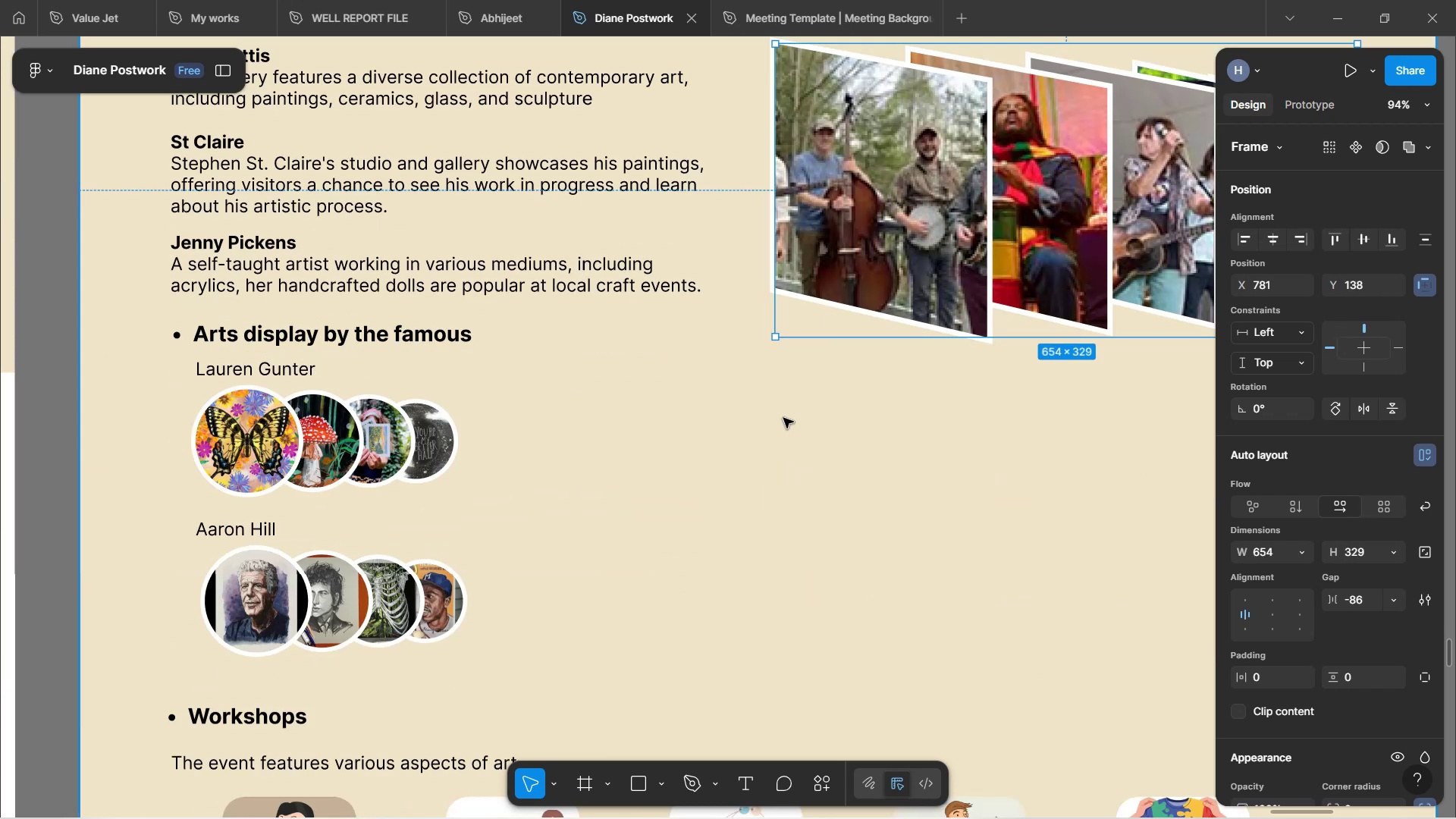 
left_click([783, 418])
 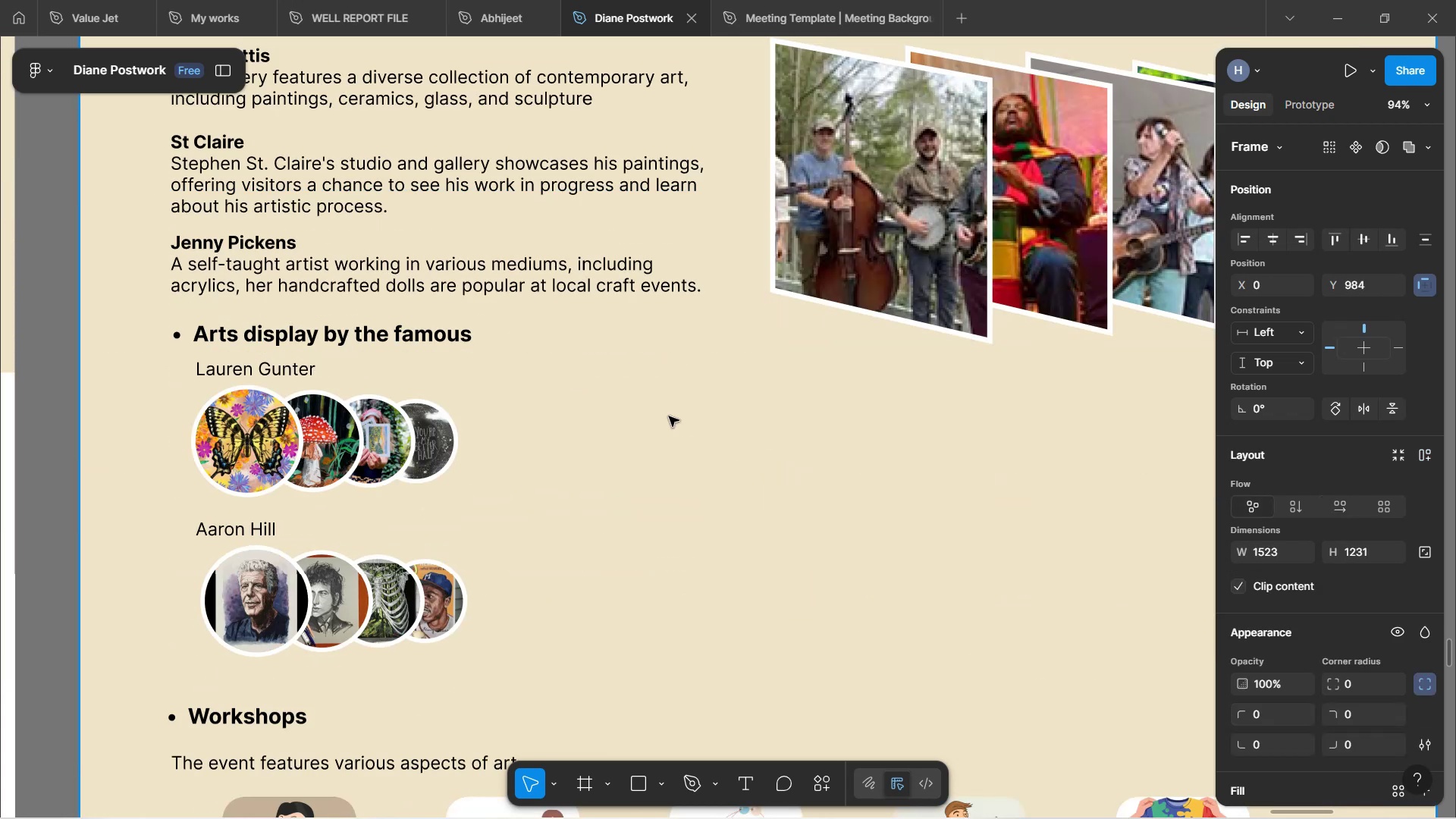 
scroll: coordinate [587, 362], scroll_direction: up, amount: 5.0
 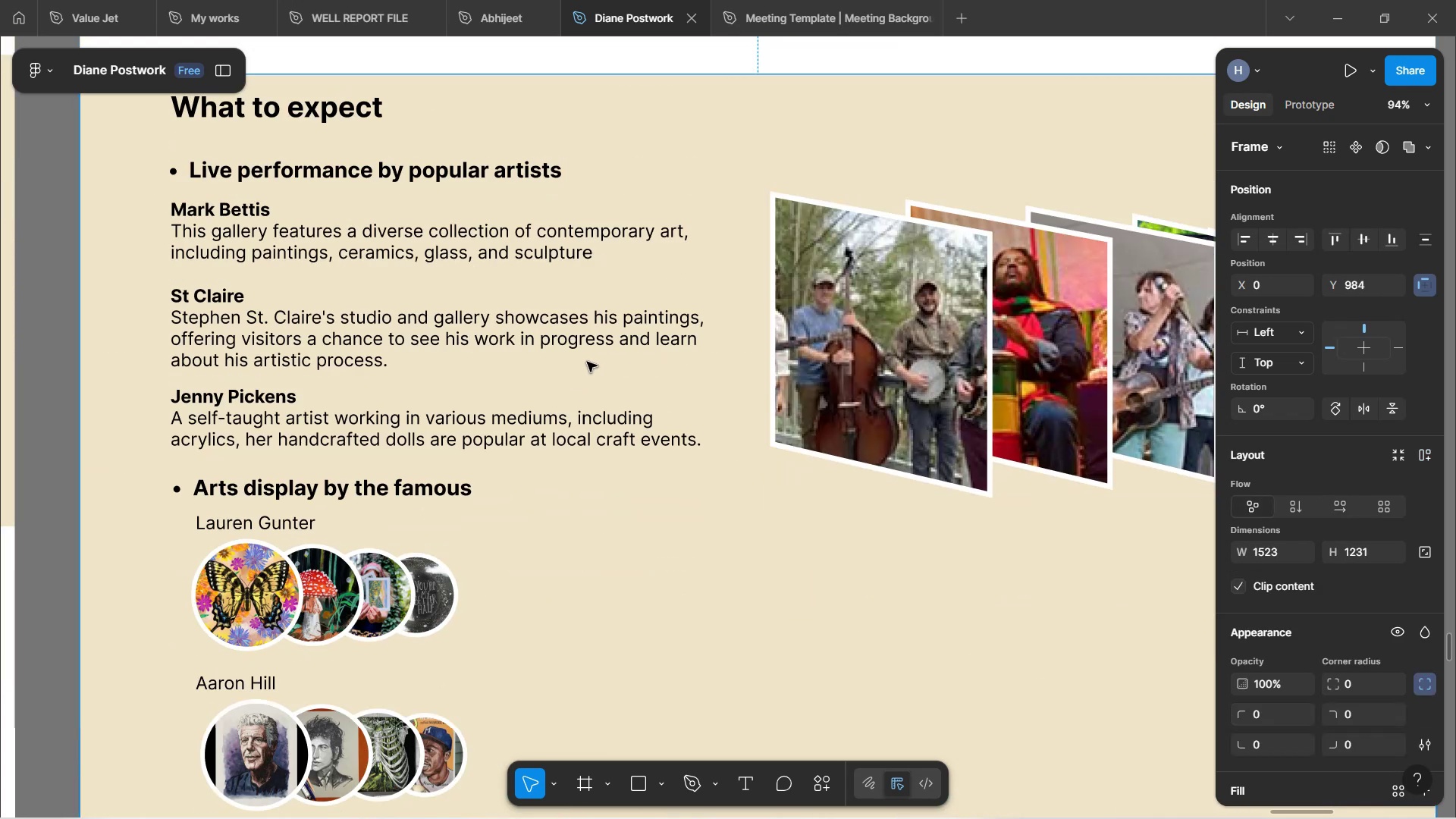 
scroll: coordinate [587, 362], scroll_direction: down, amount: 11.0
 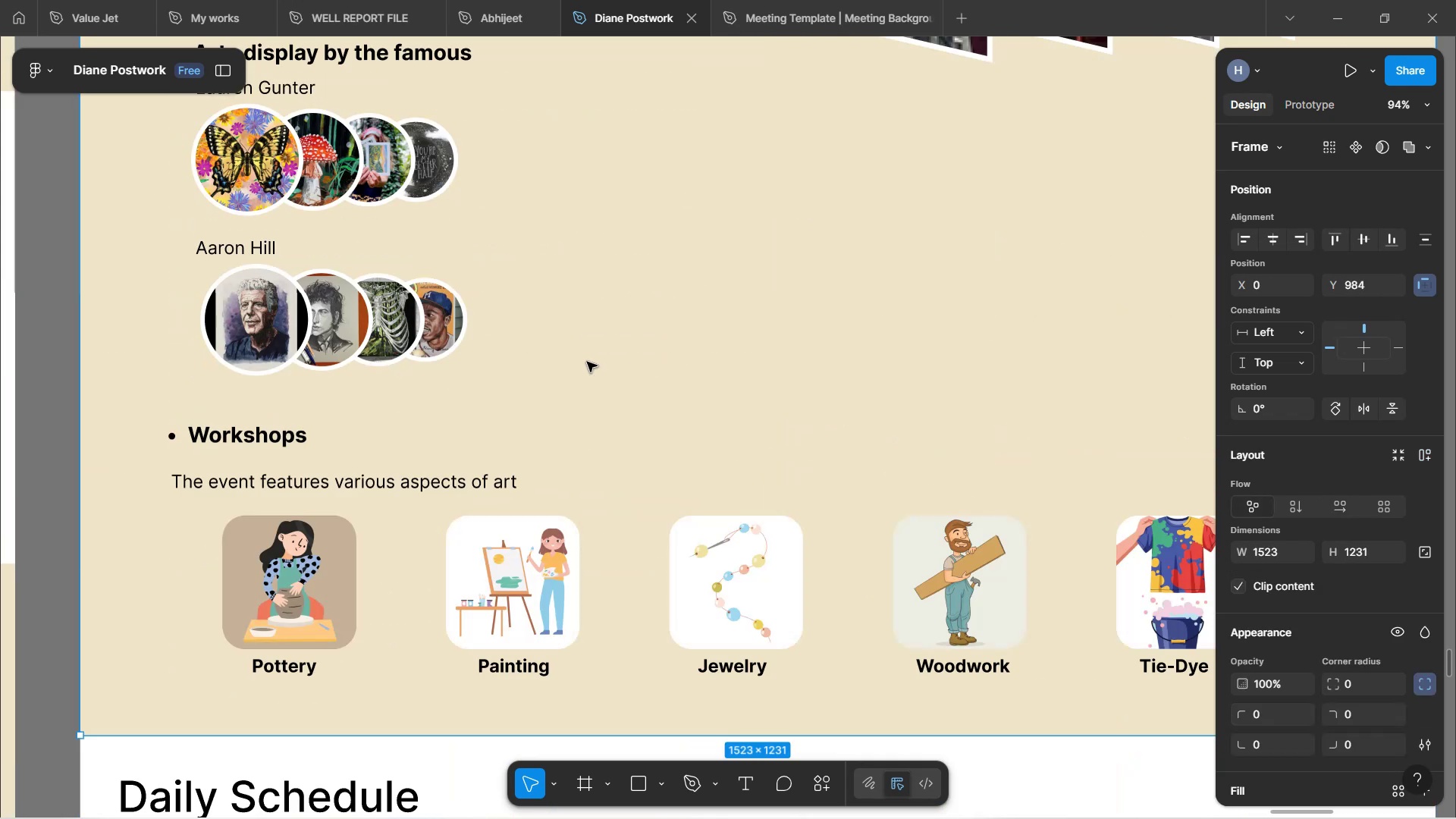 
scroll: coordinate [332, 405], scroll_direction: up, amount: 15.0
 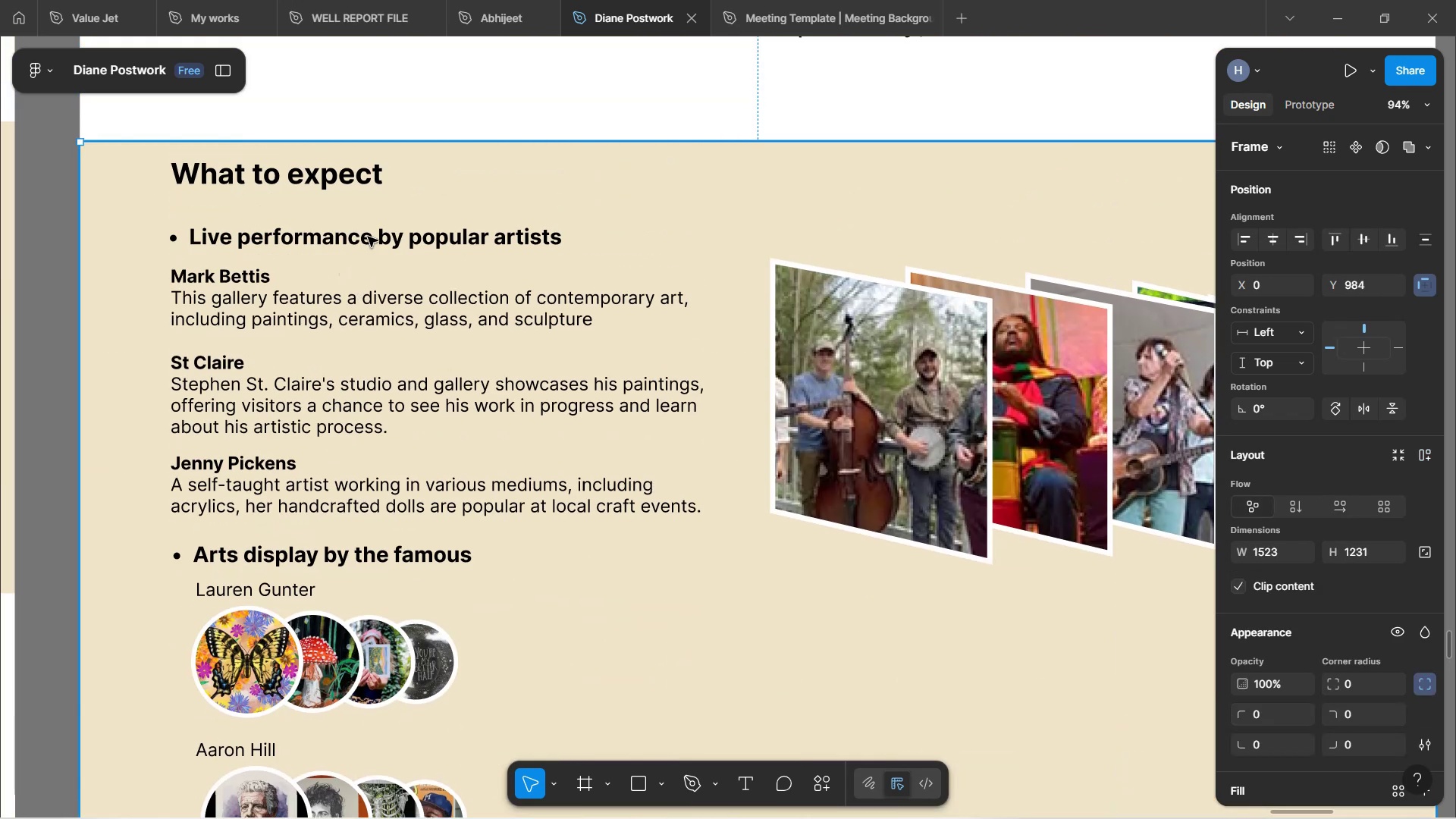 
double_click([368, 237])
 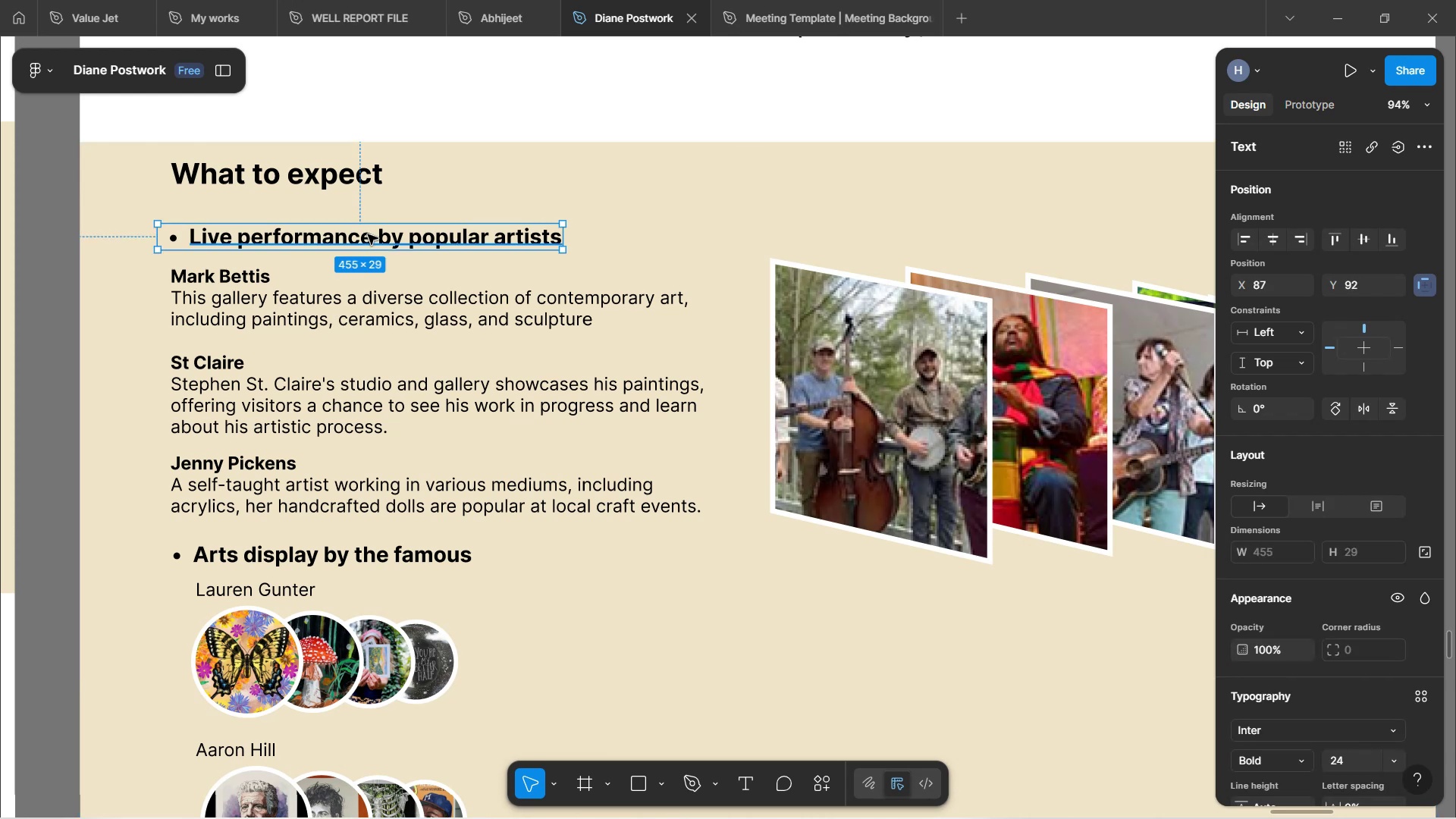 
hold_key(key=ArrowUp, duration=1.23)
 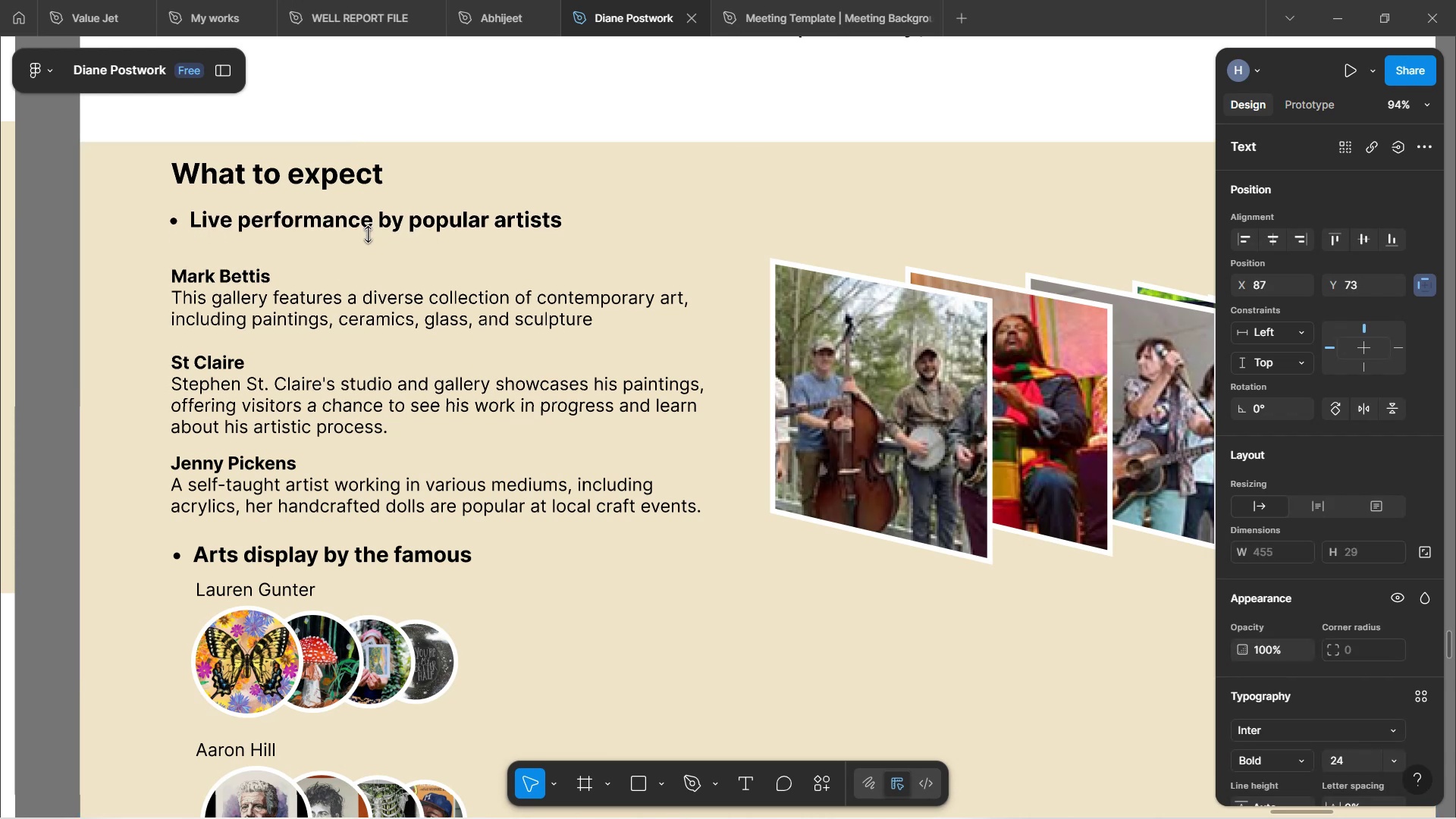 
key(ArrowUp)
 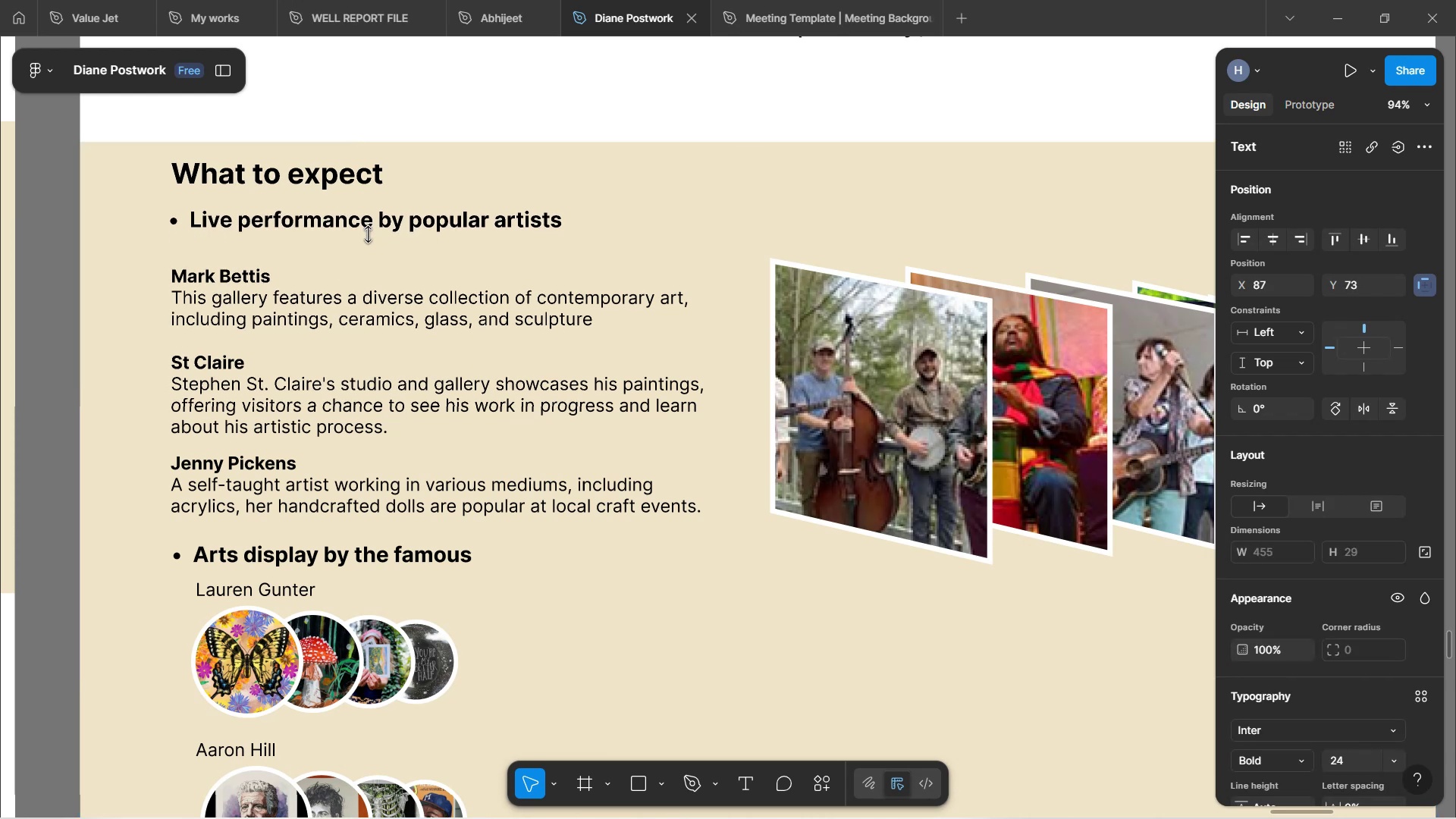 
key(ArrowUp)
 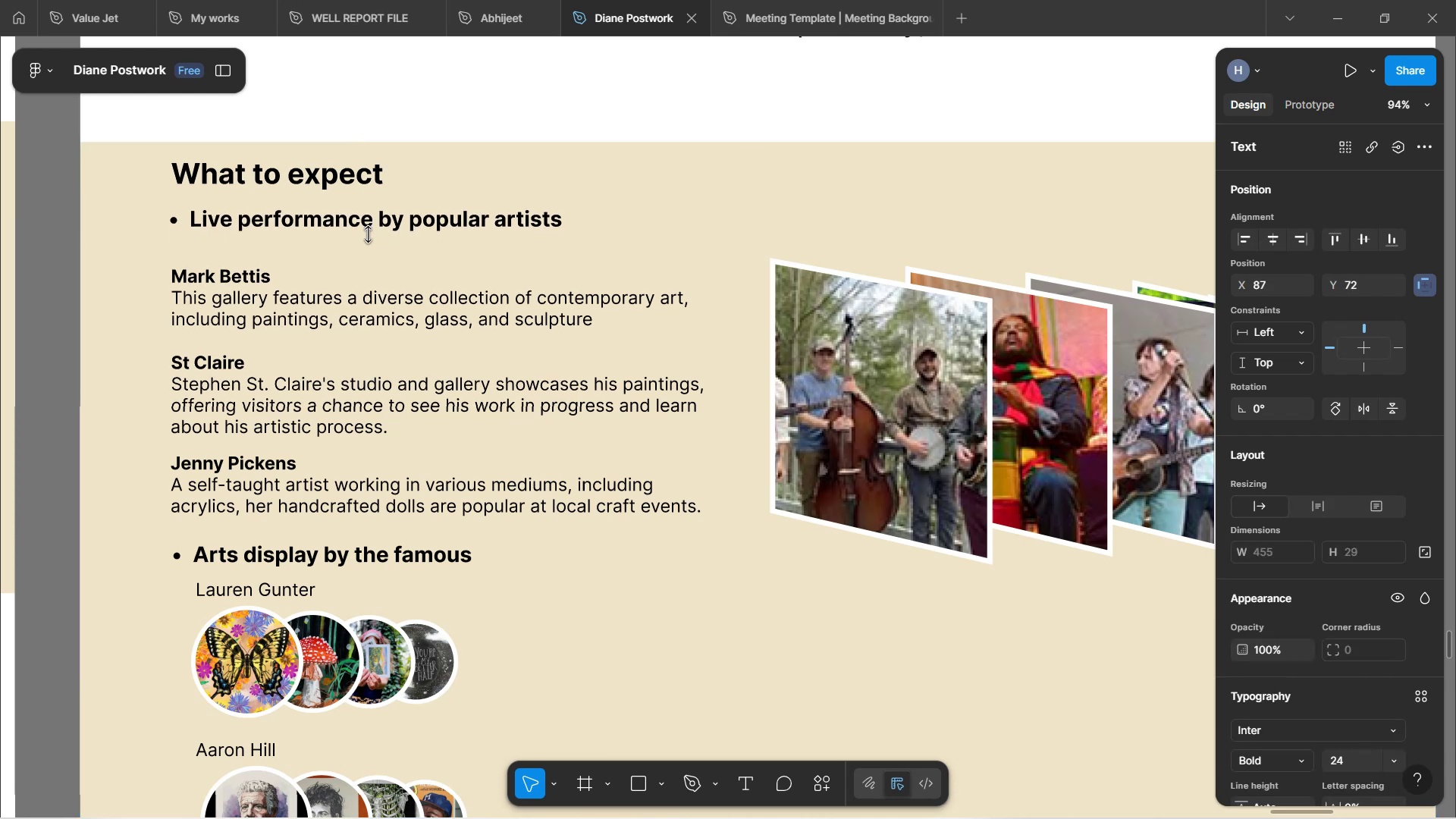 
key(ArrowUp)
 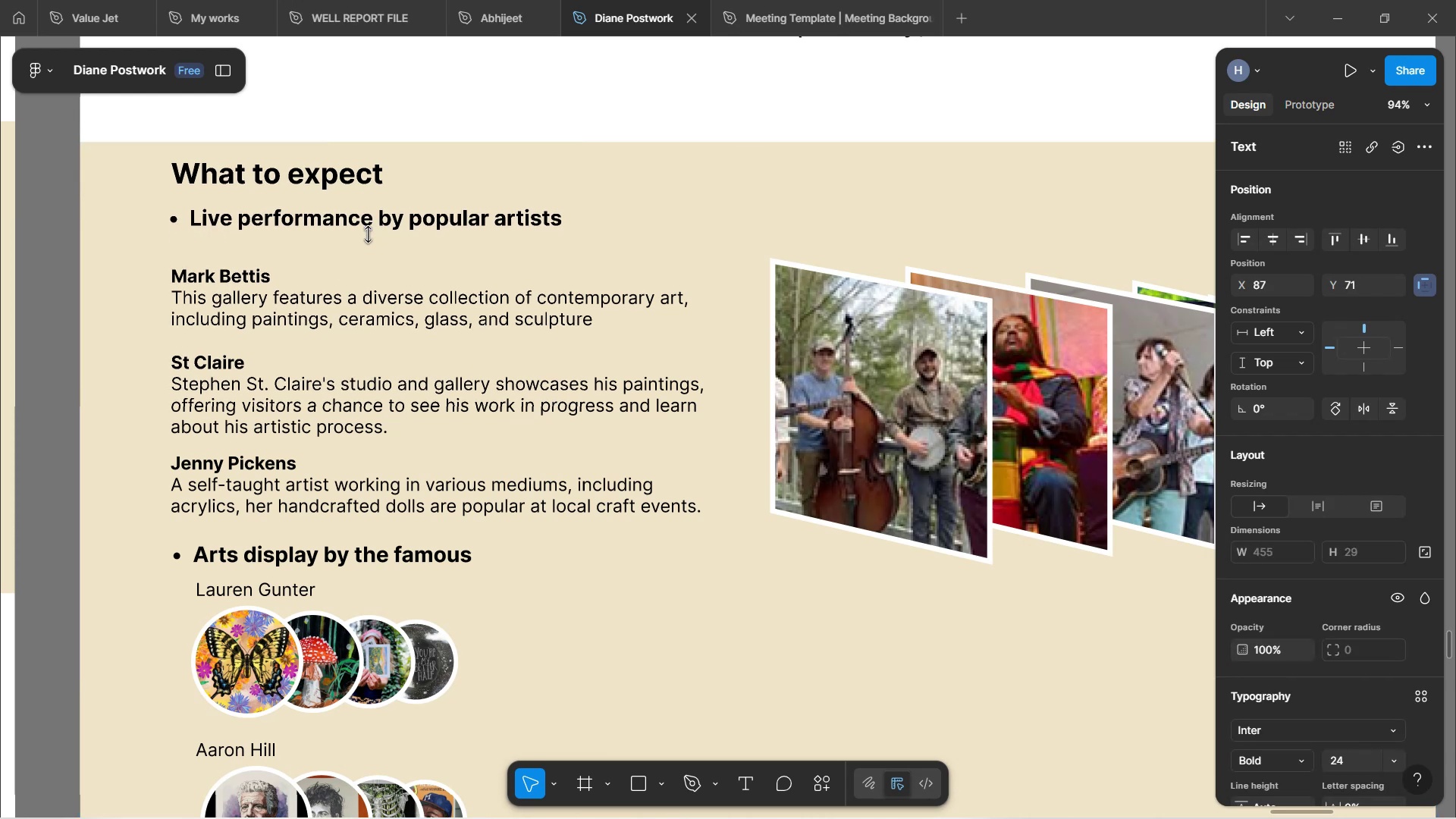 
key(ArrowUp)
 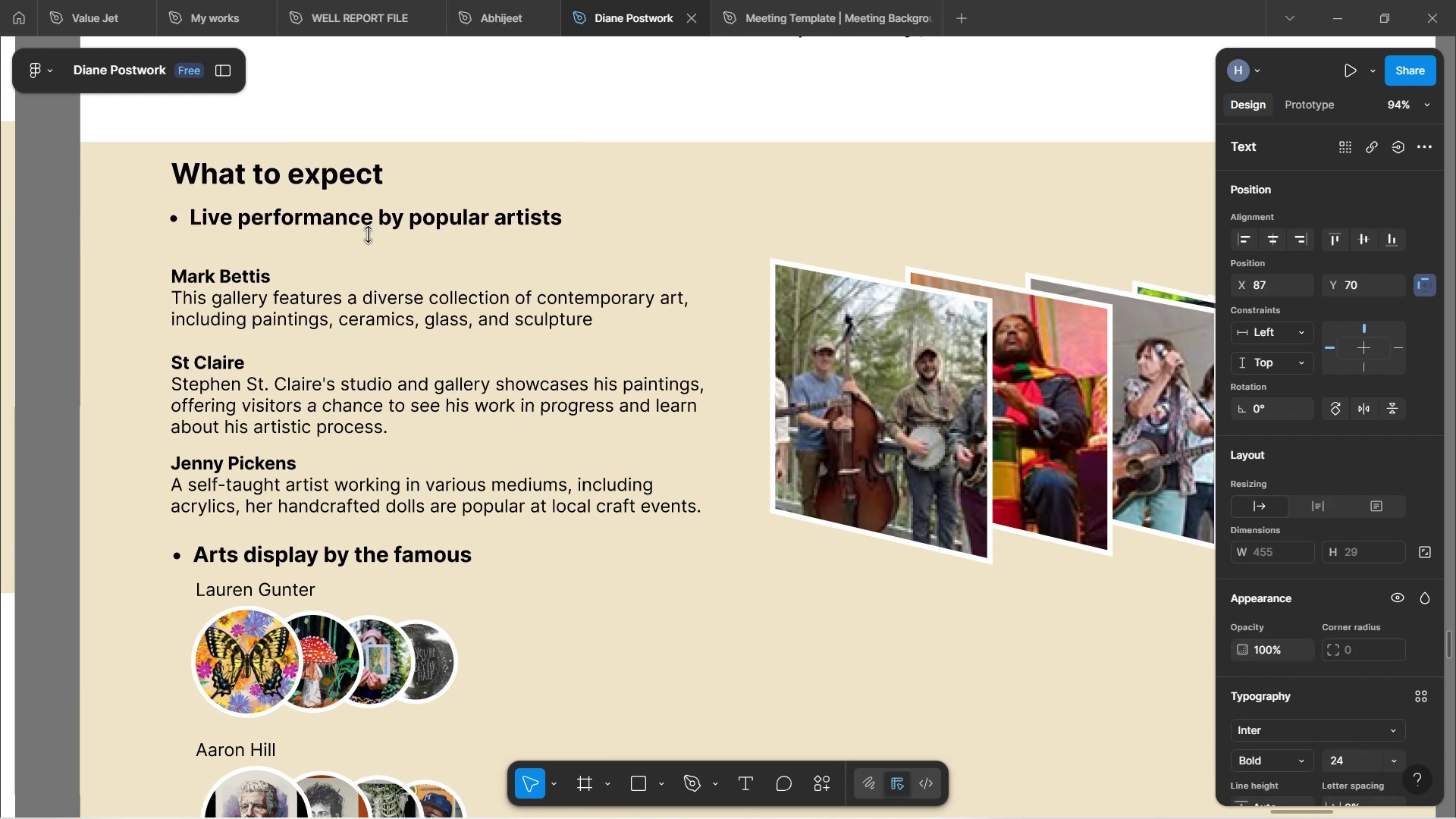 
key(ArrowUp)
 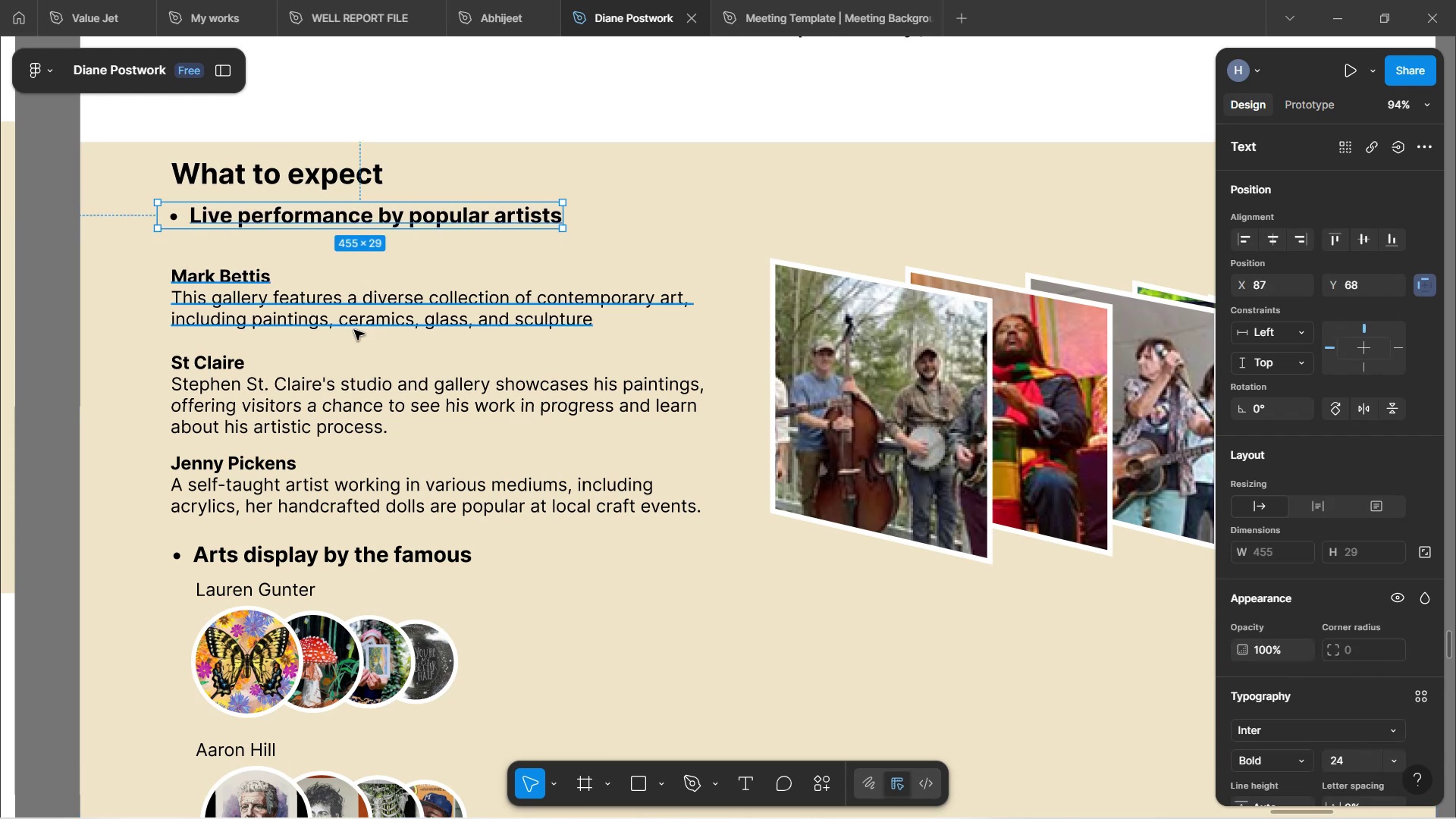 
left_click([350, 332])
 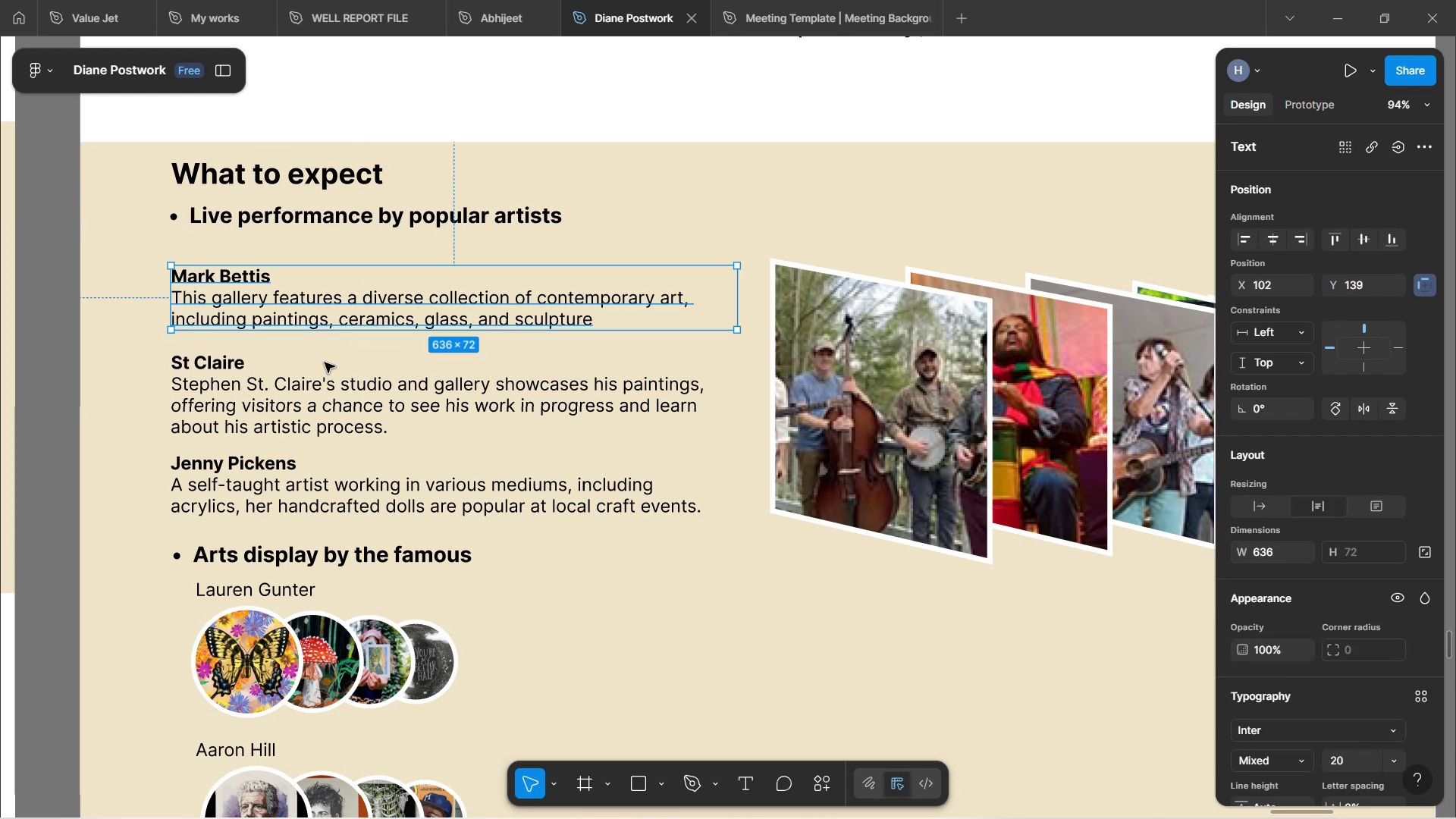 
hold_key(key=CapsLock, duration=0.45)
 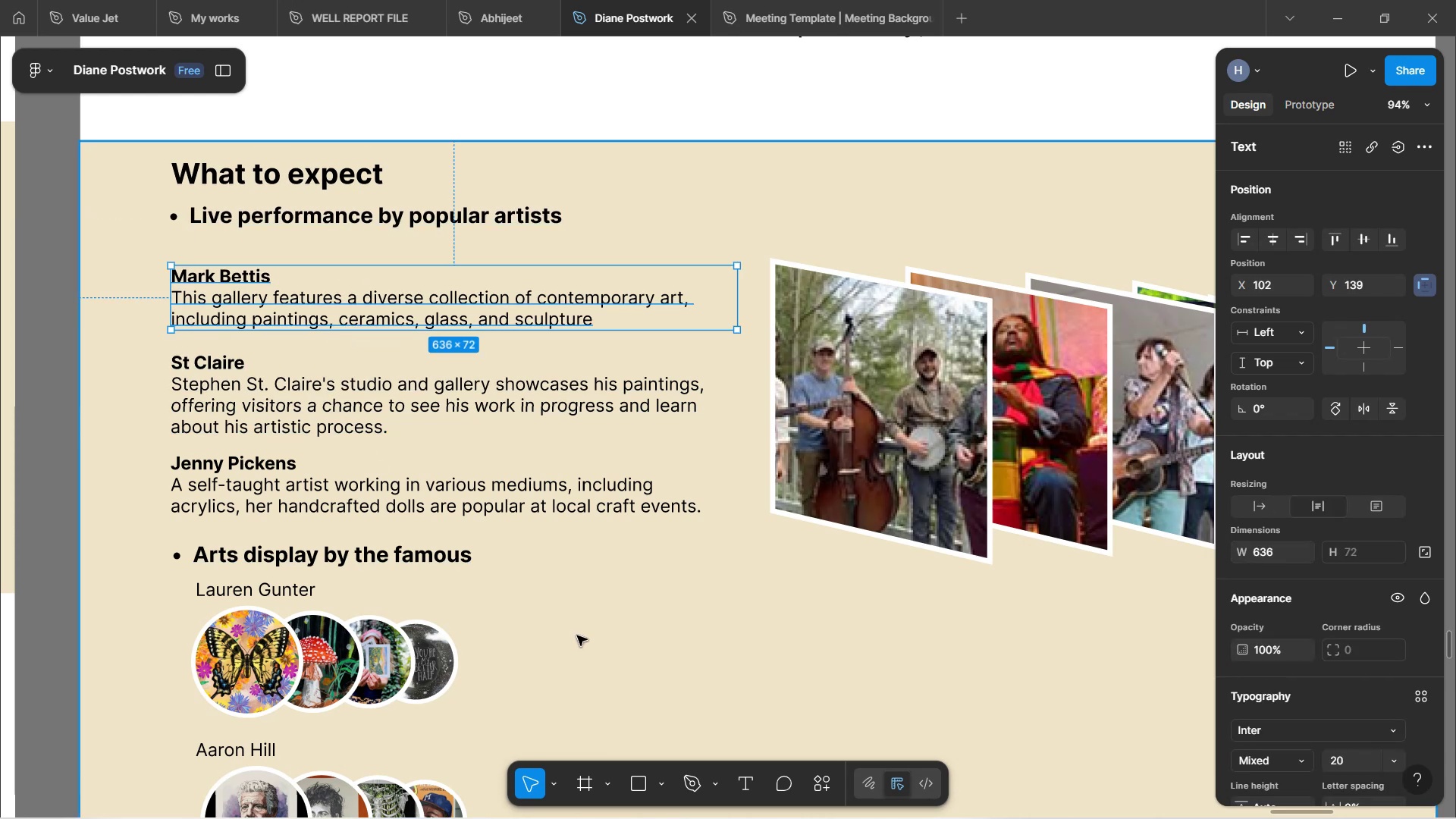 
scroll: coordinate [637, 575], scroll_direction: down, amount: 2.0
 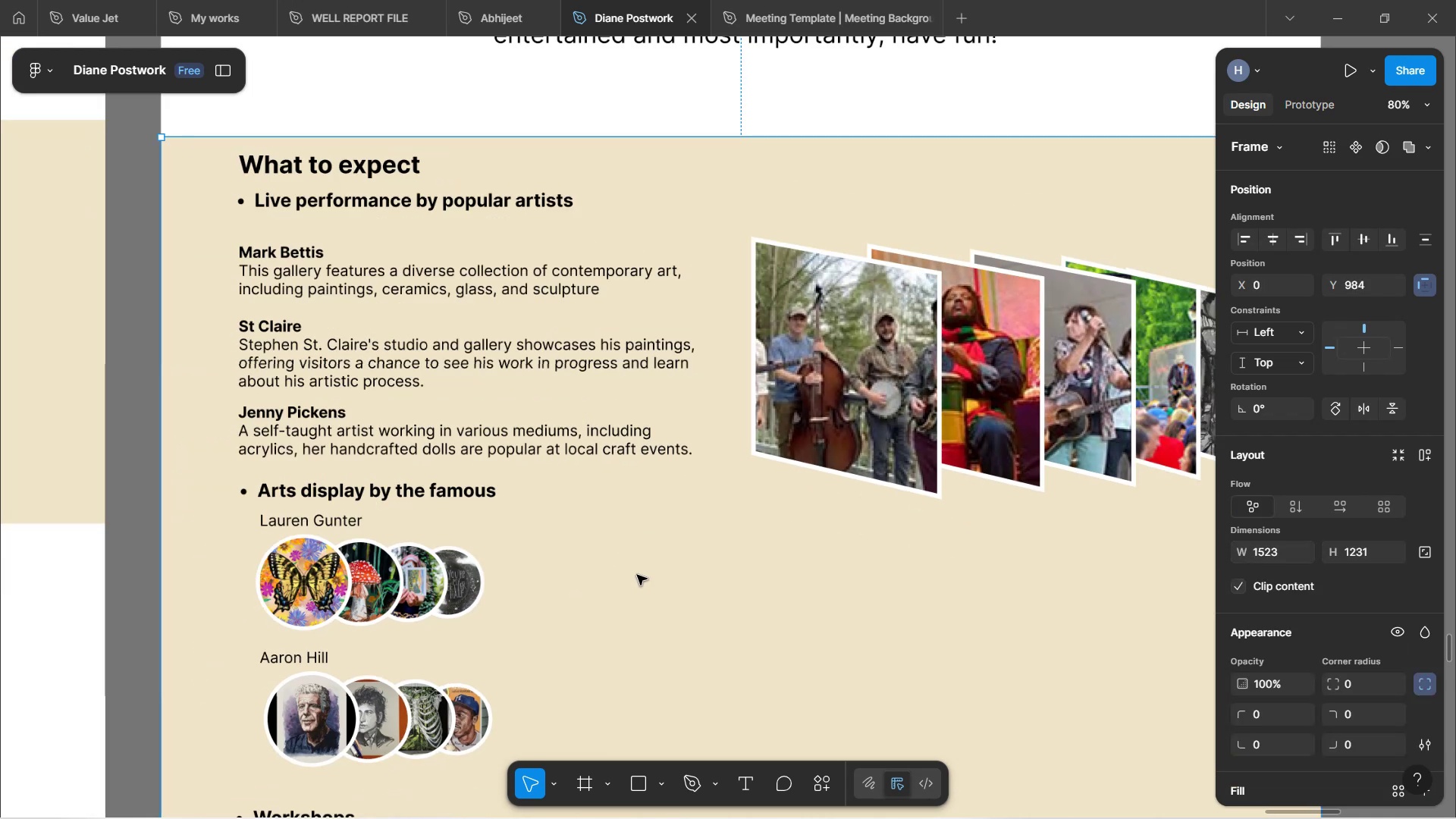 
hold_key(key=ControlLeft, duration=0.46)
 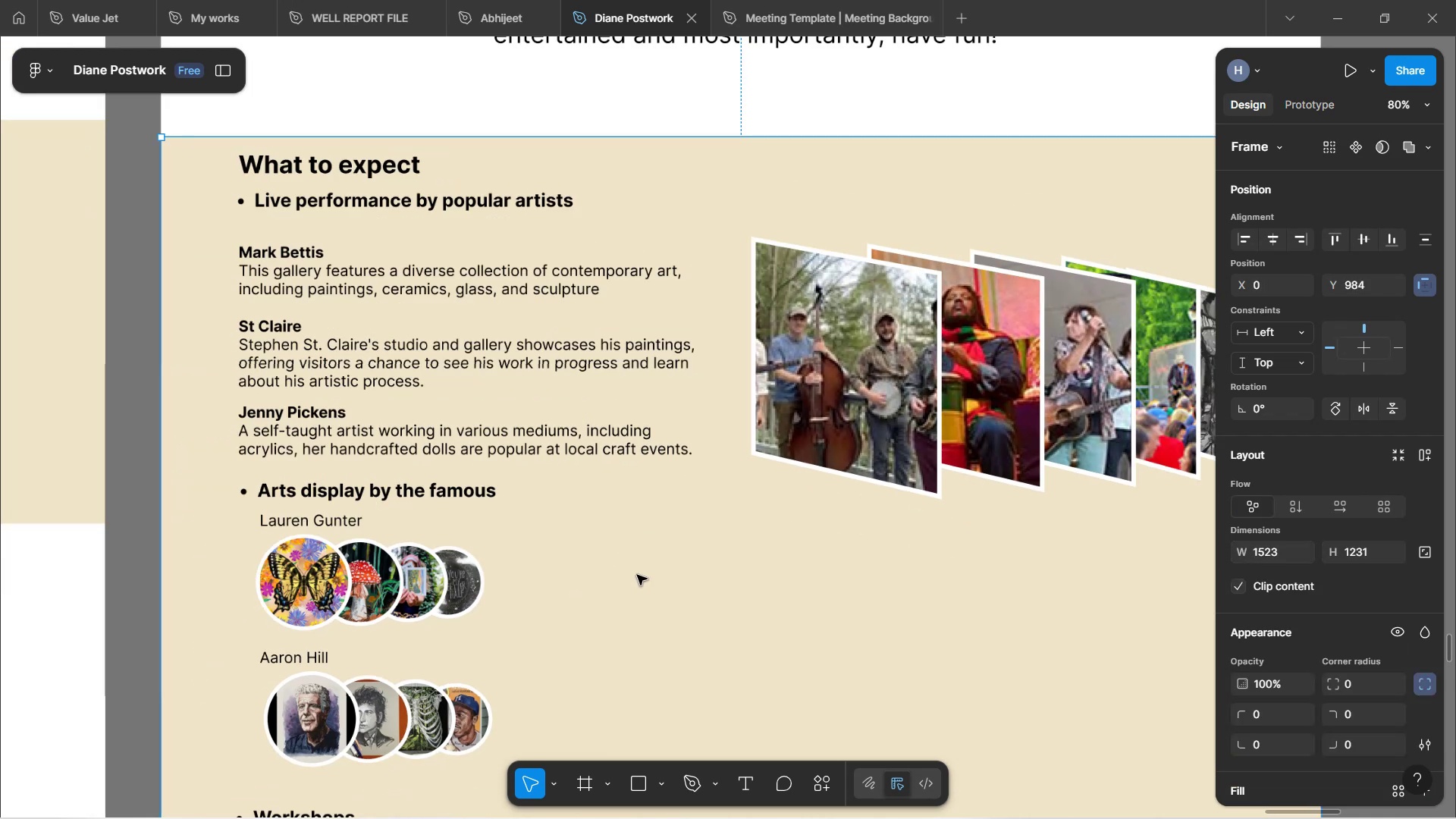 
scroll: coordinate [603, 598], scroll_direction: down, amount: 4.0
 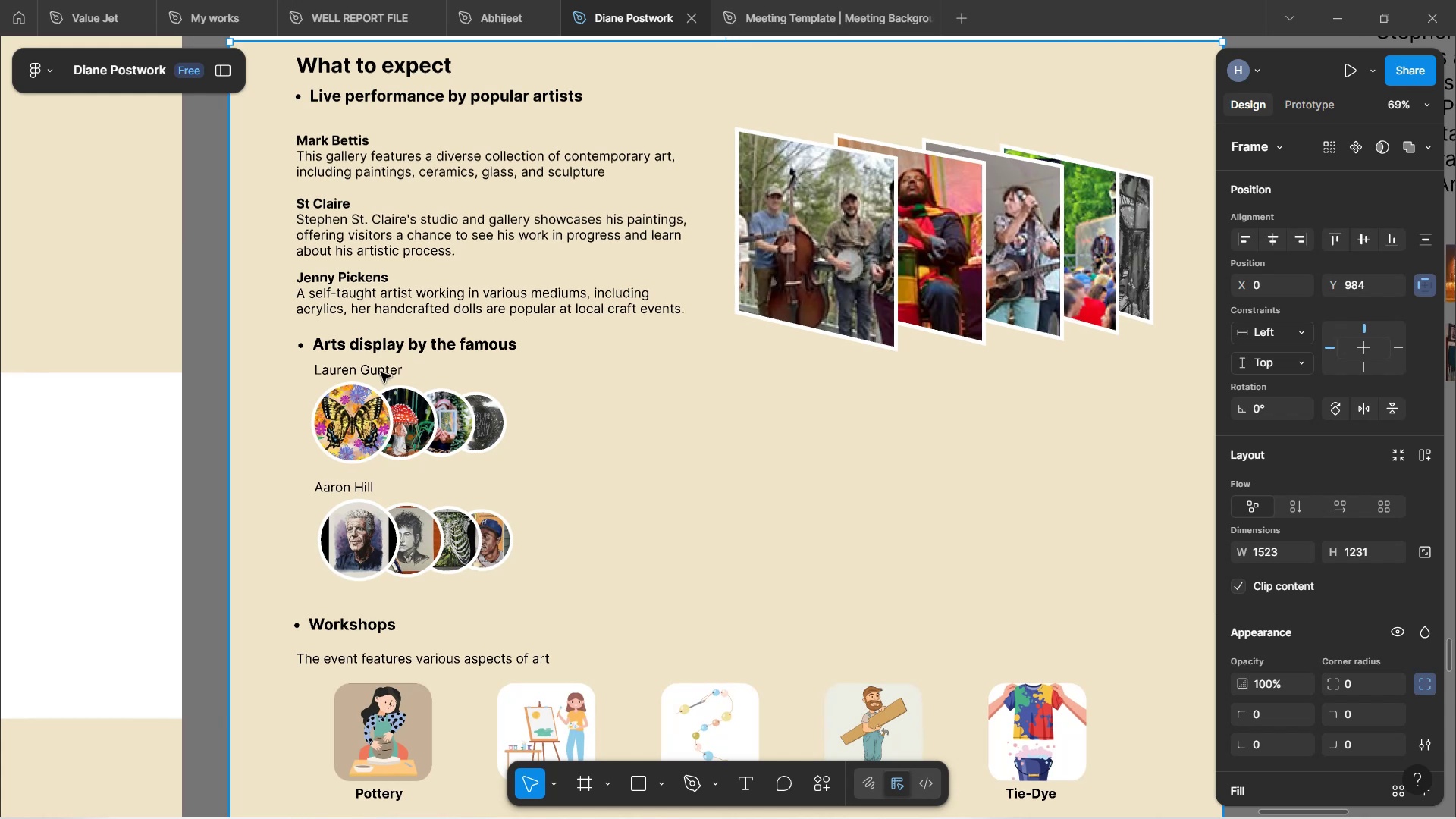 
double_click([381, 345])
 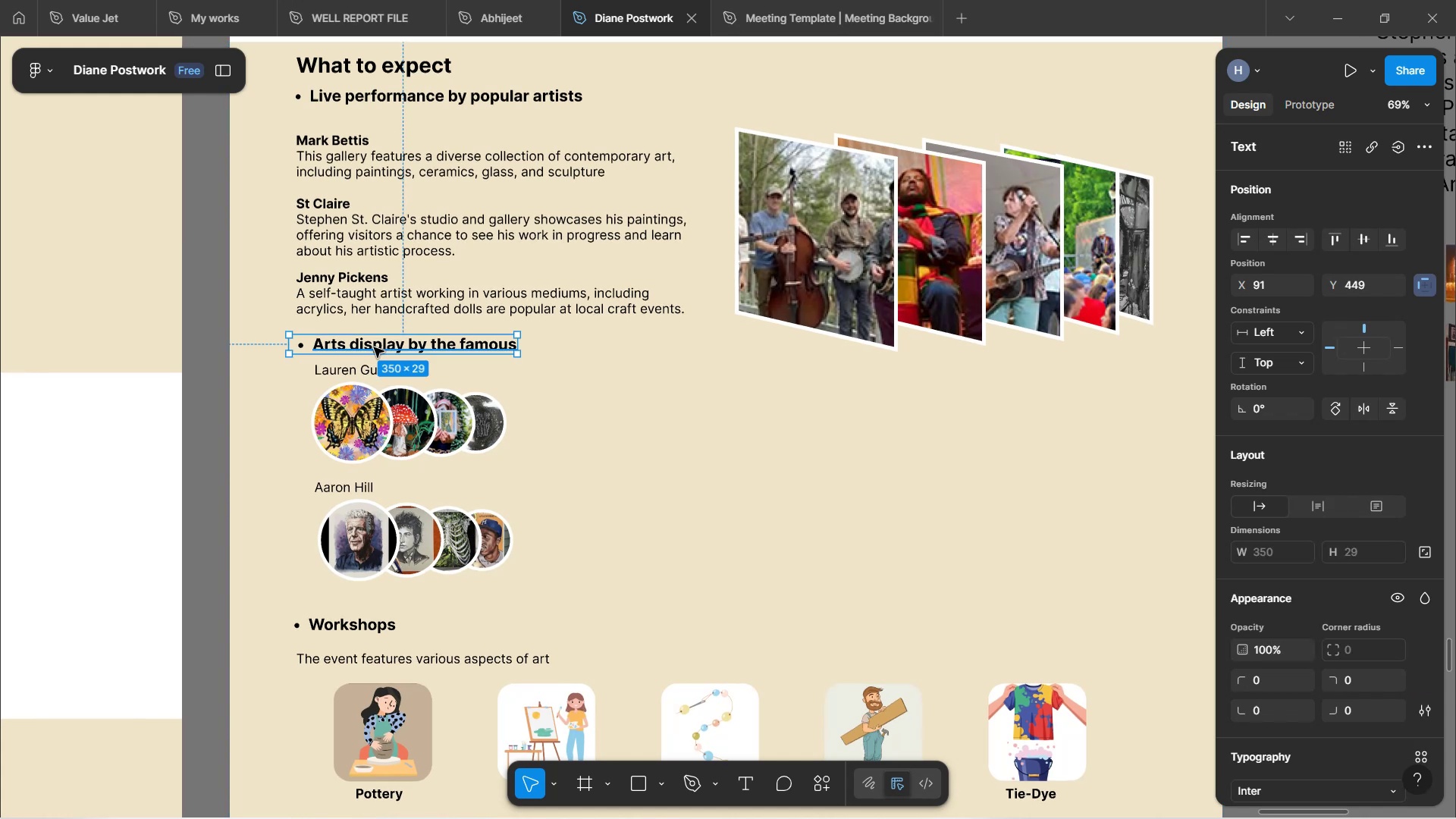 
hold_key(key=ShiftLeft, duration=1.51)
left_click([361, 367])
 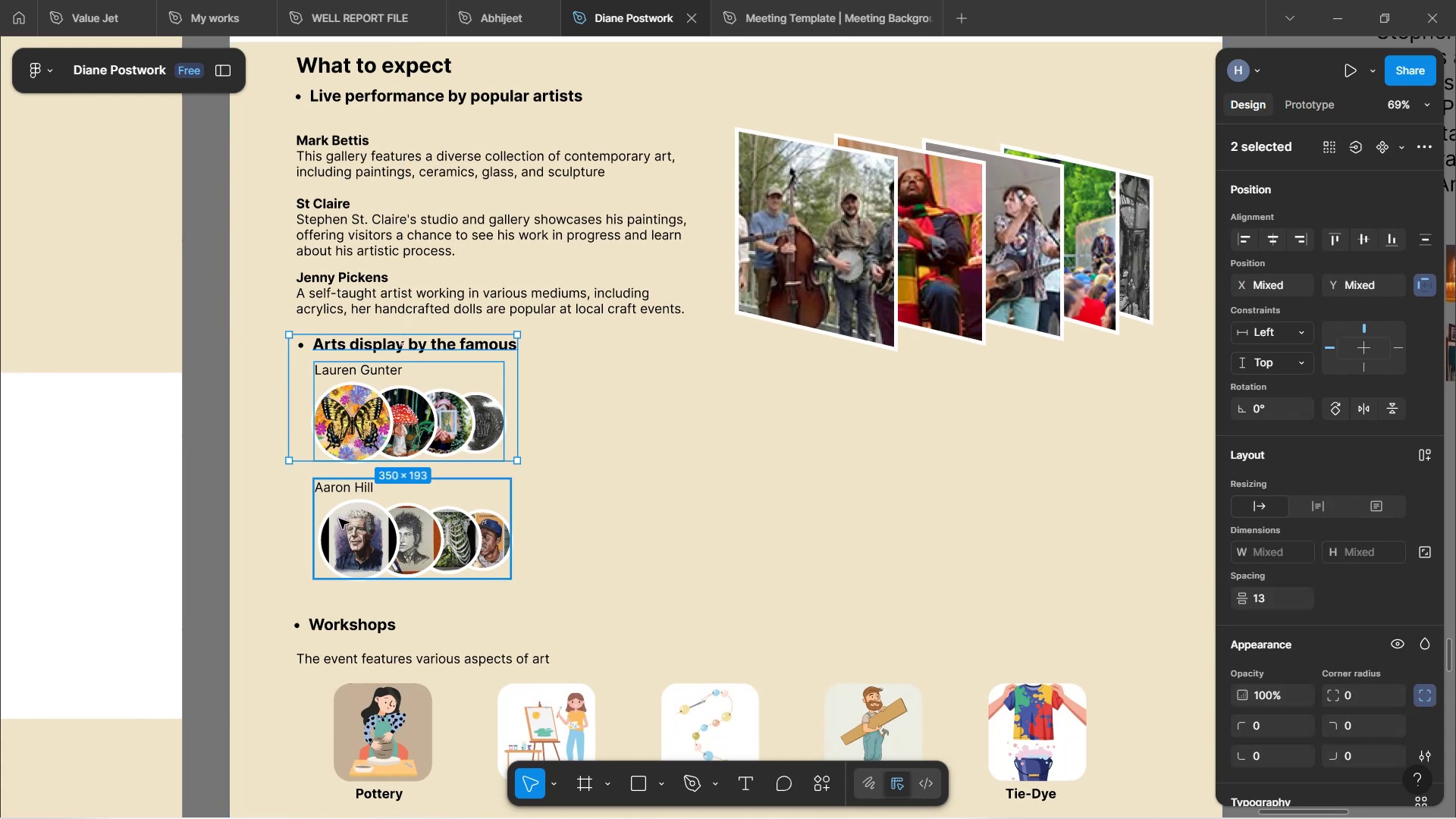 
hold_key(key=ShiftLeft, duration=0.67)
left_click([339, 519])
 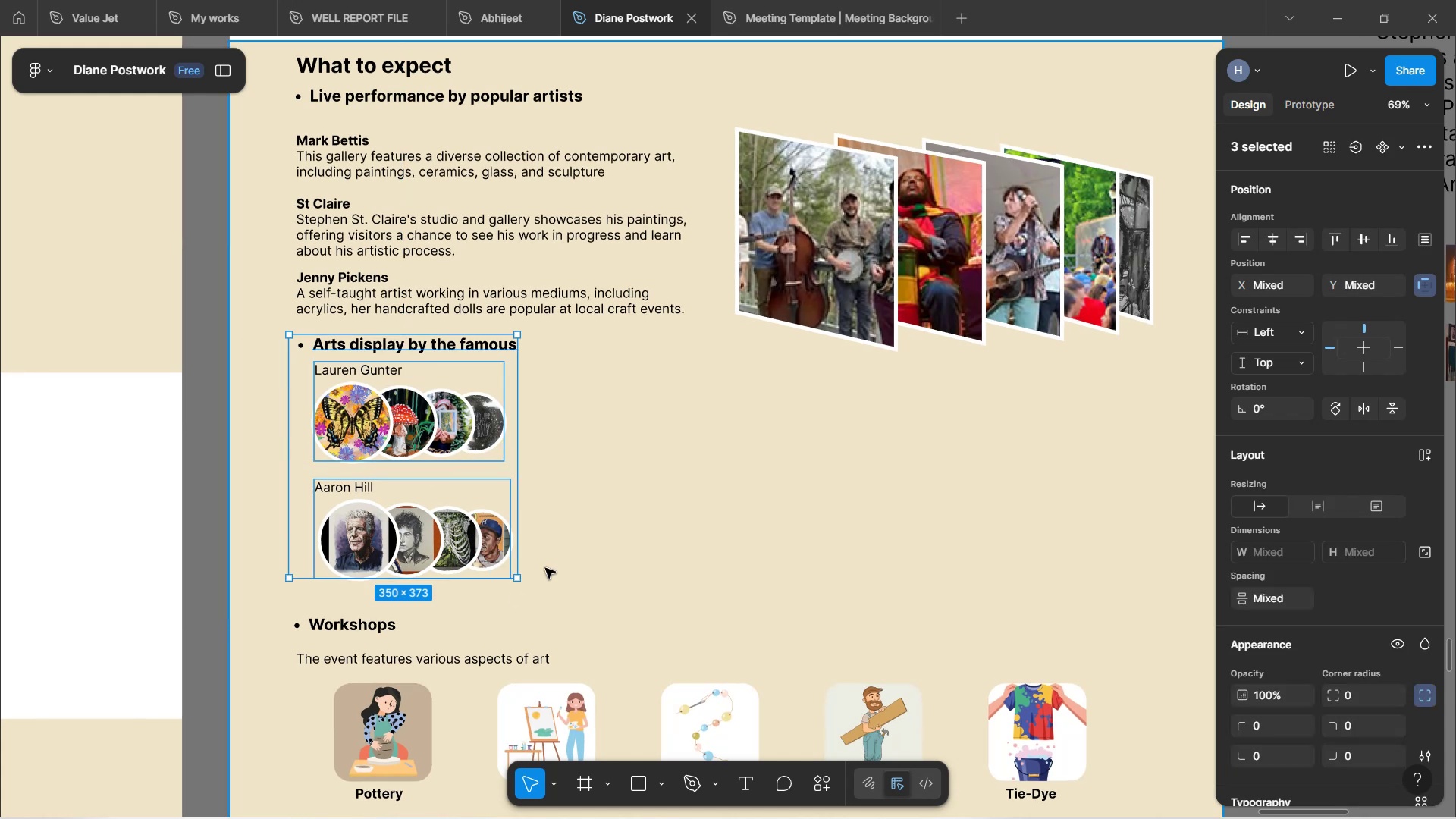 
scroll: coordinate [668, 529], scroll_direction: down, amount: 5.0
 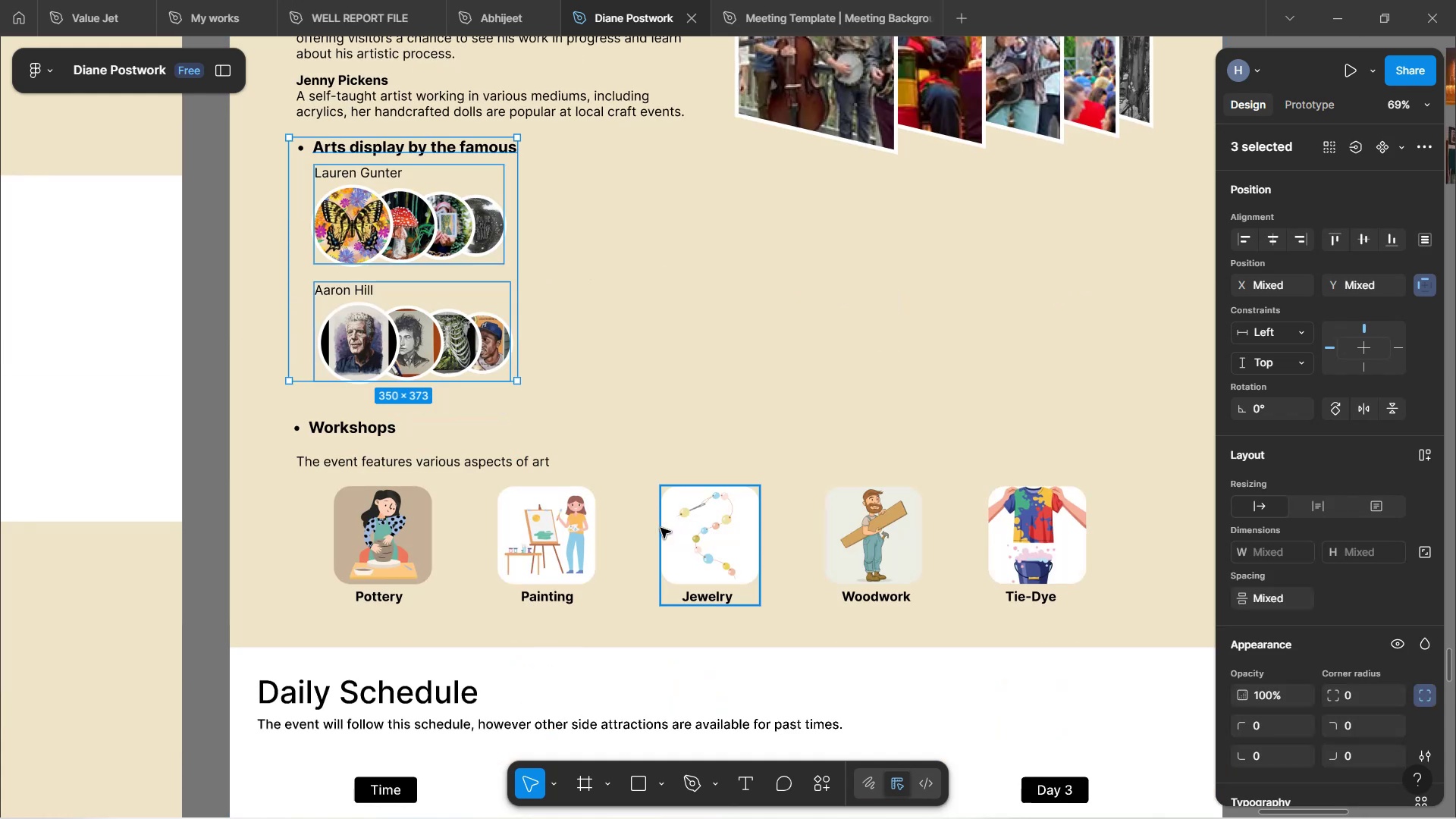 
hold_key(key=ShiftLeft, duration=1.53)
left_click([366, 424])
 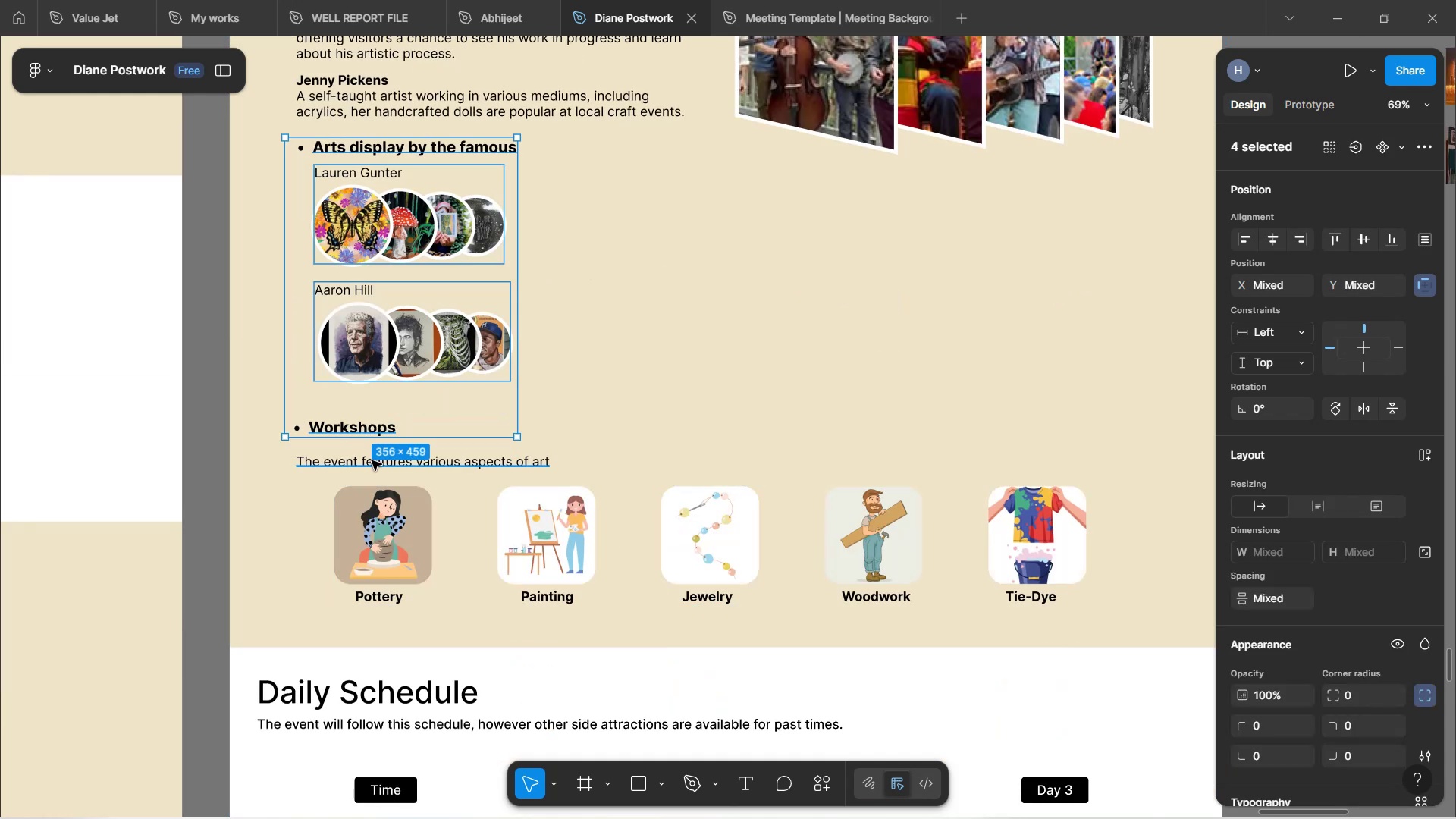 
left_click([372, 460])
 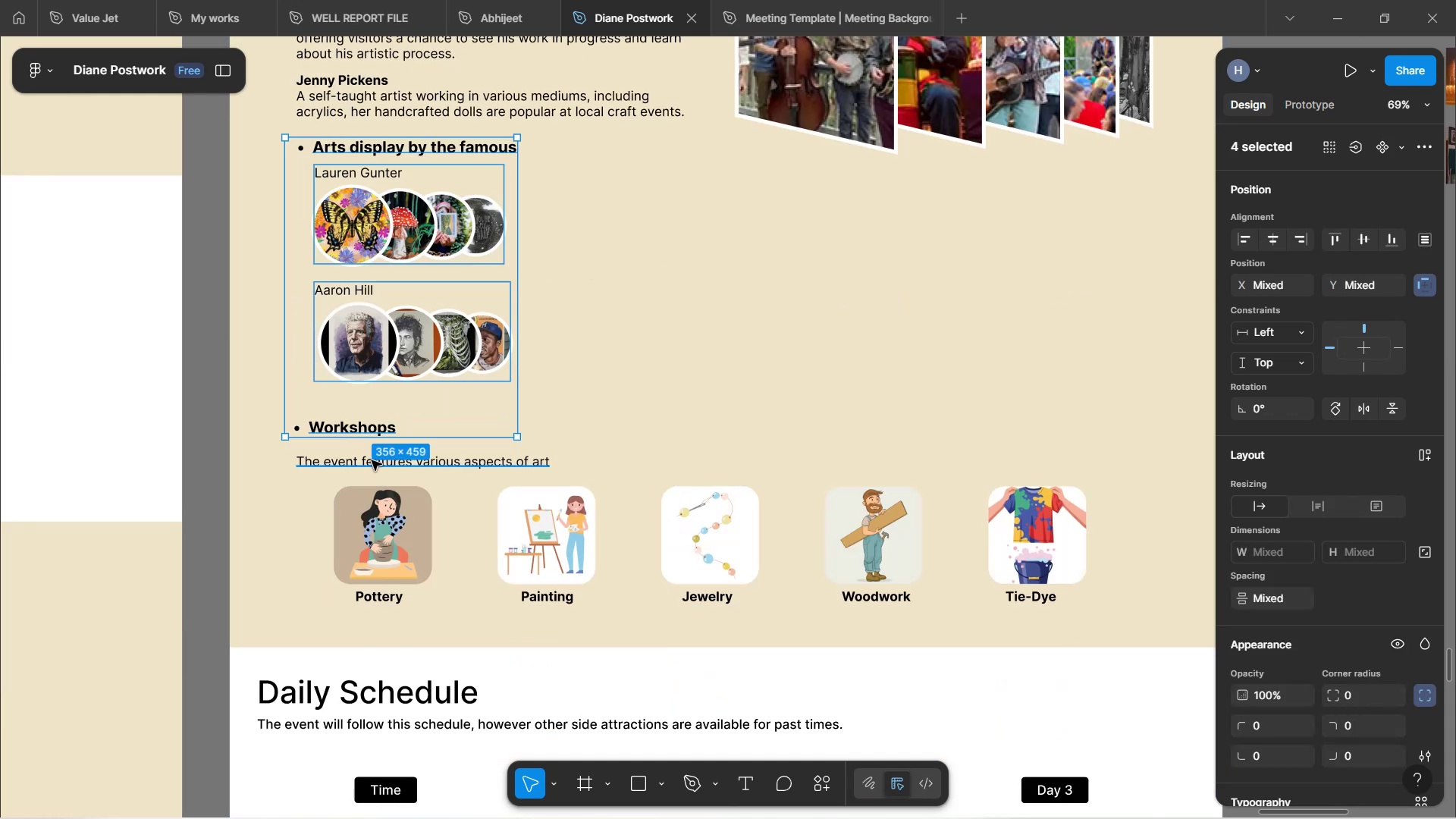 
hold_key(key=ShiftLeft, duration=1.54)
left_click([519, 535])
 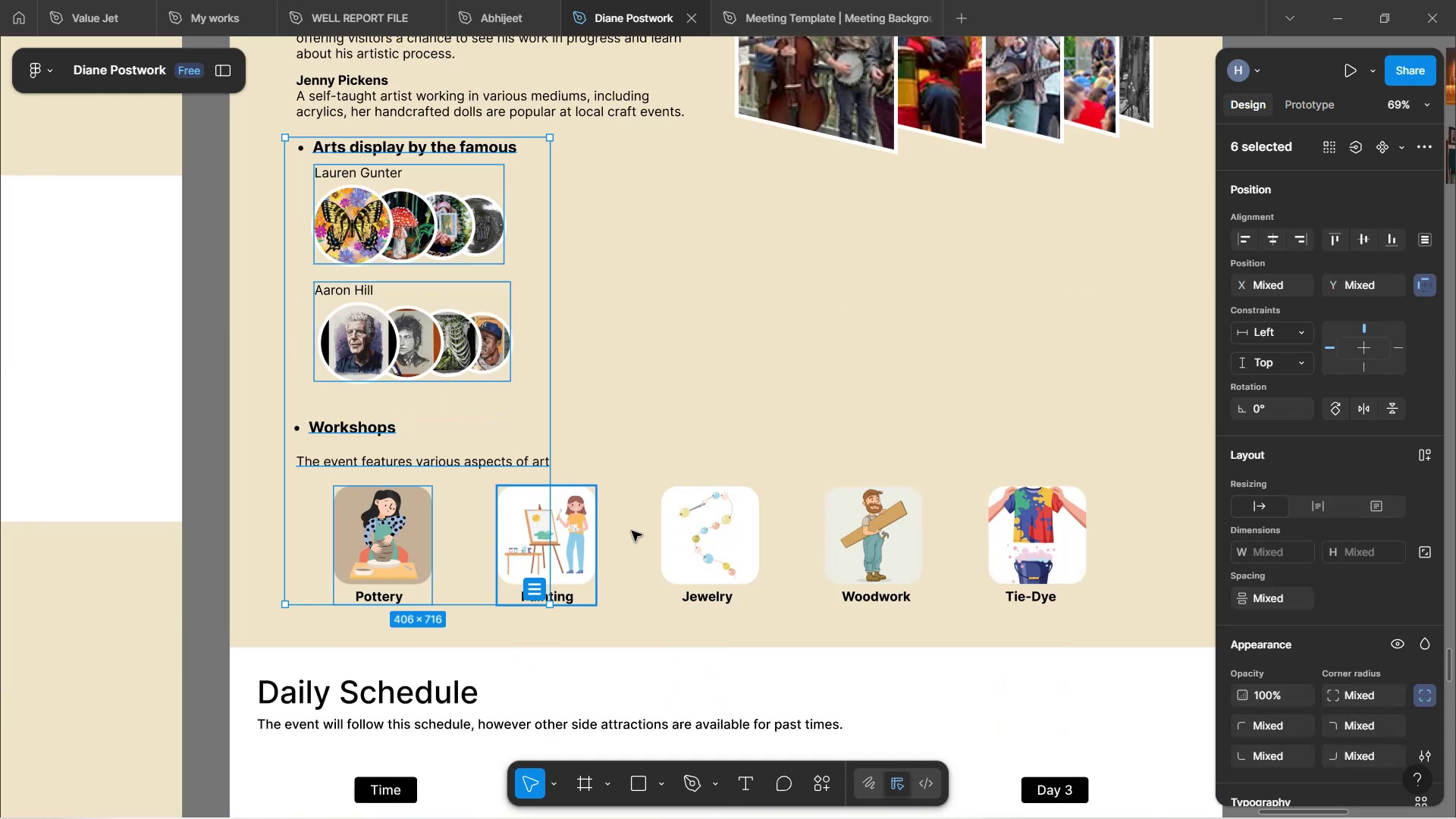 
hold_key(key=ShiftLeft, duration=1.51)
left_click([690, 525])
 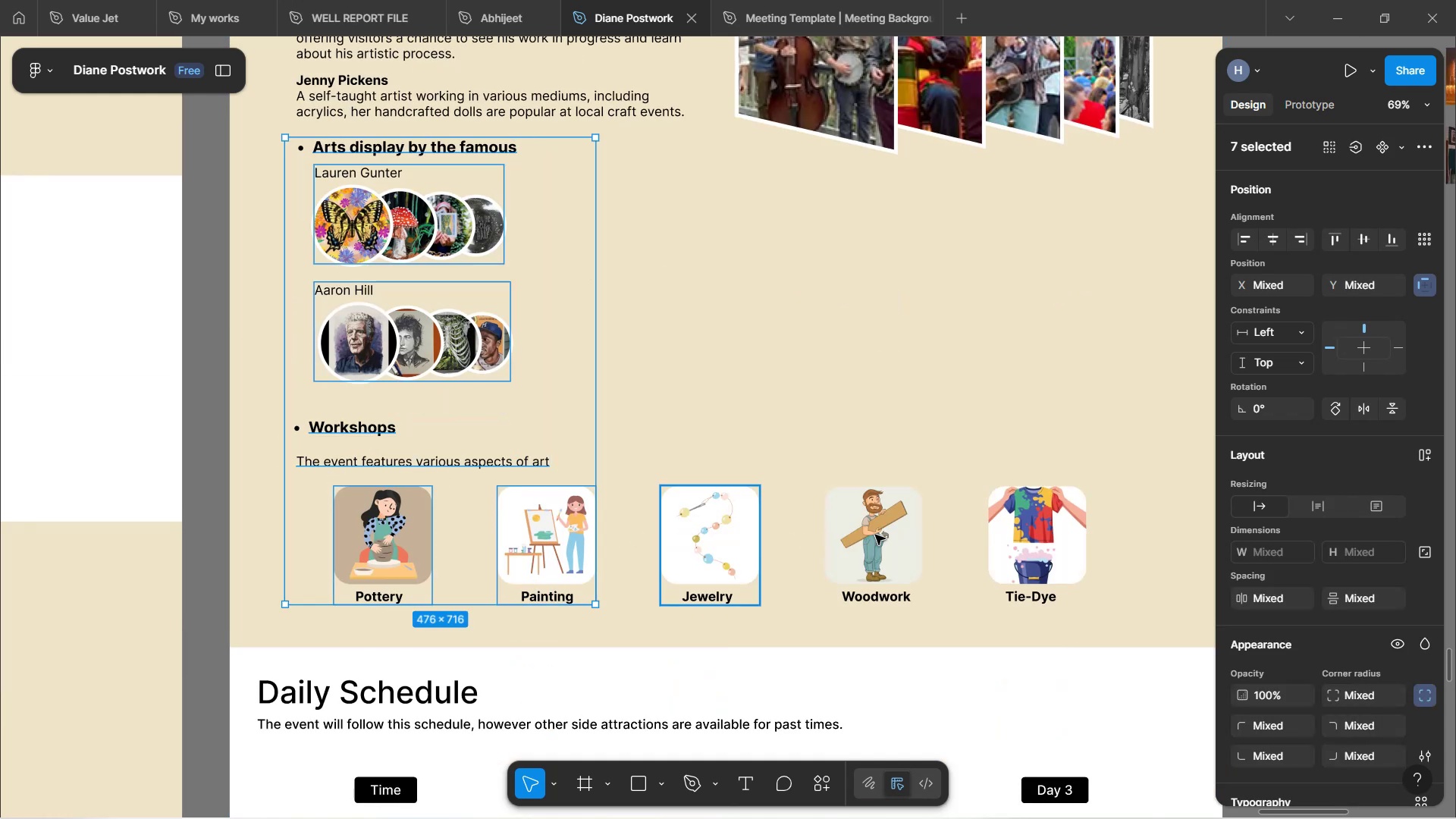 
hold_key(key=ShiftLeft, duration=1.51)
left_click([874, 570])
 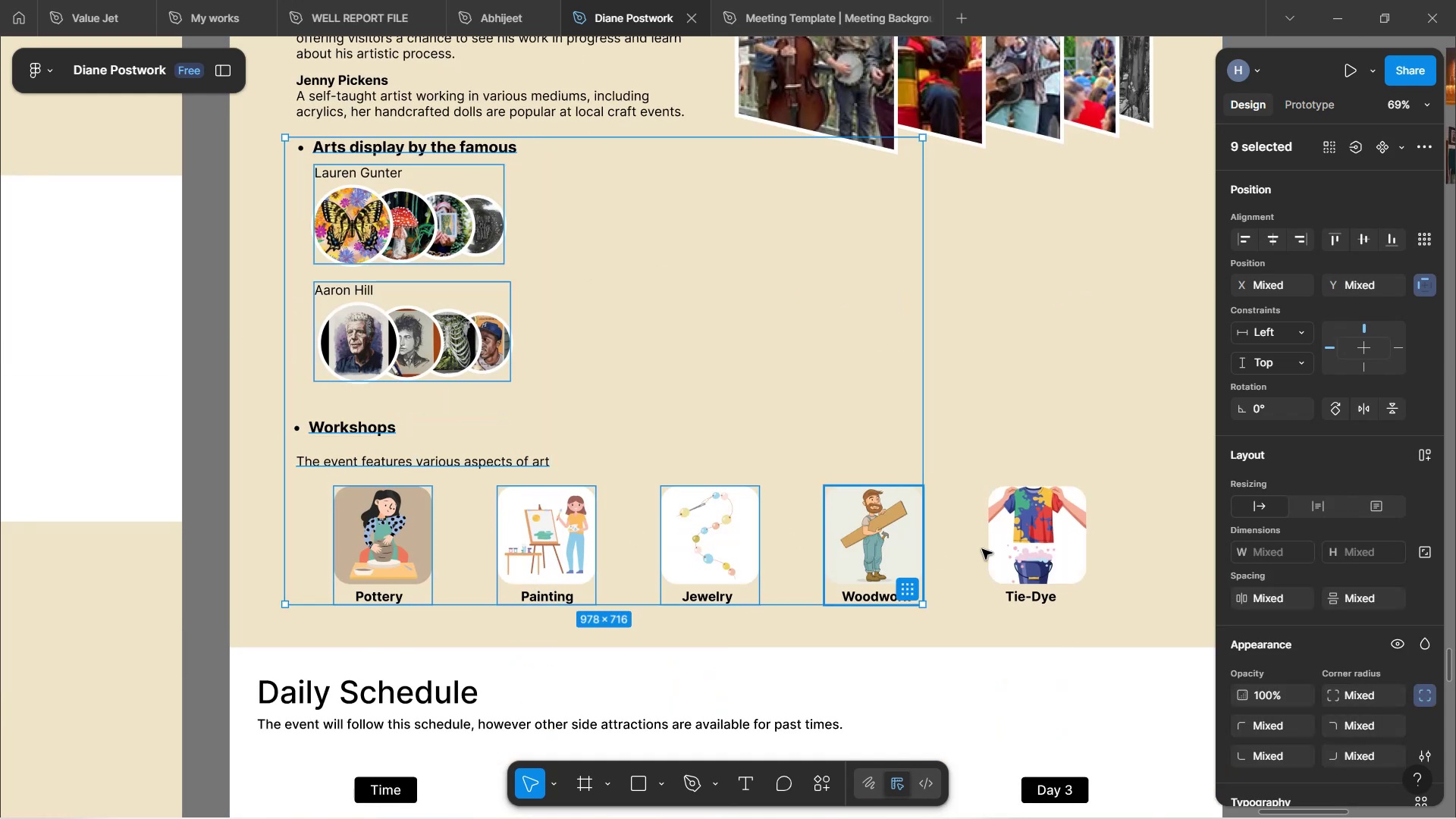 
hold_key(key=ShiftLeft, duration=0.95)
left_click([1015, 558])
 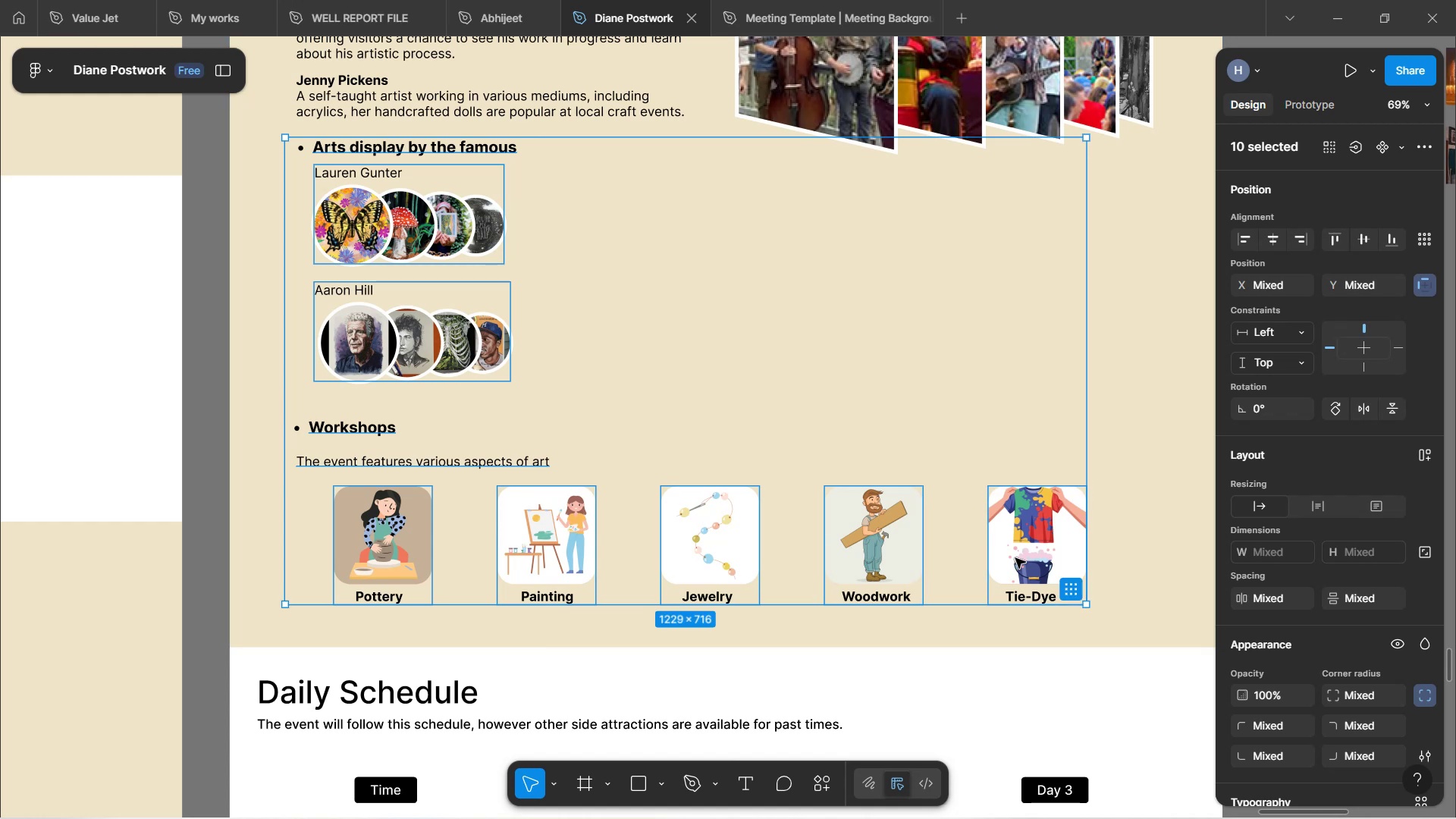 
hold_key(key=ArrowDown, duration=1.53)
 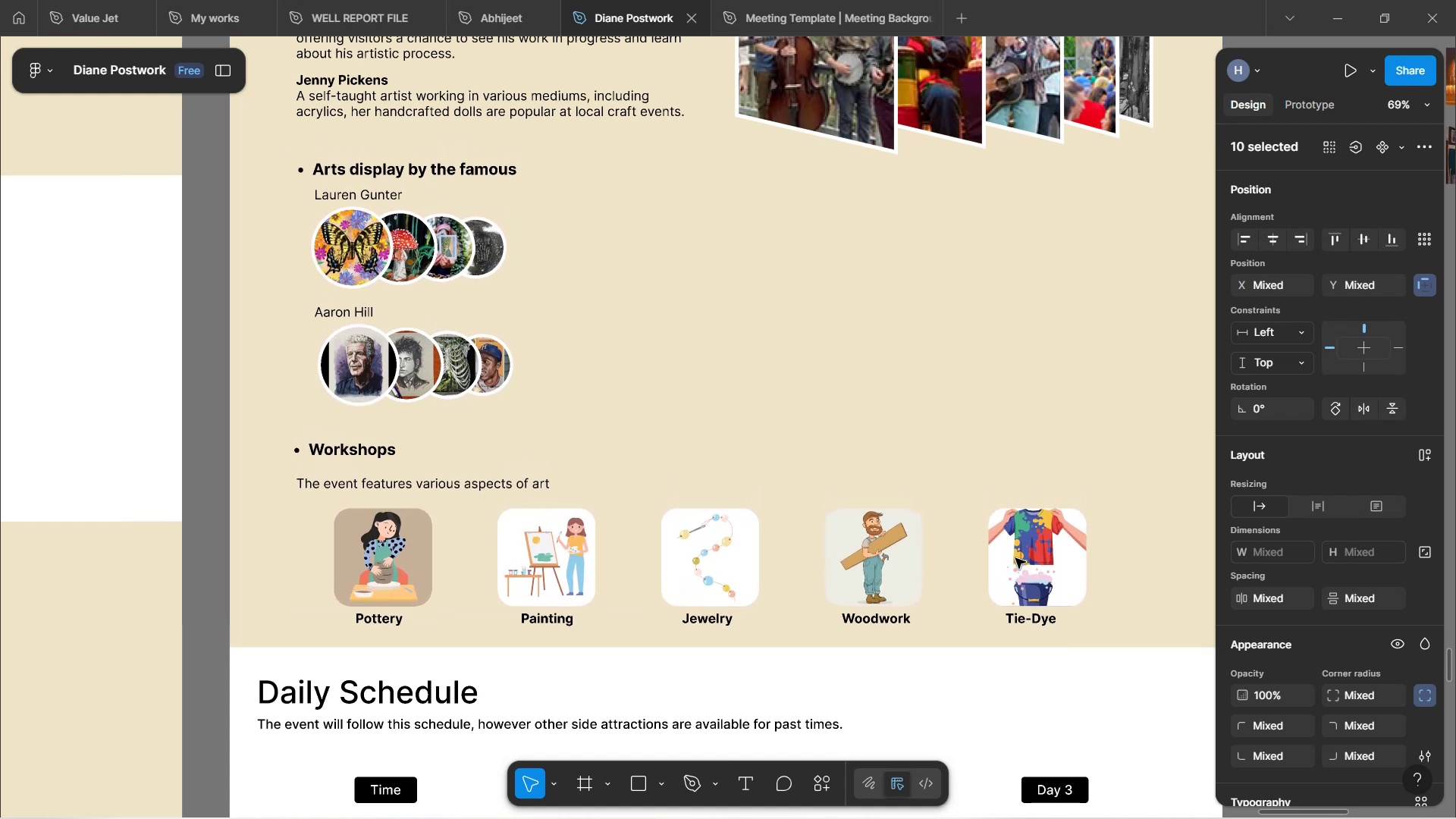 
hold_key(key=ArrowDown, duration=1.04)
 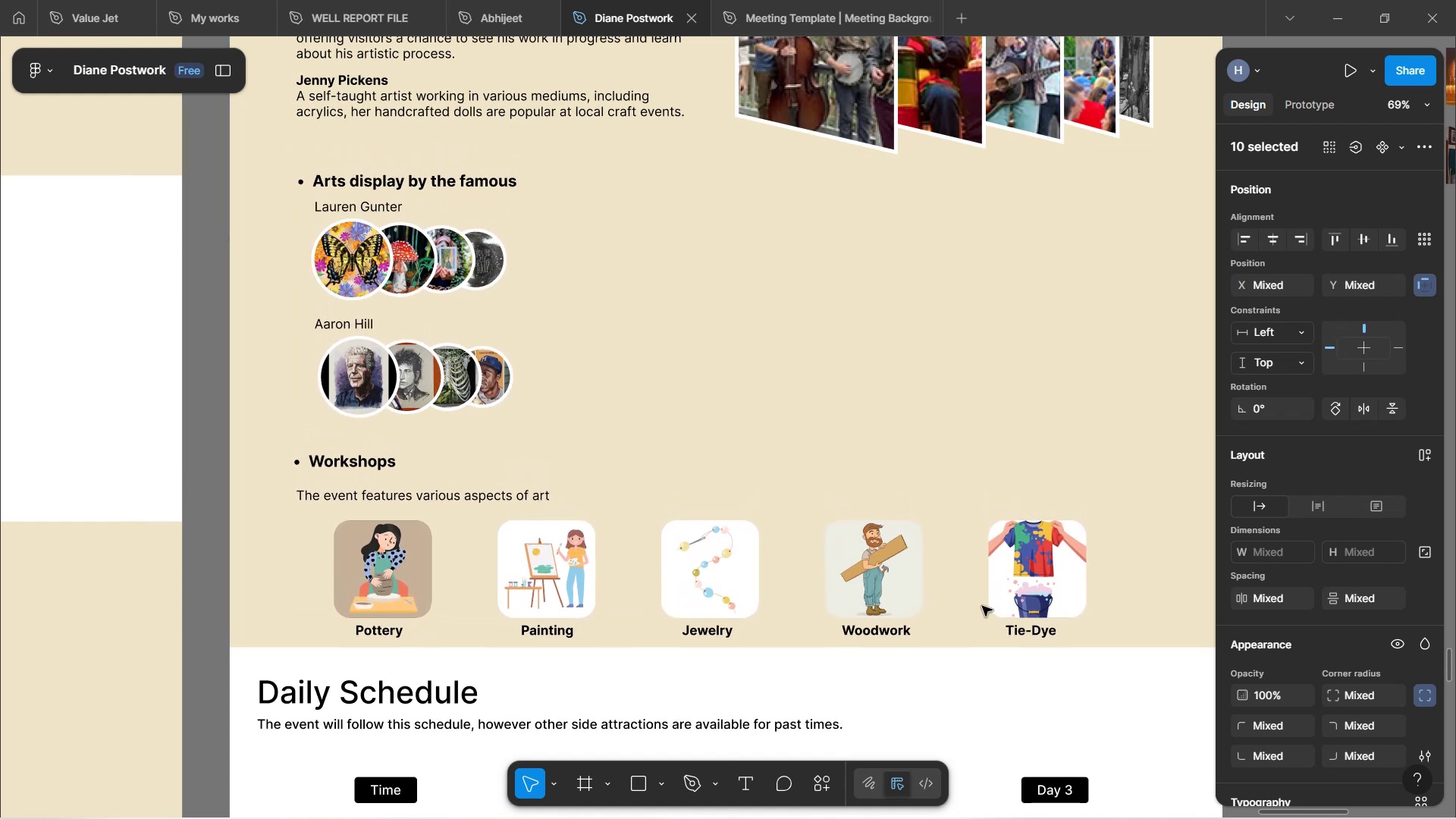 
hold_key(key=ControlLeft, duration=0.8)
scroll: coordinate [984, 526], scroll_direction: down, amount: 3.0
 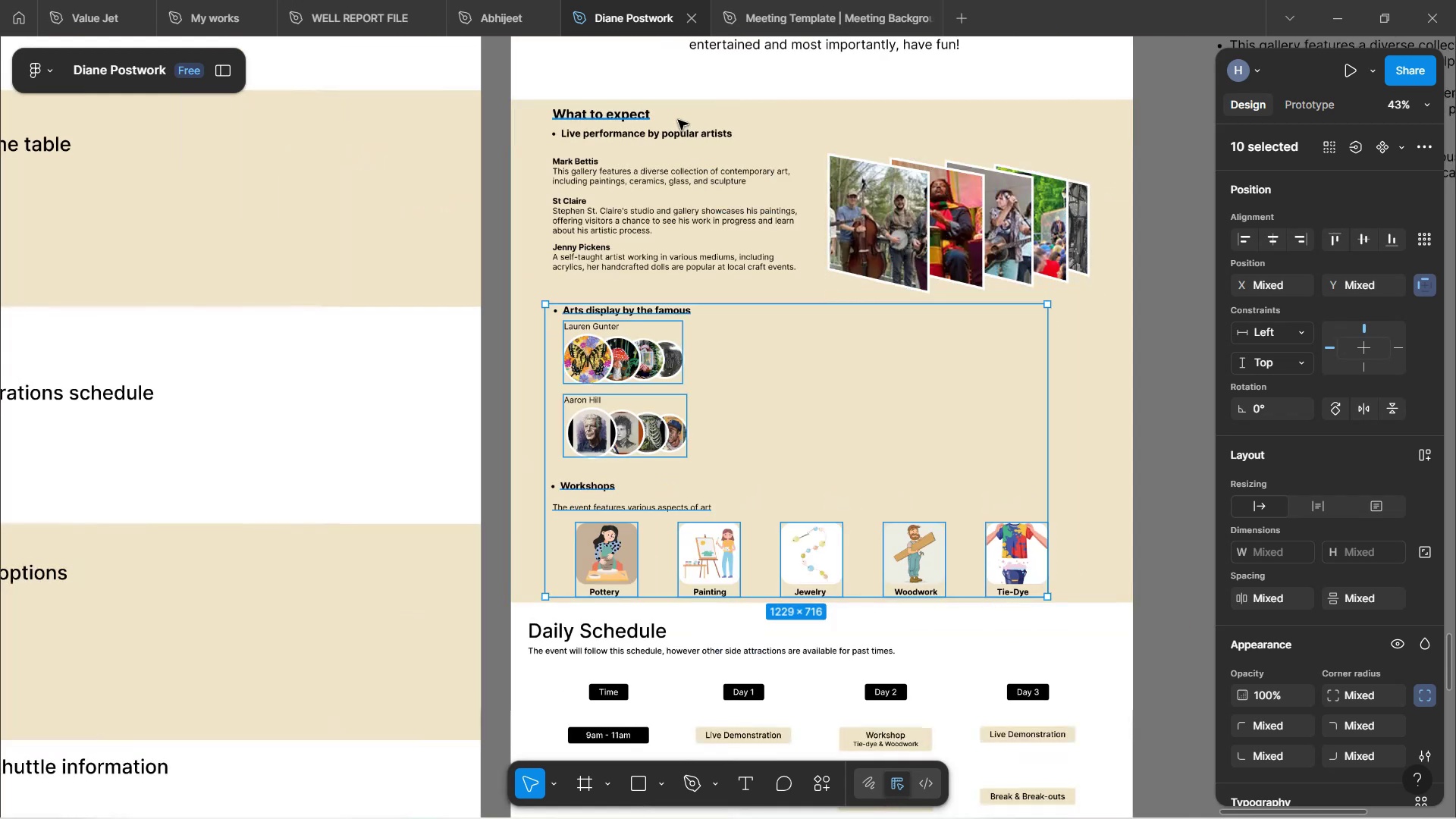 
left_click([792, 120])
 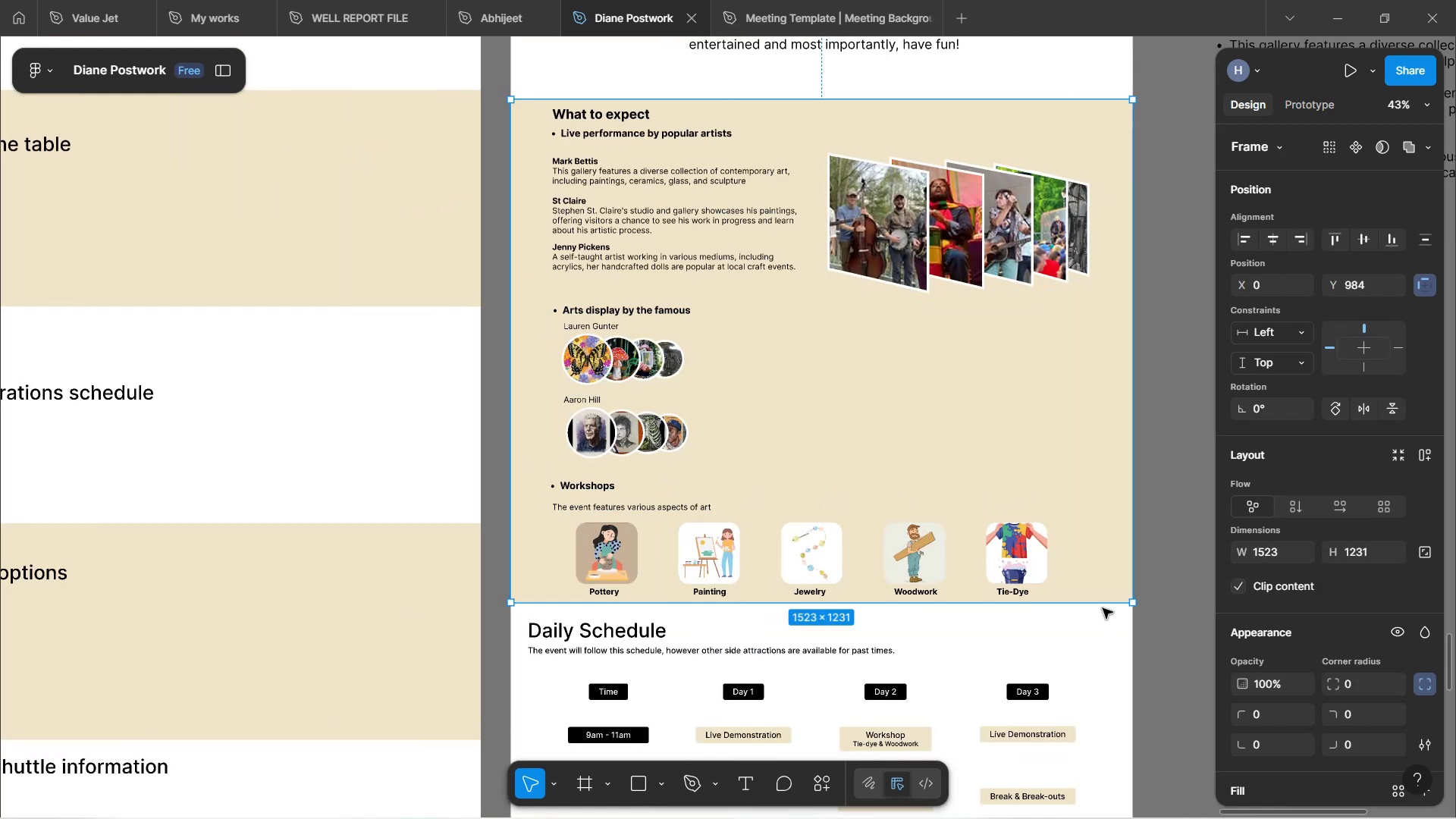 
left_click_drag(start_coordinate=[1101, 604], to_coordinate=[1093, 611])
 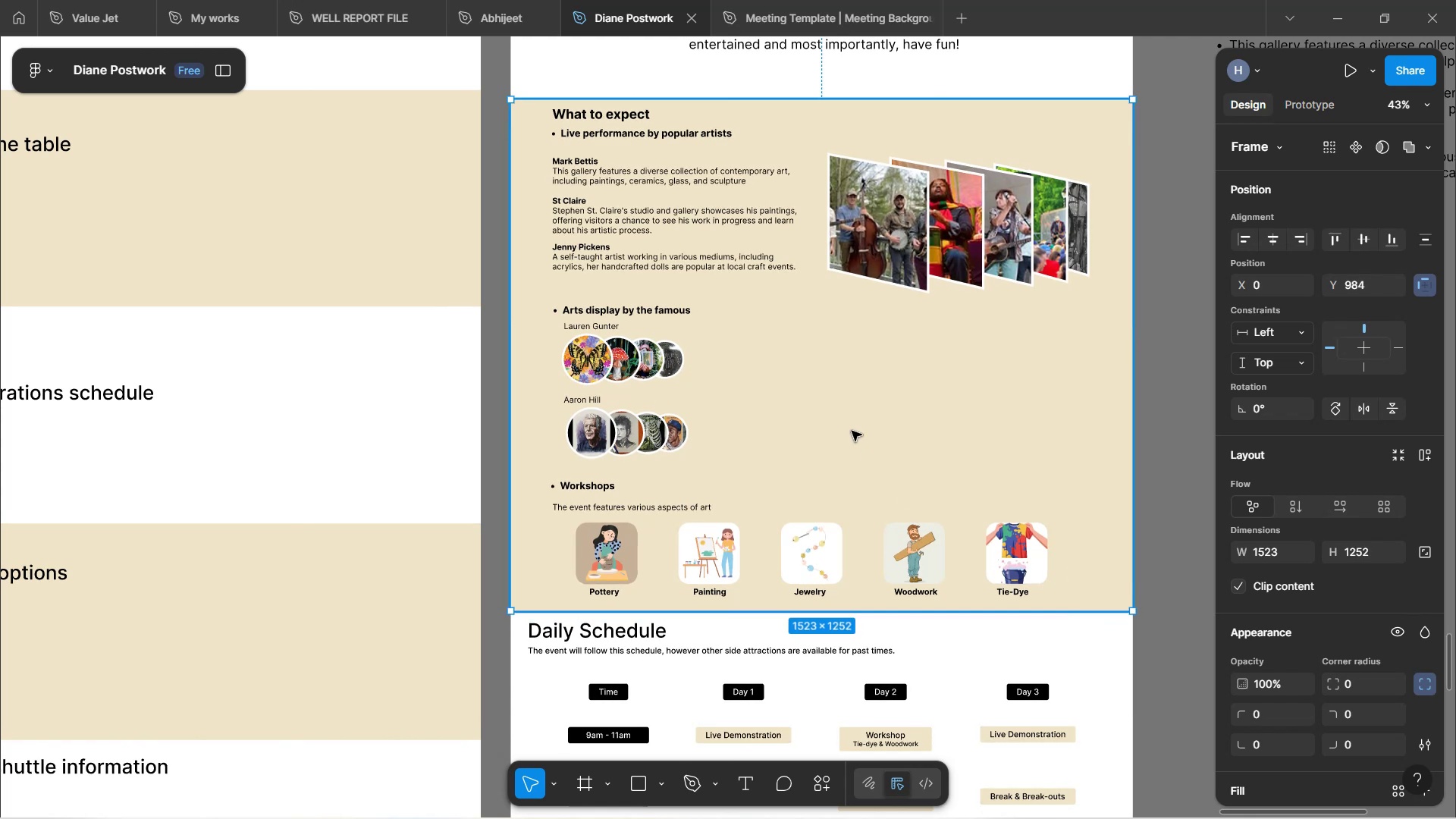 
hold_key(key=ControlLeft, duration=1.64)
scroll: coordinate [826, 412], scroll_direction: up, amount: 2.0
 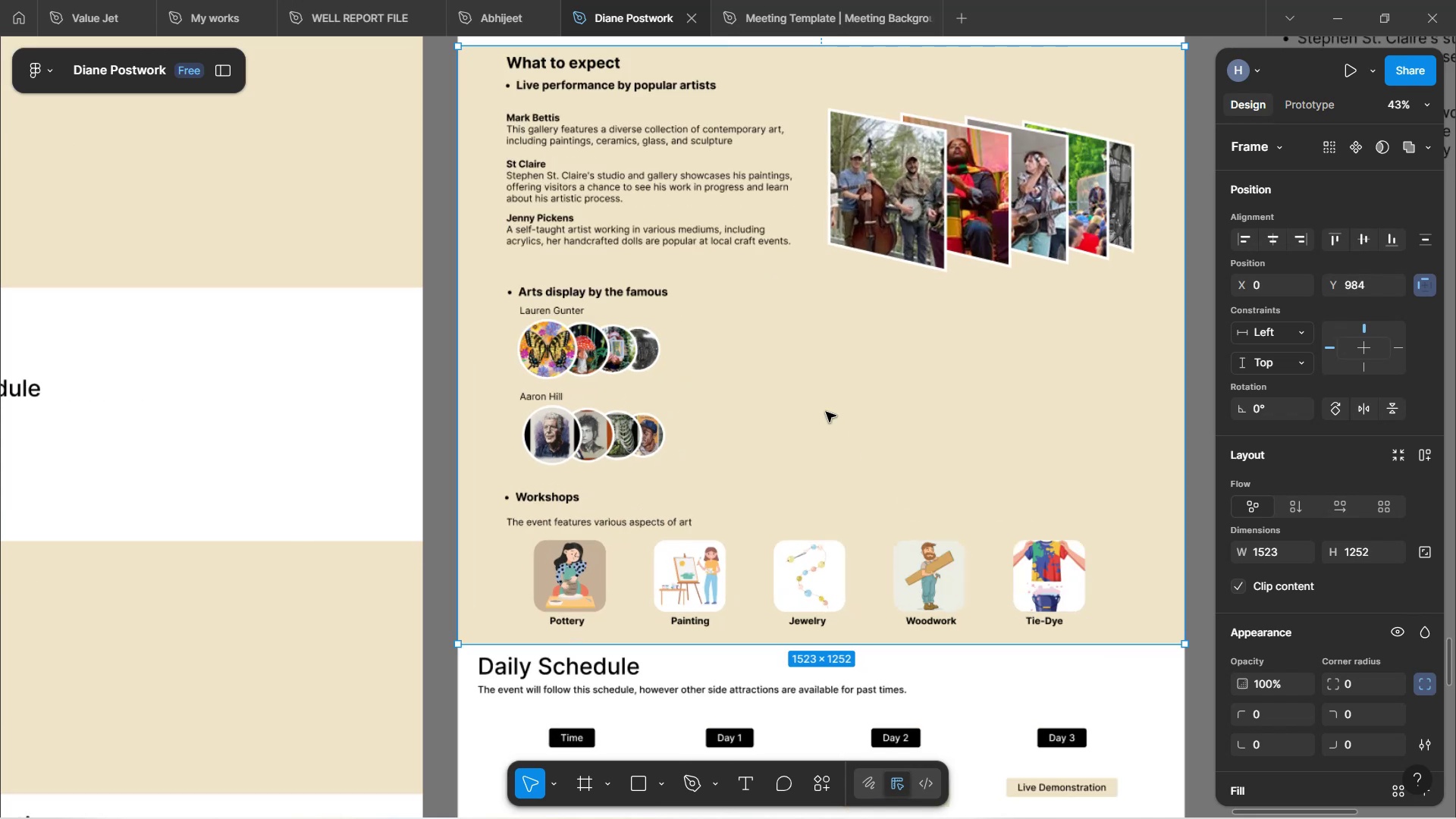 
scroll: coordinate [826, 412], scroll_direction: down, amount: 1.0
 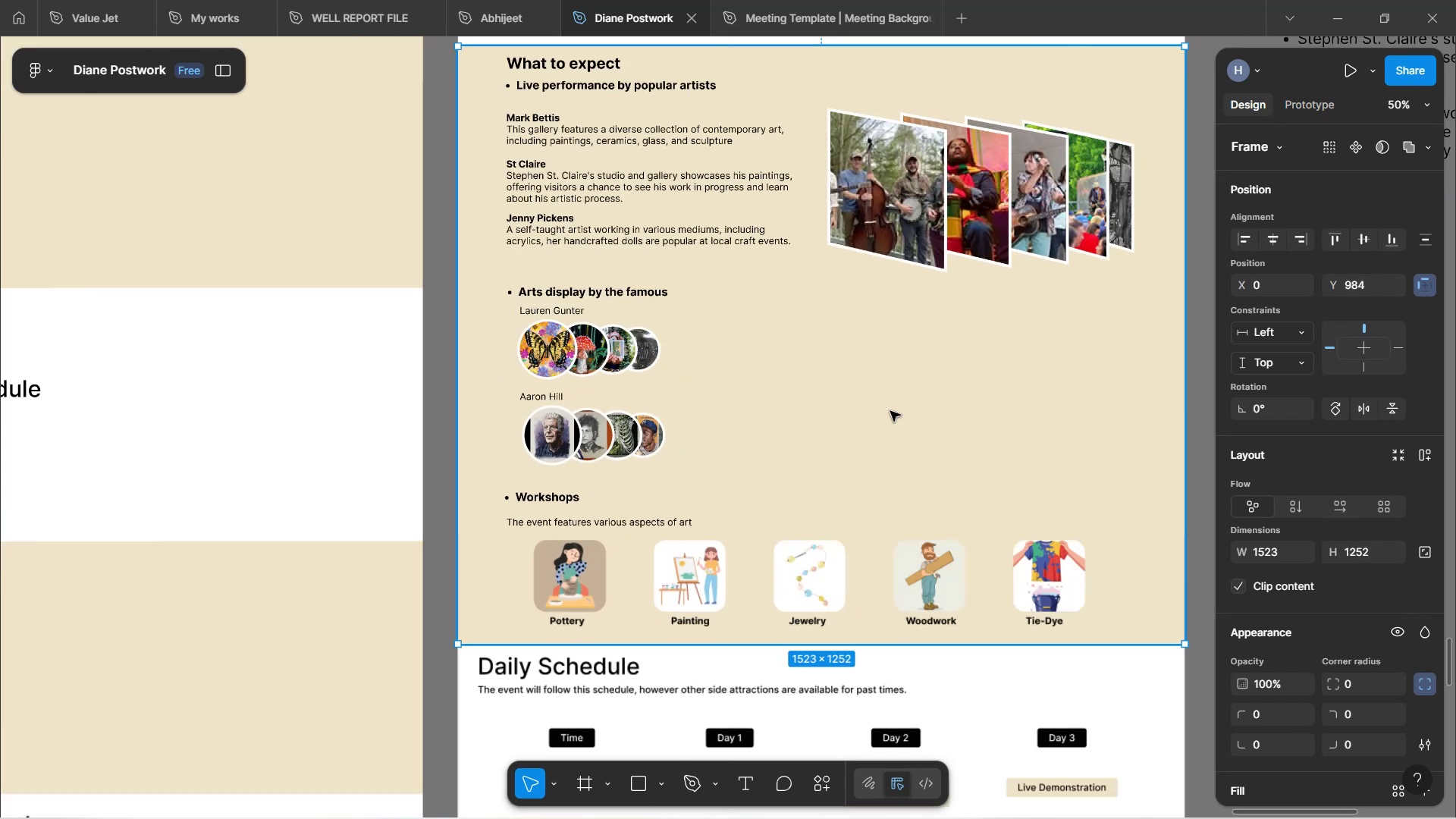 
scroll: coordinate [964, 387], scroll_direction: up, amount: 2.0
 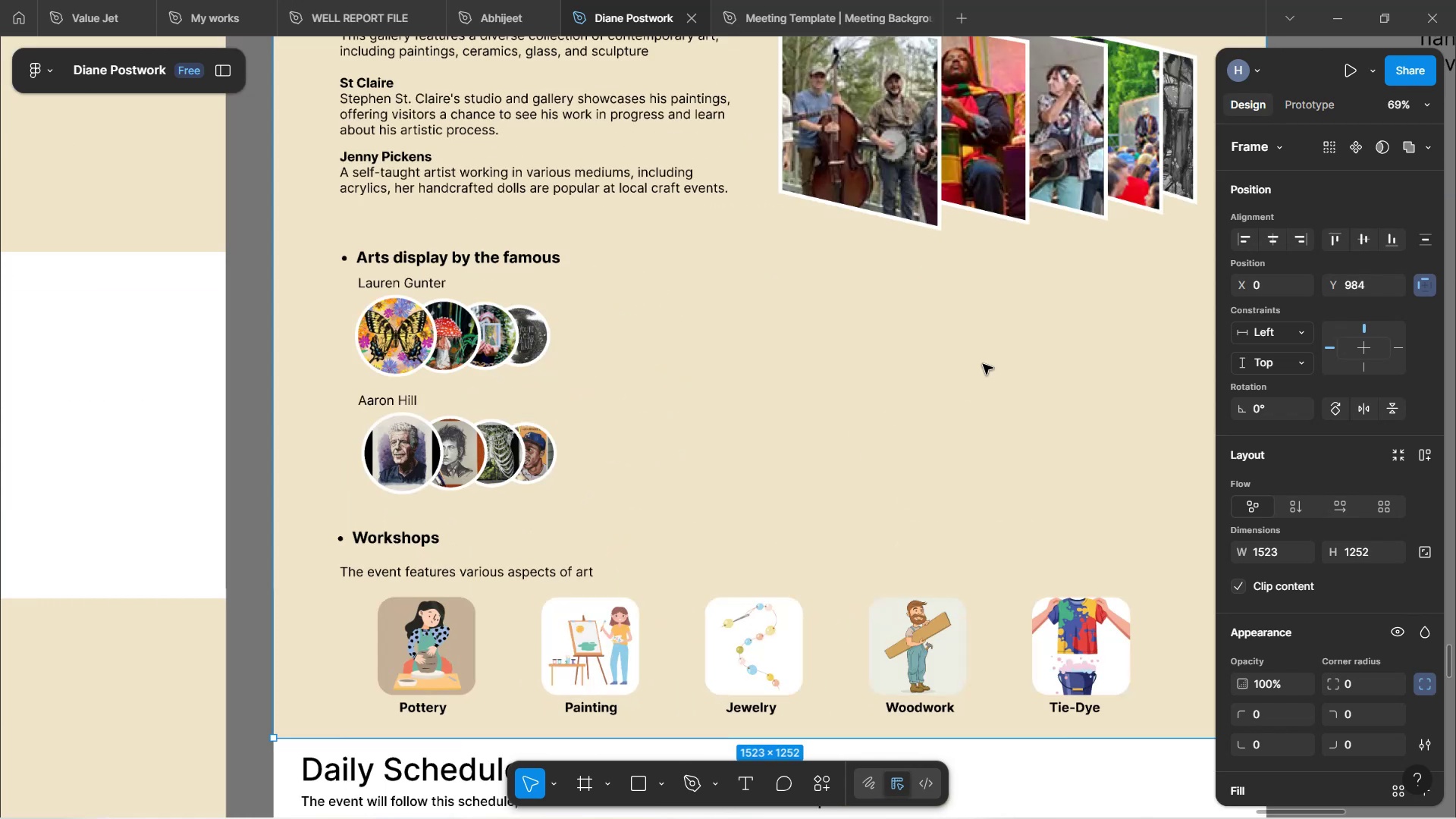 
scroll: coordinate [991, 366], scroll_direction: down, amount: 1.0
 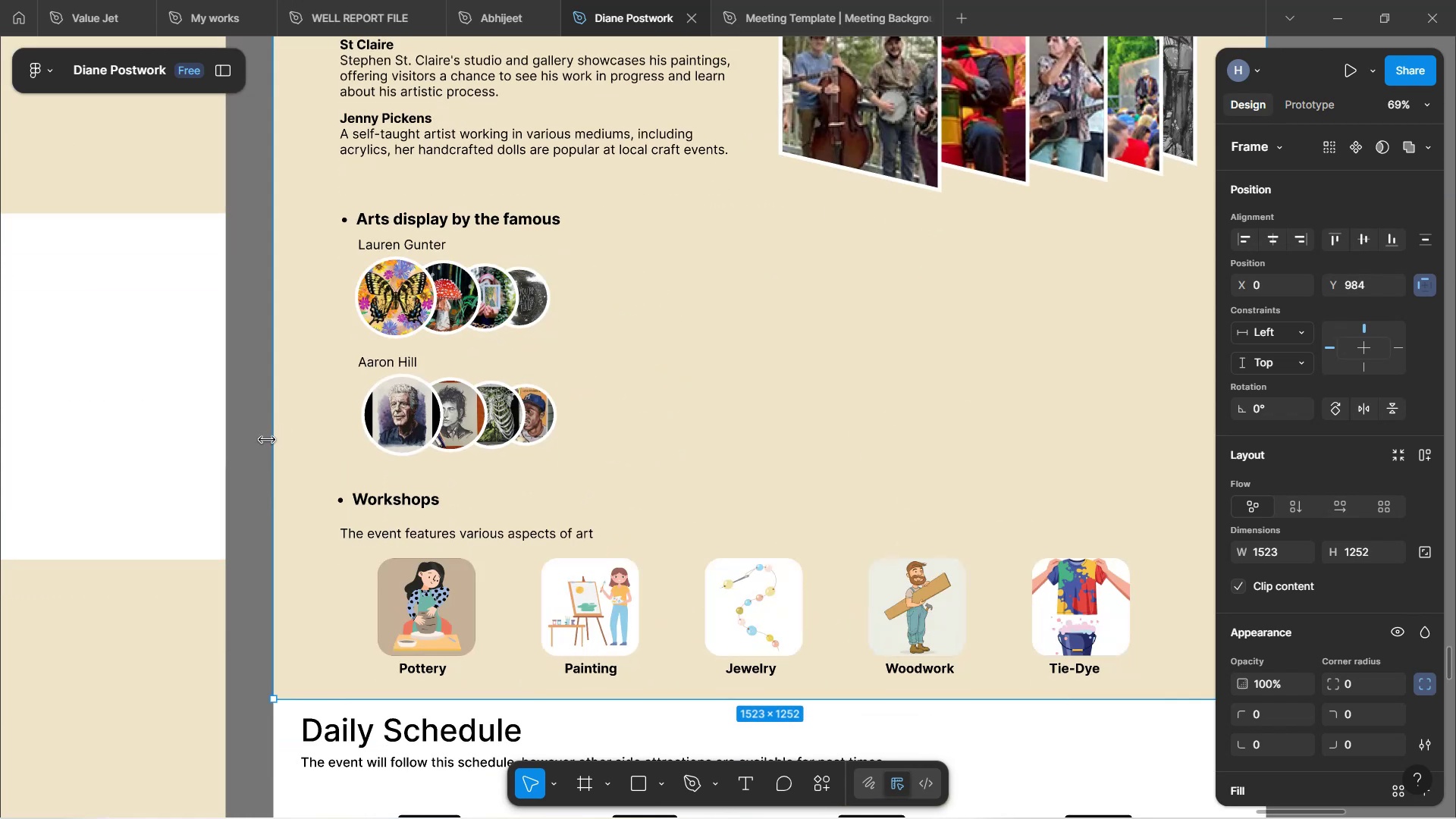 
left_click([257, 442])
 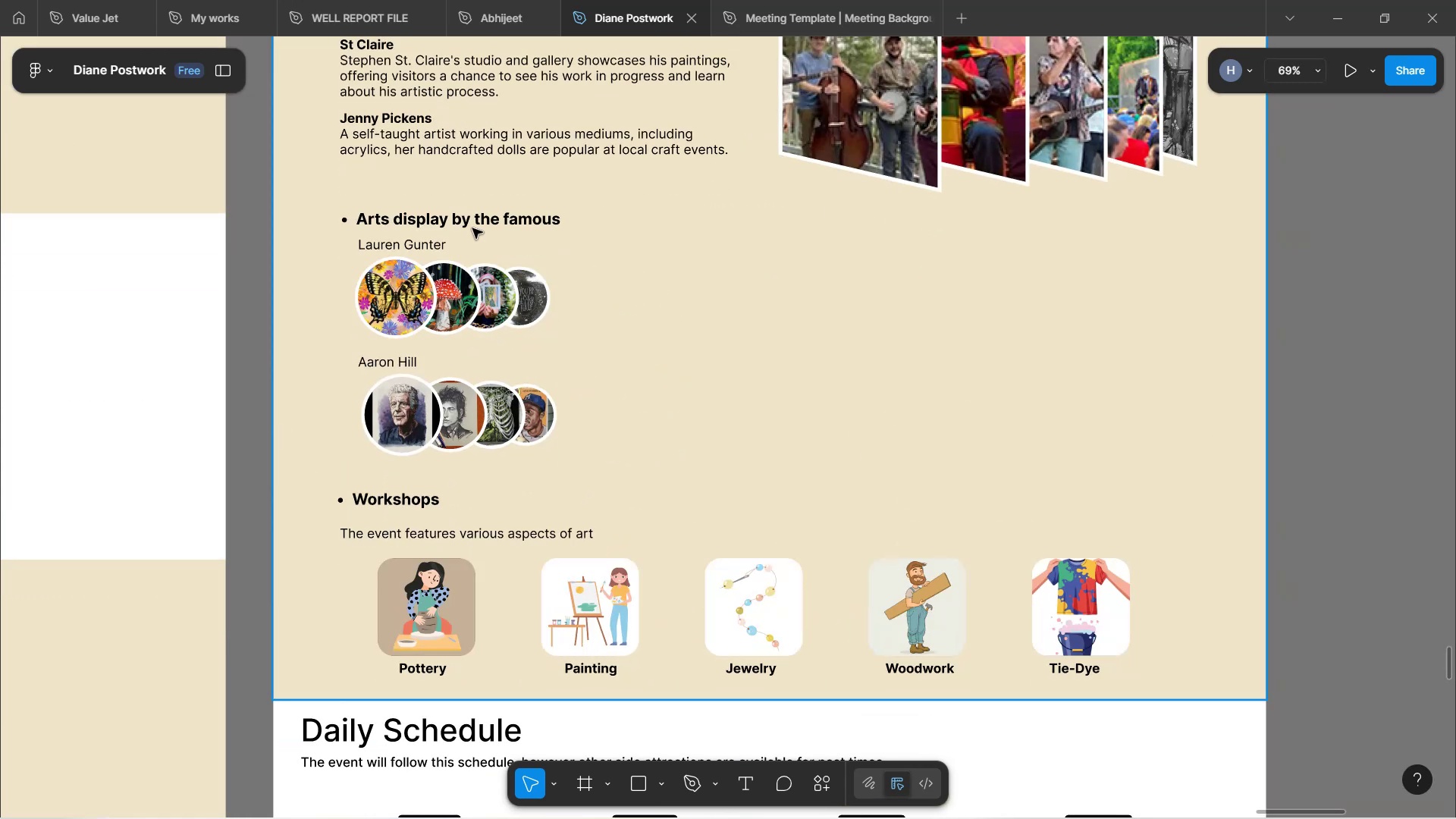 
scroll: coordinate [453, 280], scroll_direction: up, amount: 2.0
 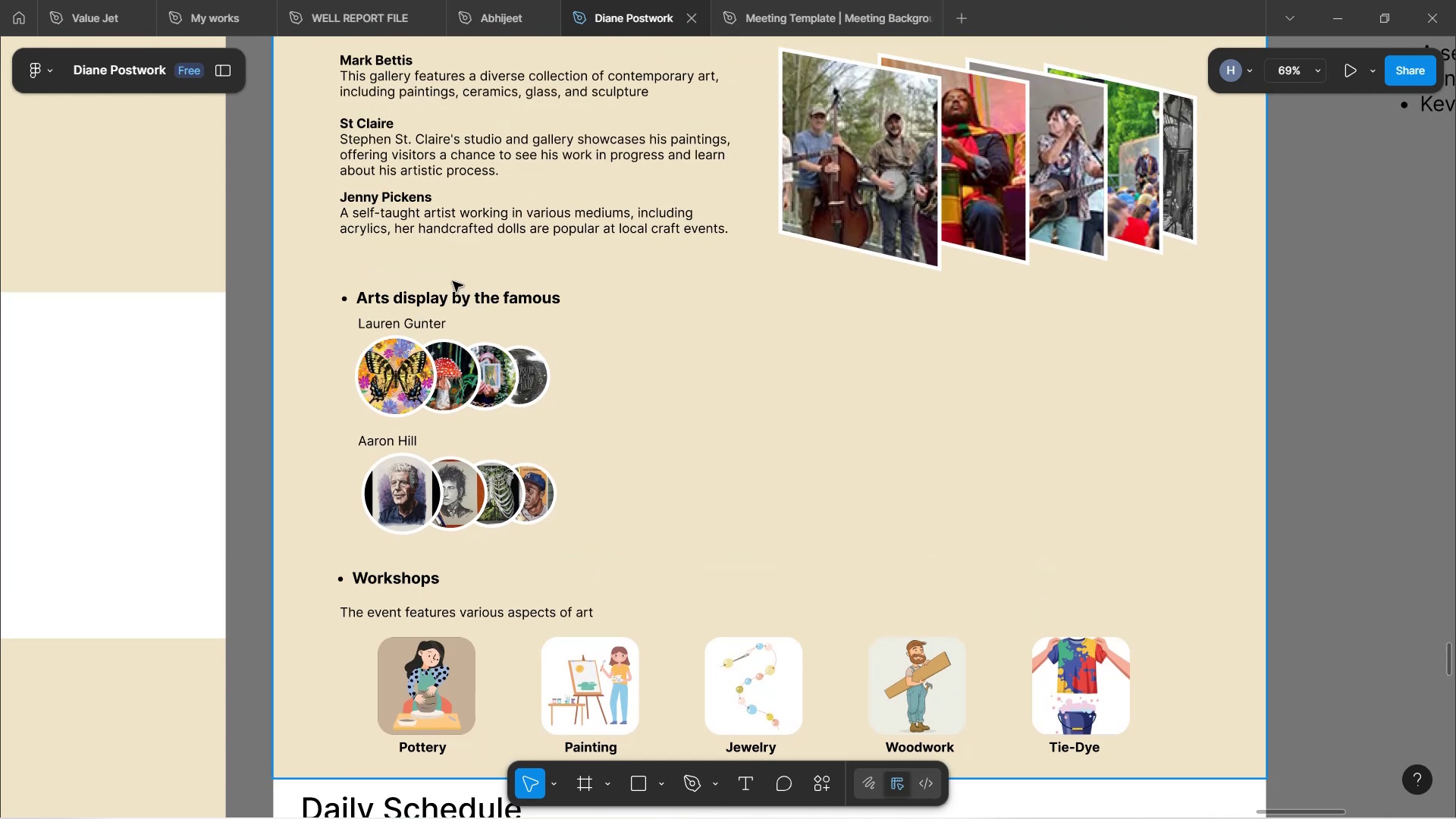 
double_click([460, 395])
 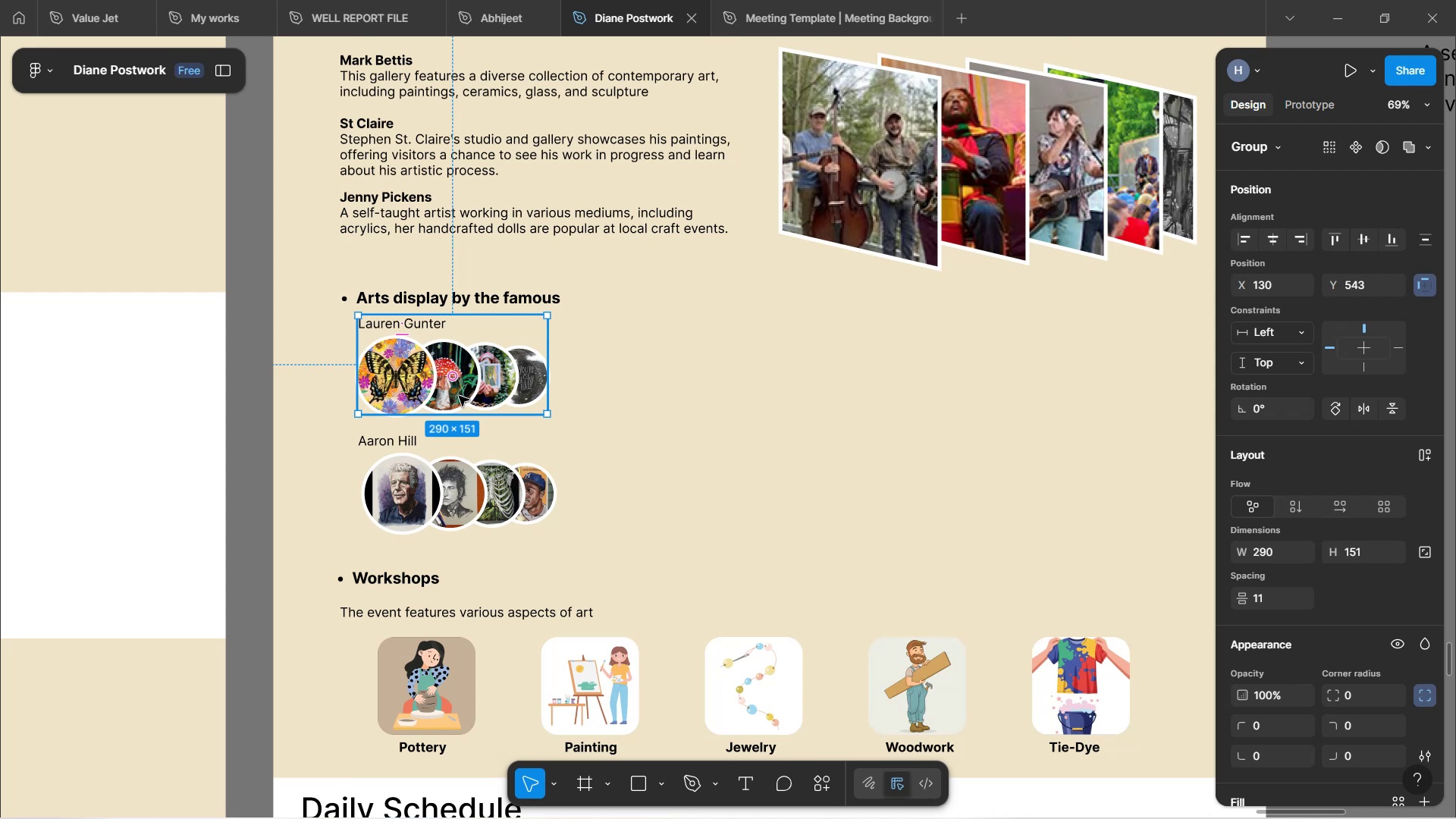 
wait(12.76)
 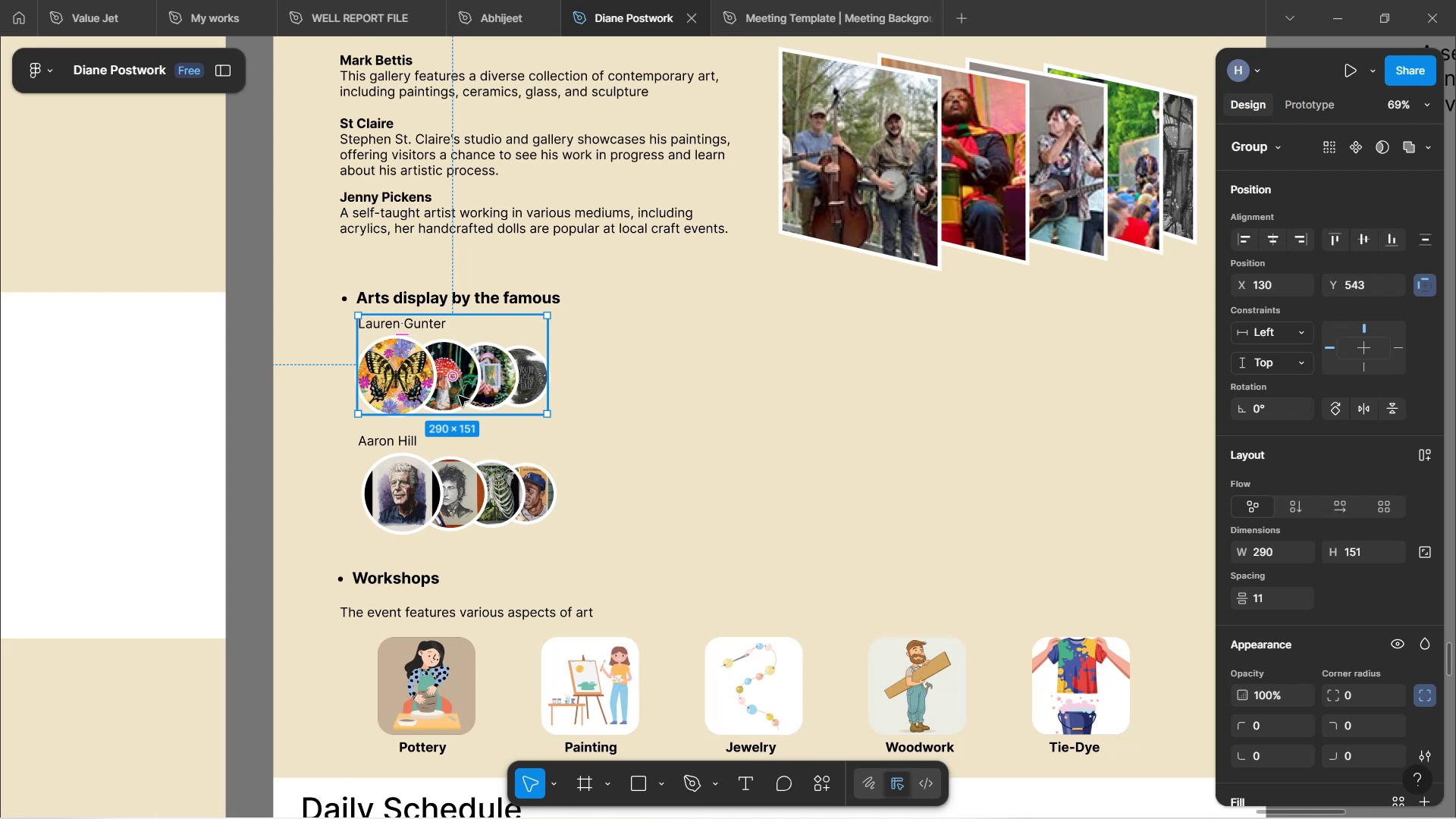 
key(ArrowDown)
 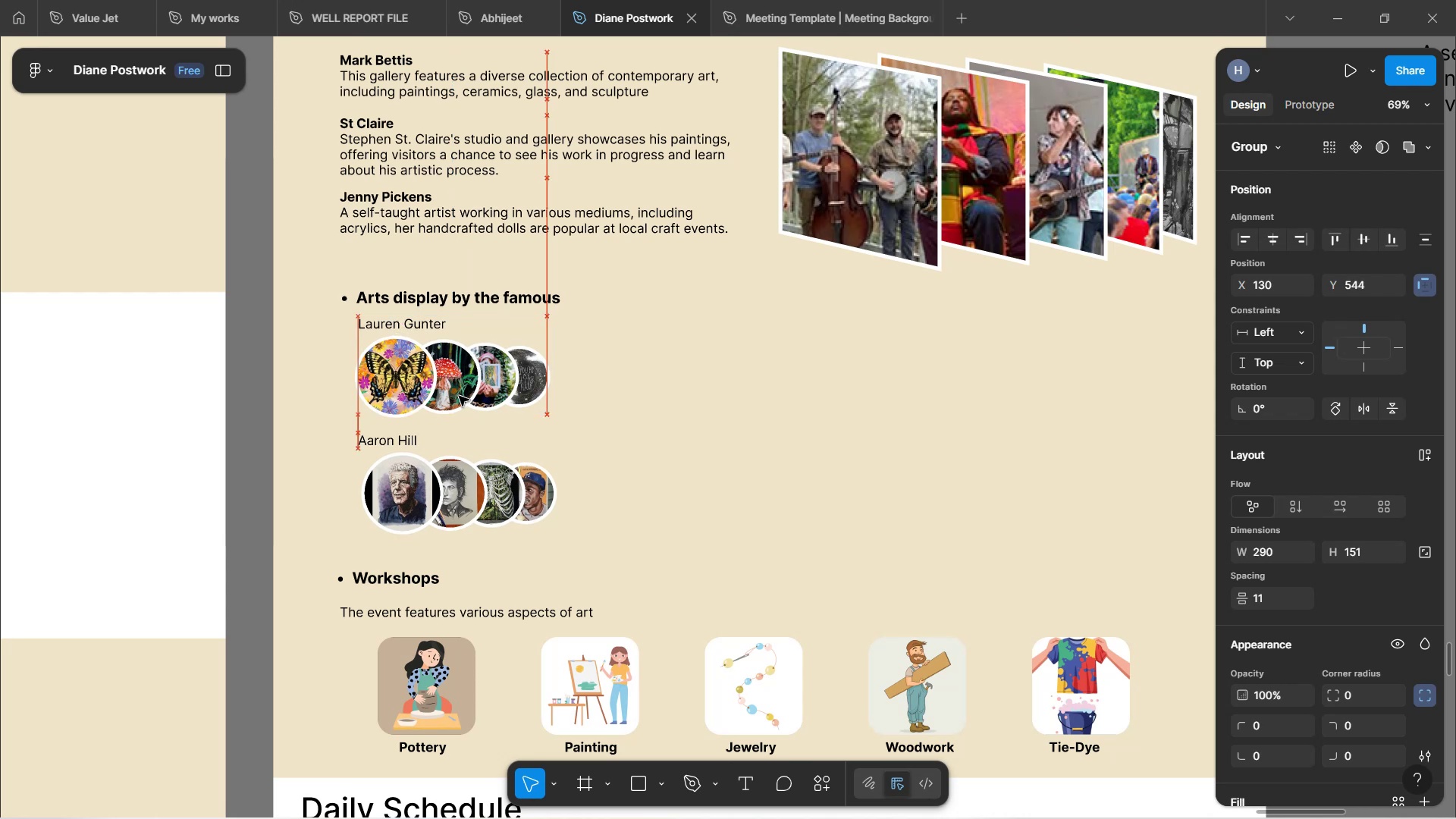 
key(ArrowDown)
 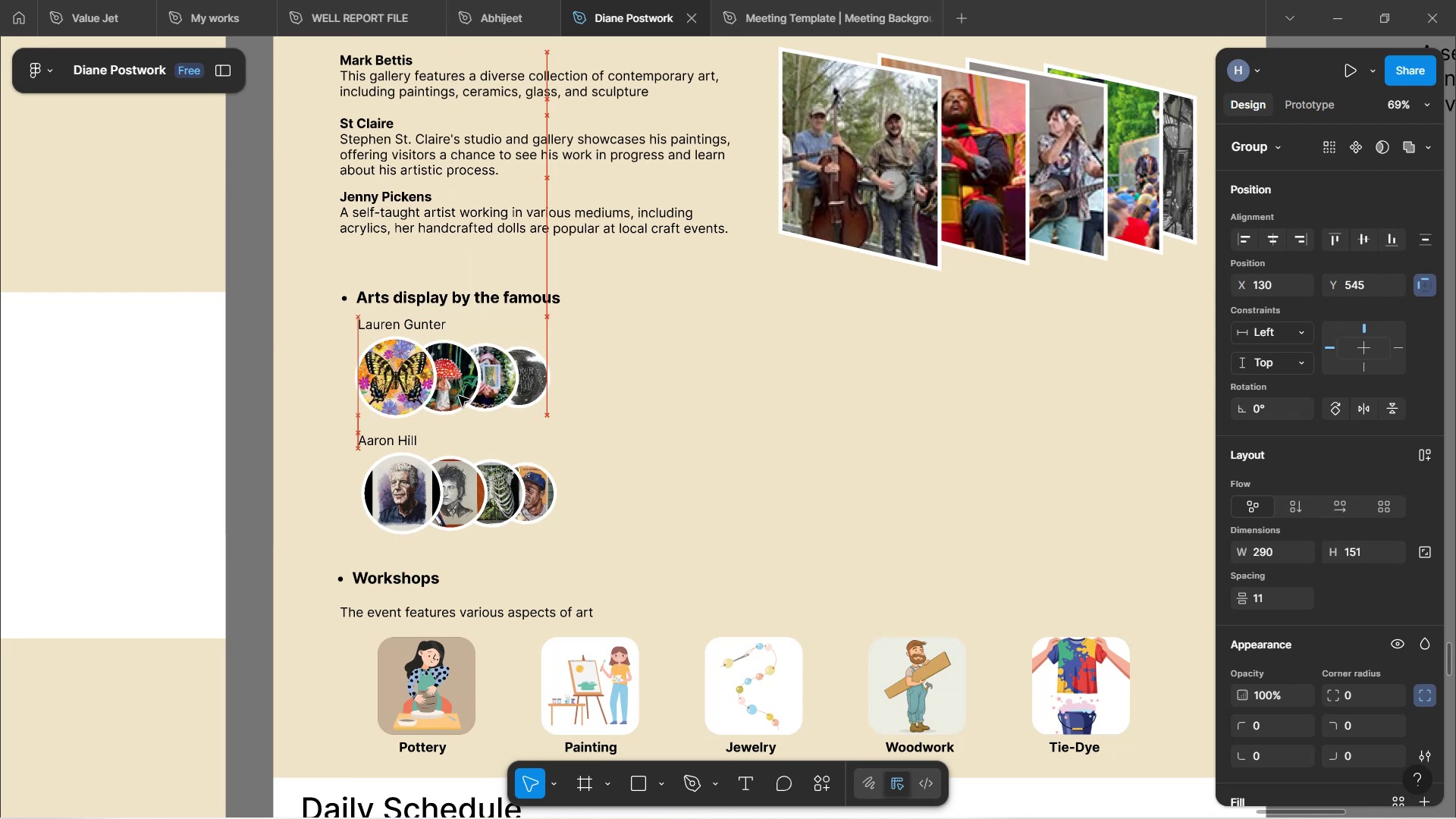 
key(ArrowDown)
 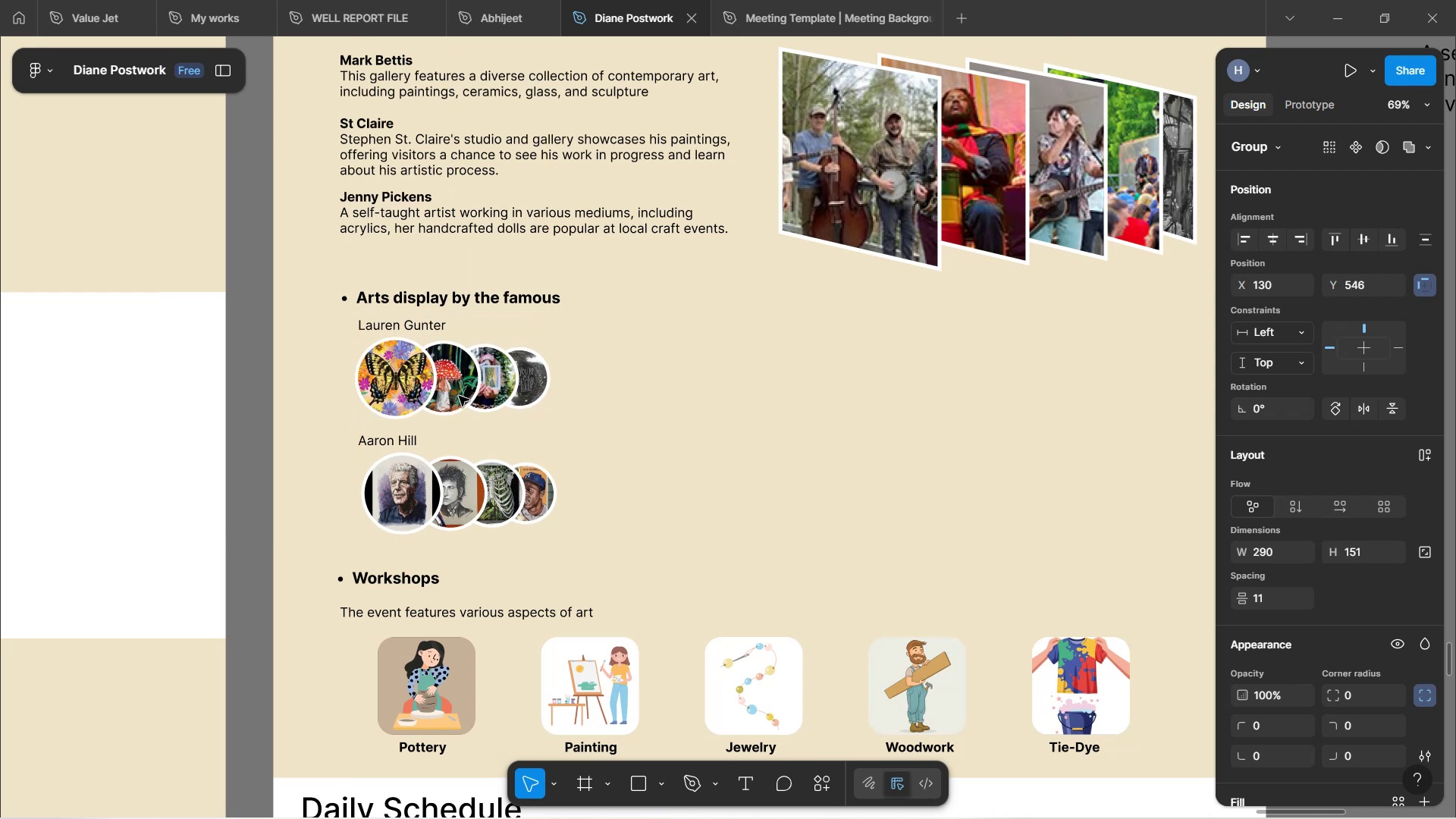 
key(ArrowDown)
 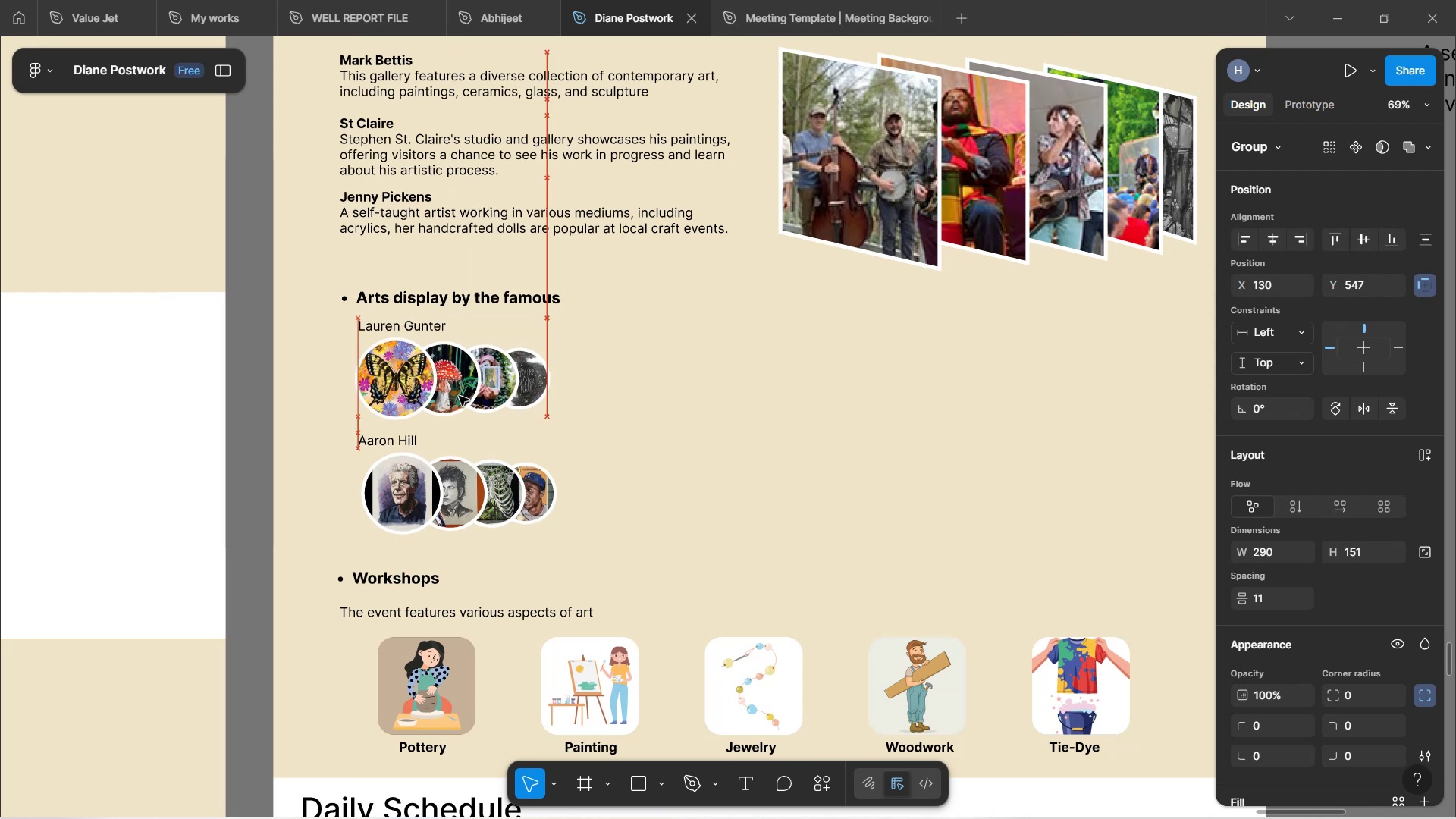 
hold_key(key=ArrowDown, duration=0.65)
 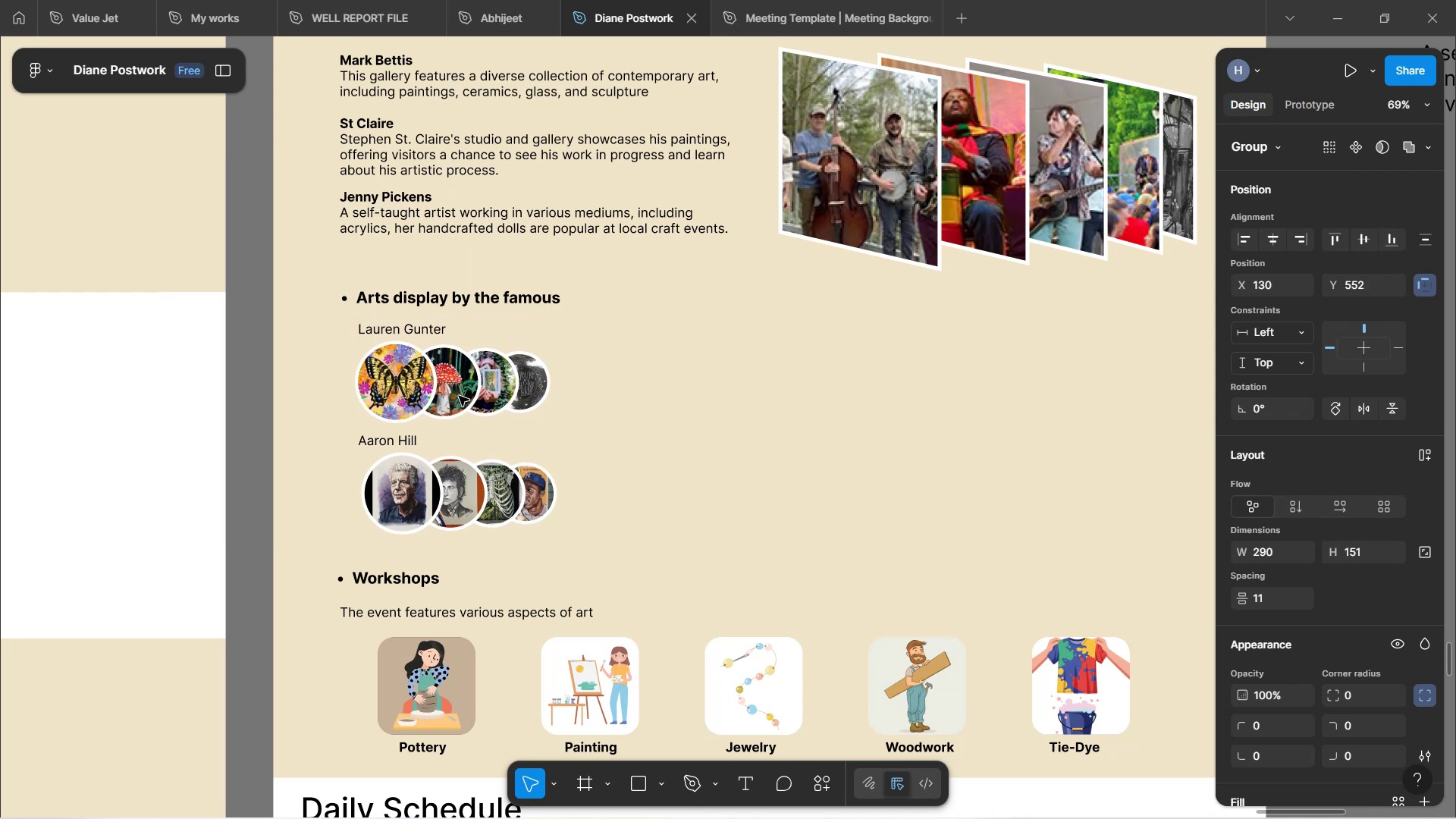 
key(ArrowDown)
 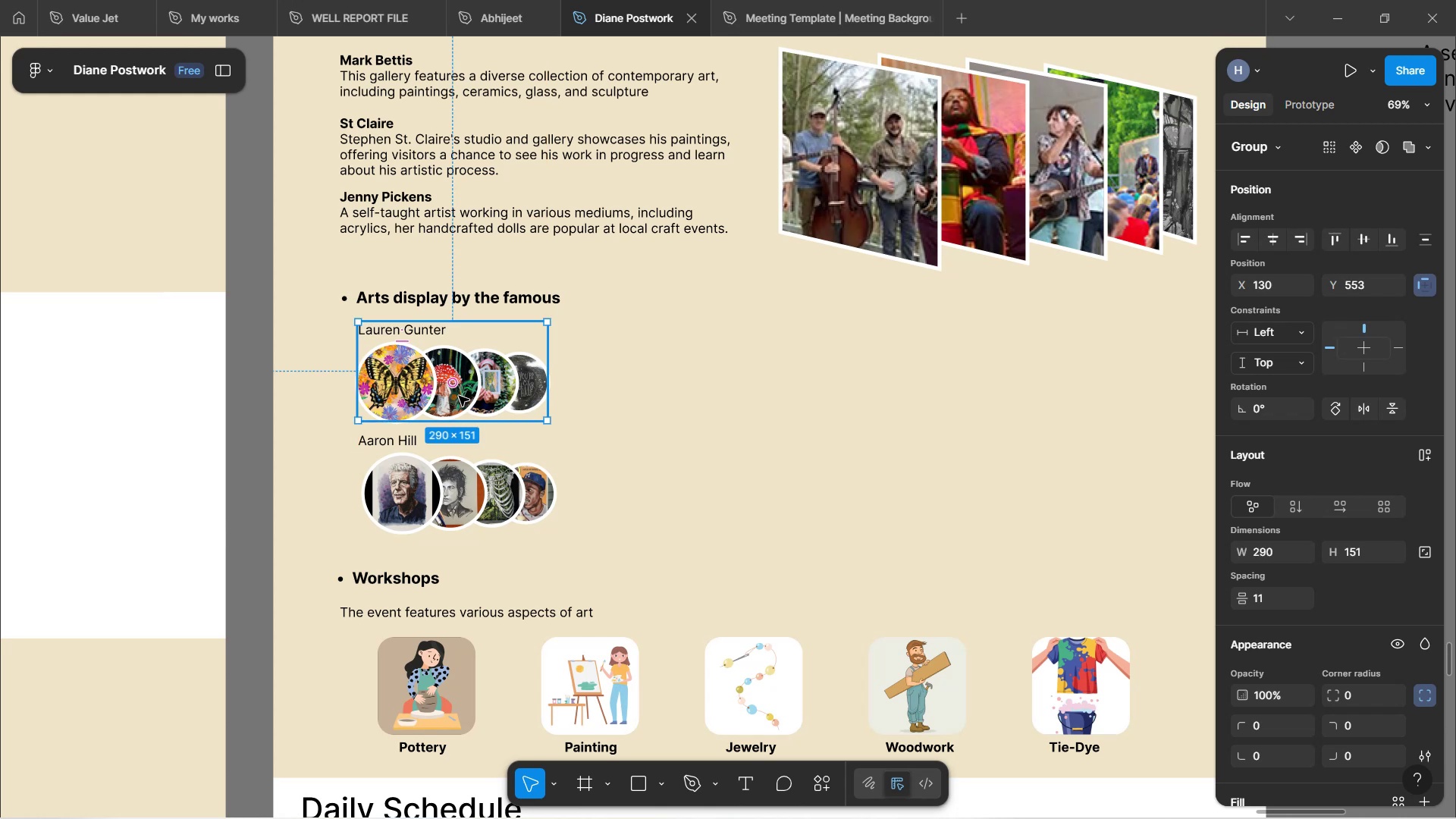 
wait(8.68)
 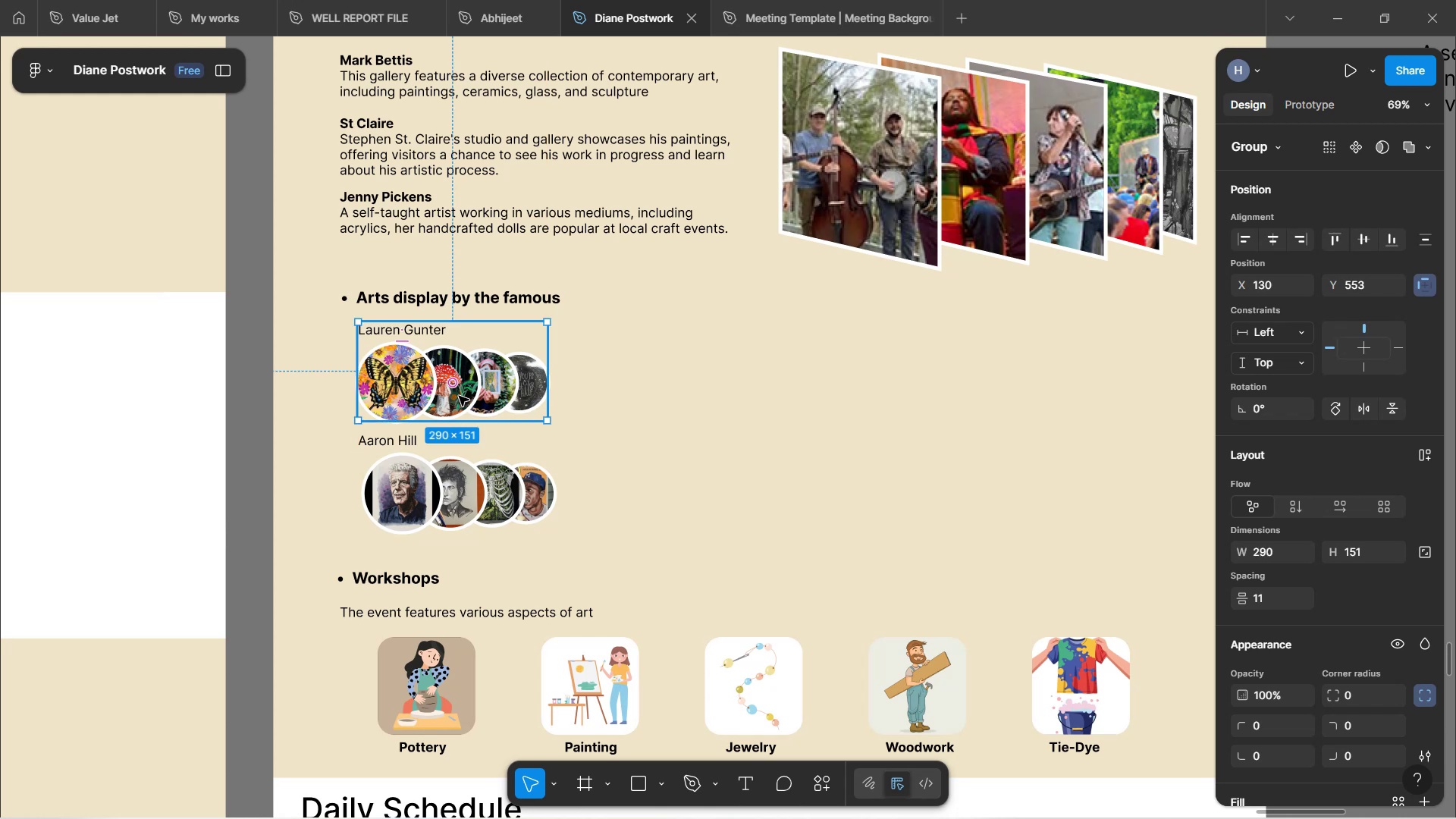 
key(ArrowDown)
 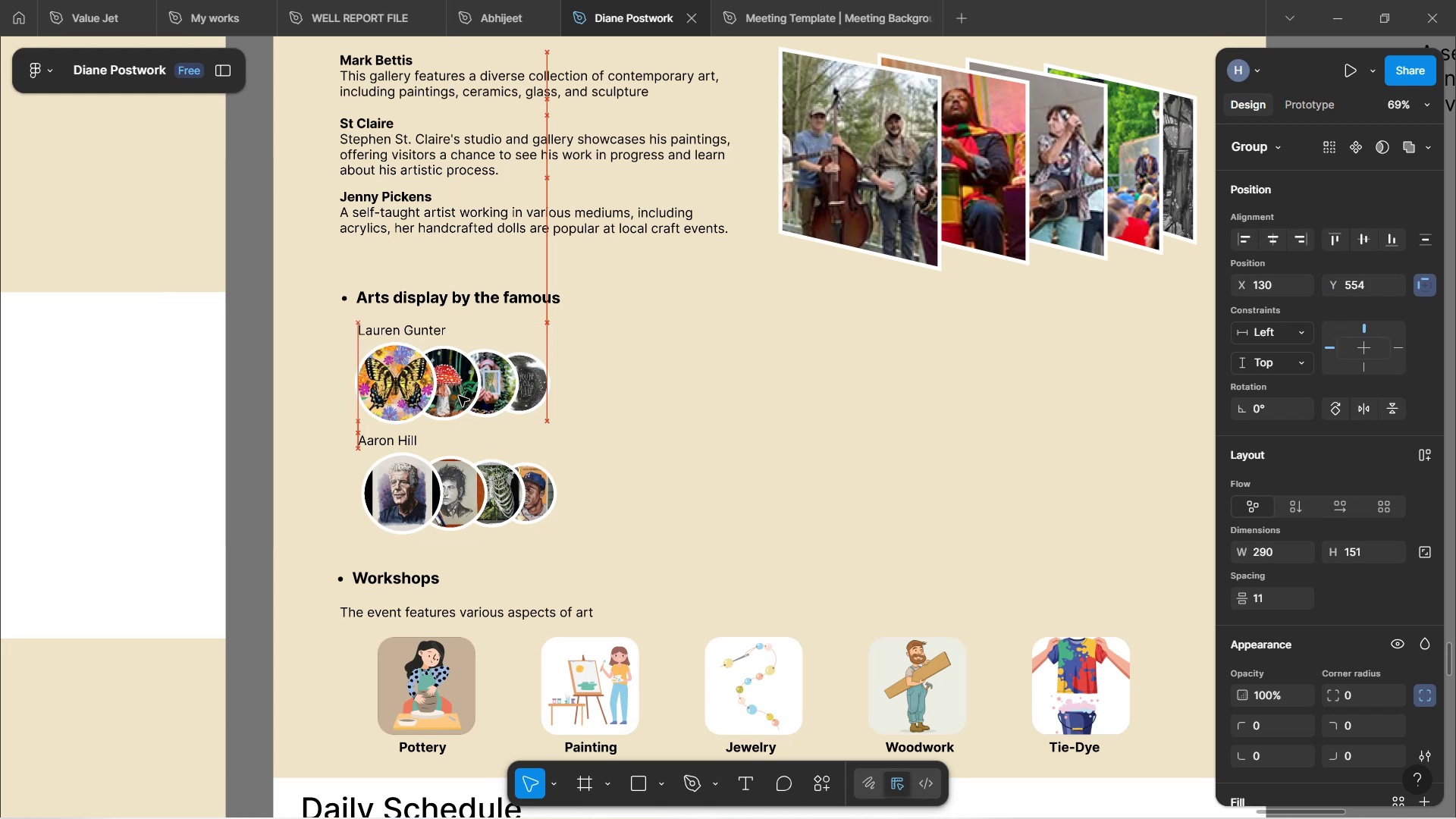 
key(ArrowDown)
 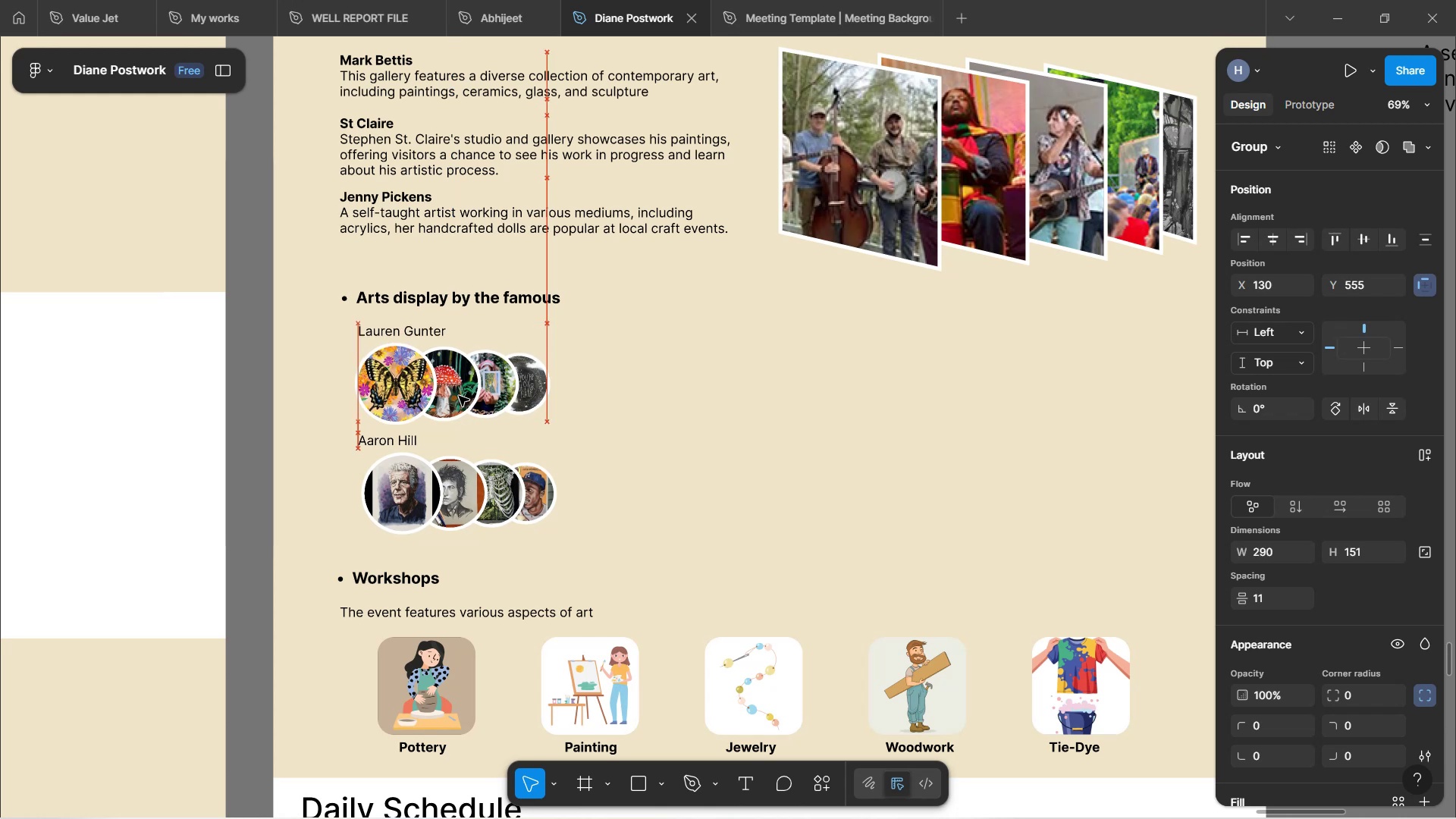 
key(ArrowDown)
 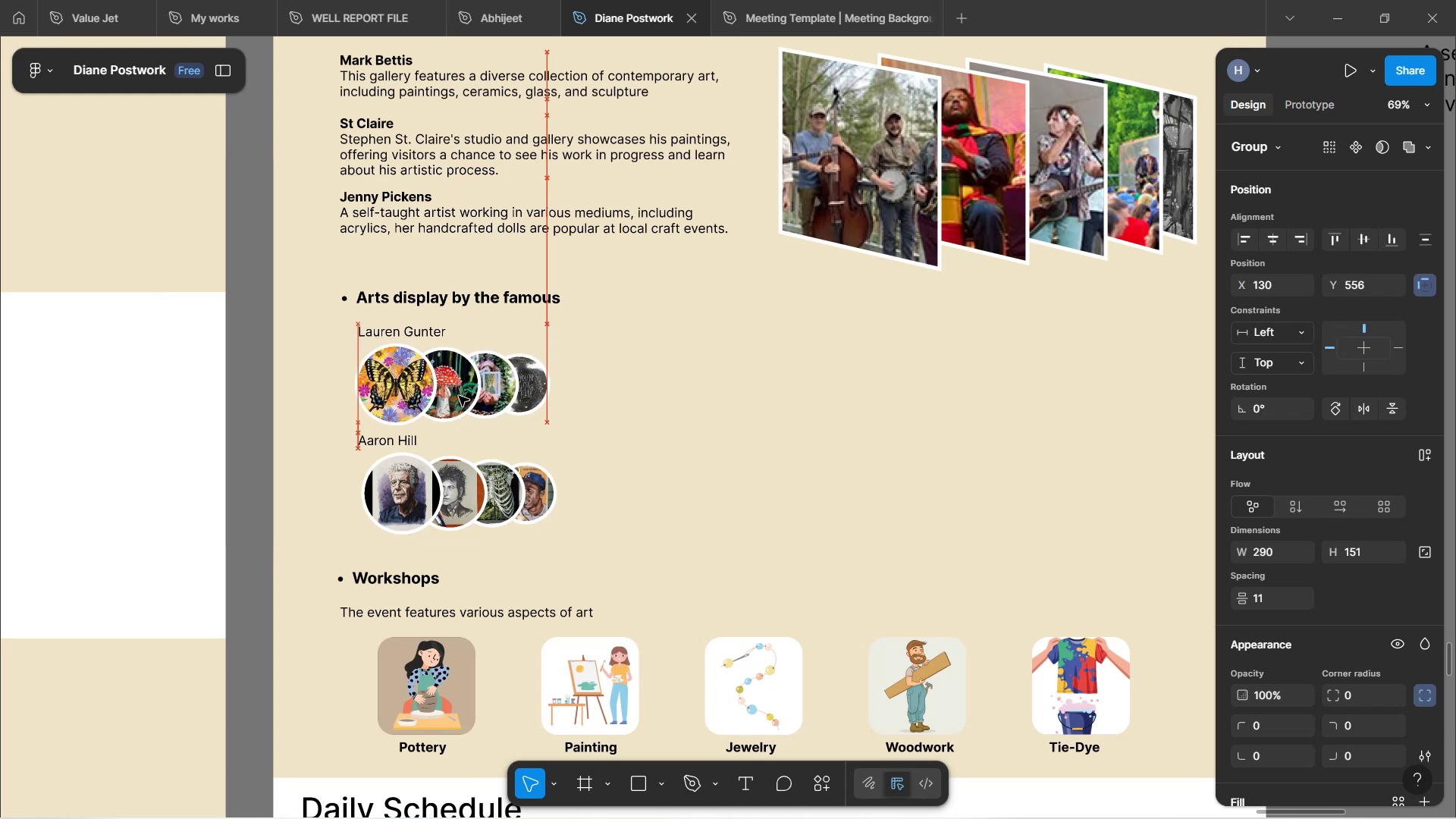 
key(ArrowDown)
 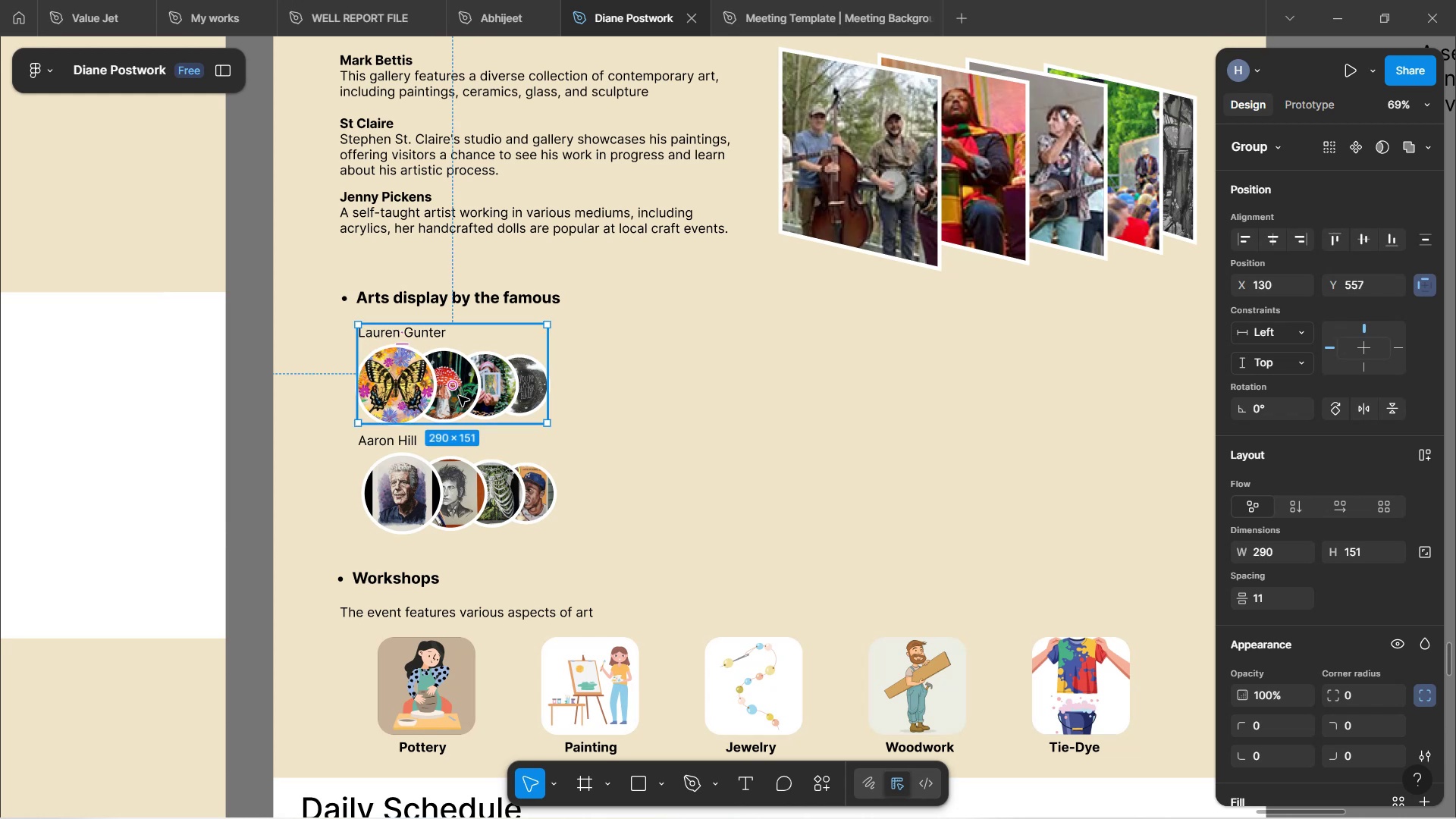 
left_click([437, 520])
 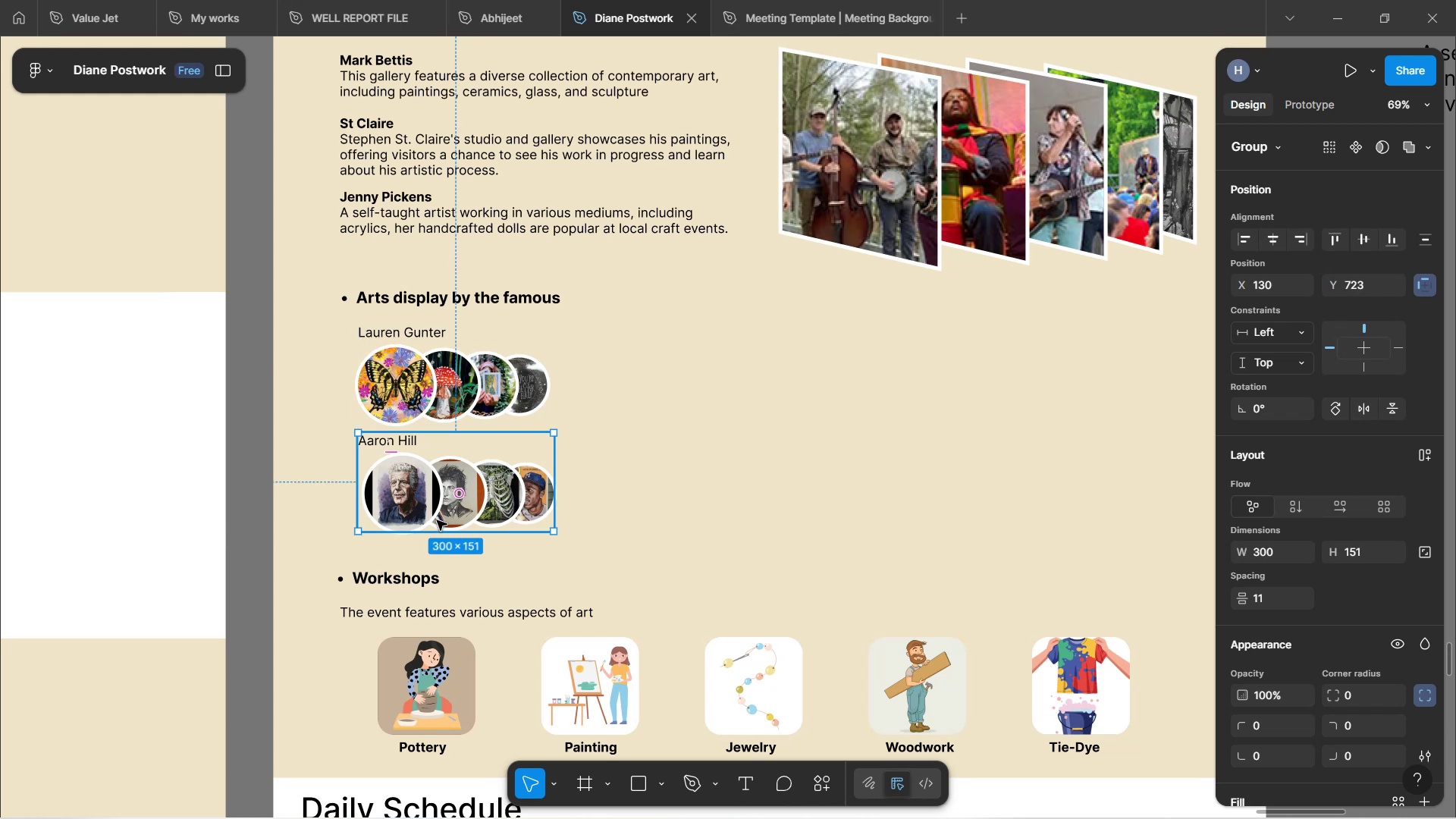 
hold_key(key=ArrowDown, duration=0.95)
 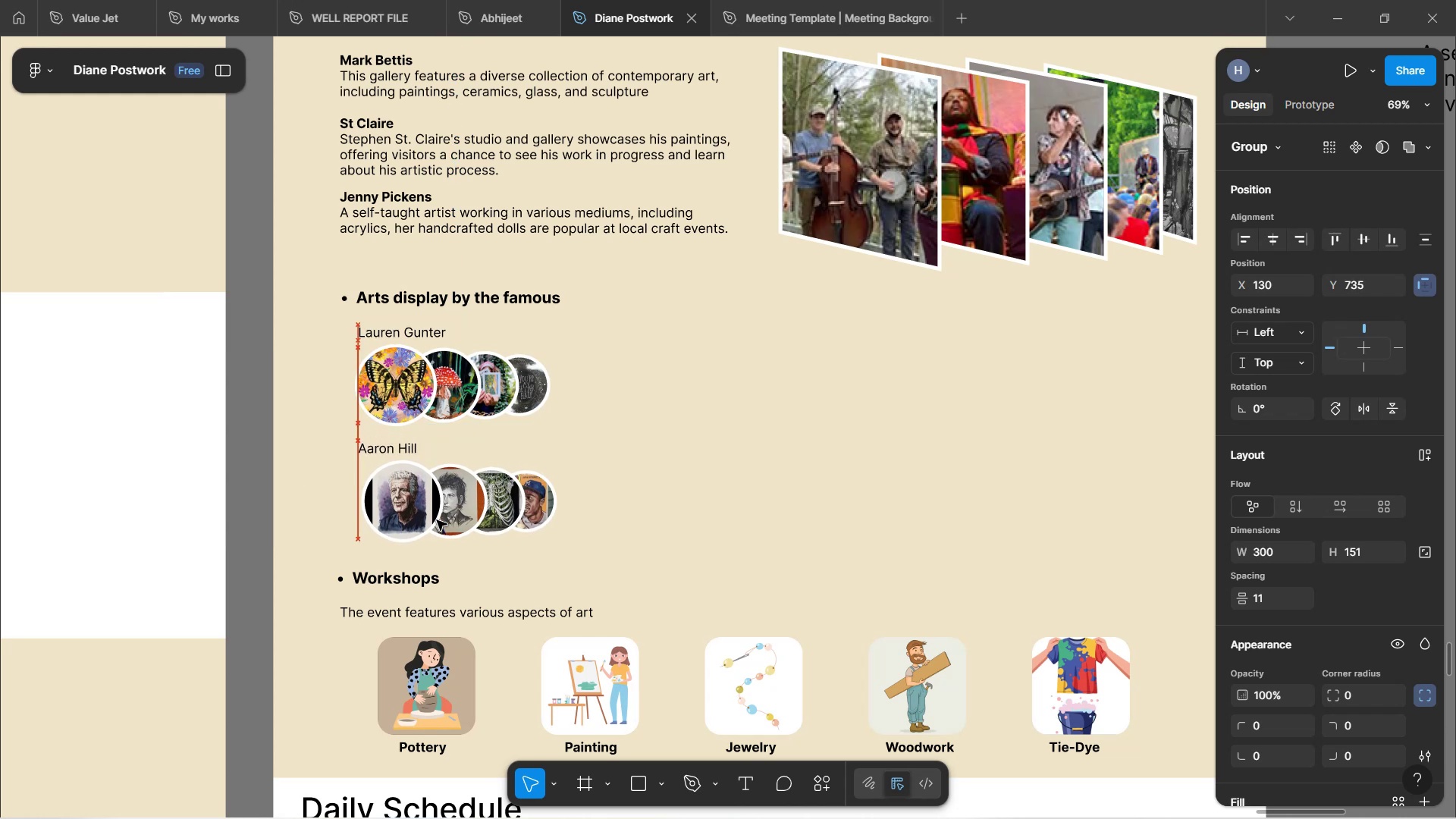 
key(ArrowDown)
 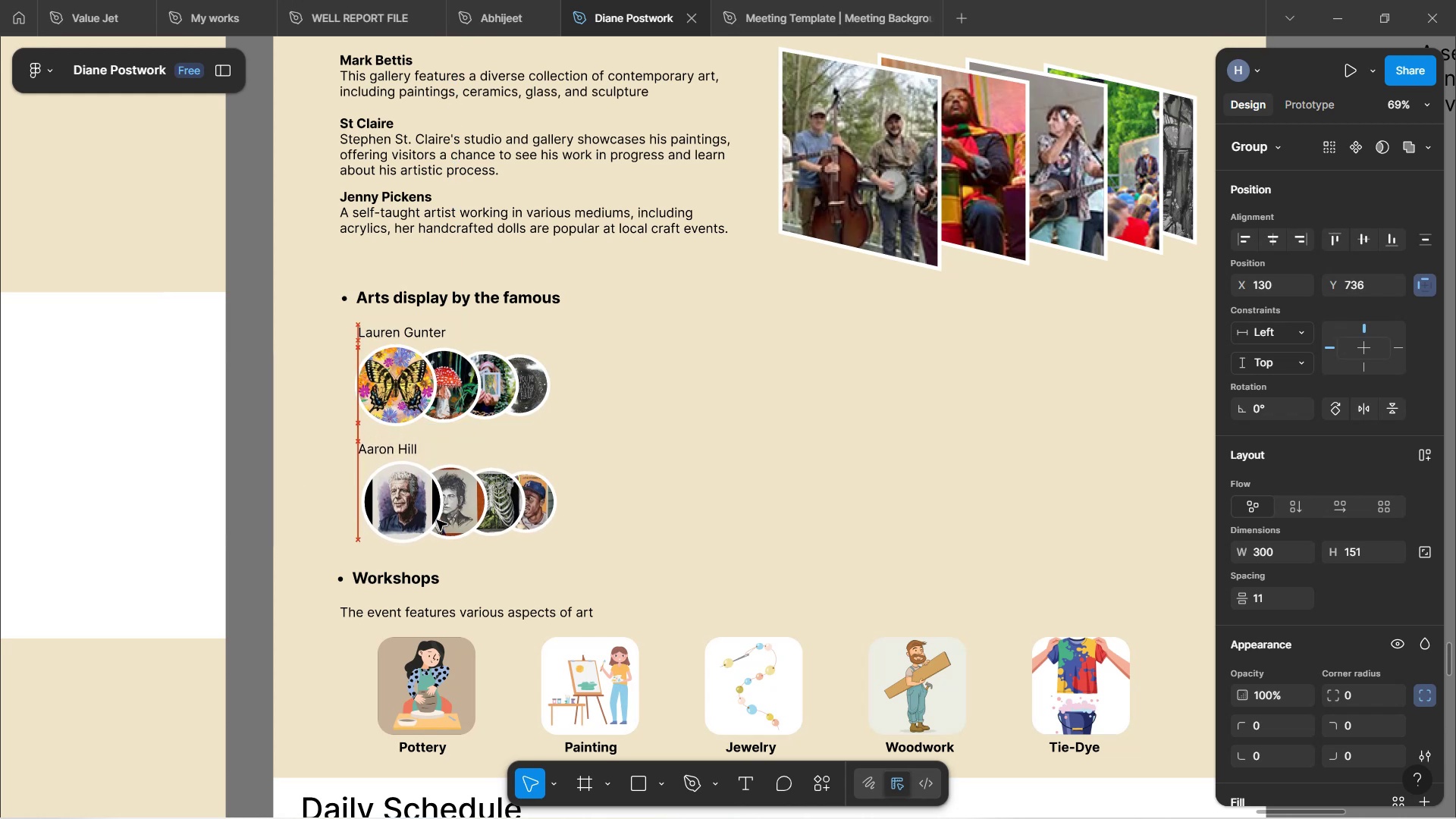 
key(ArrowDown)
 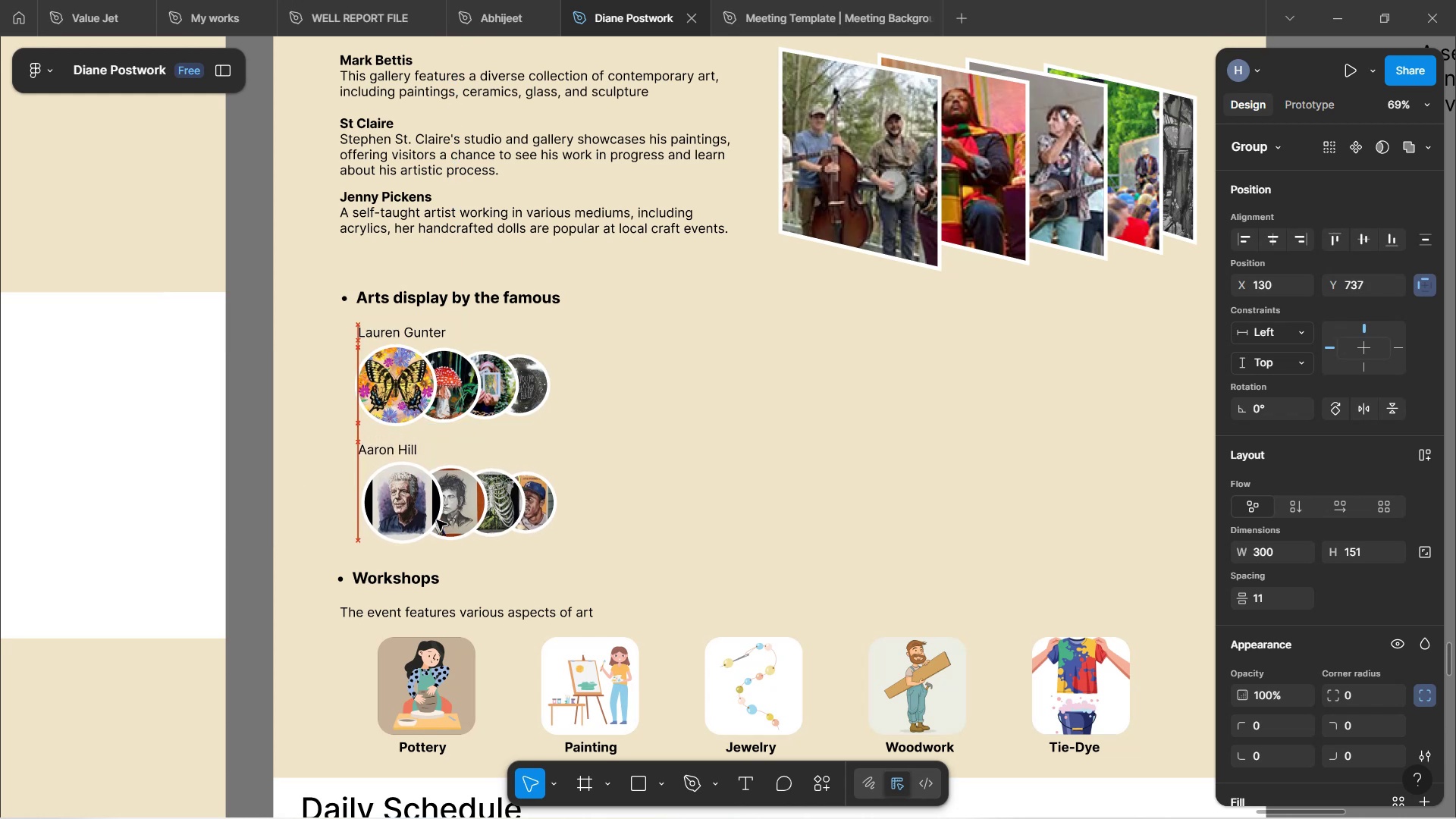 
key(ArrowDown)
 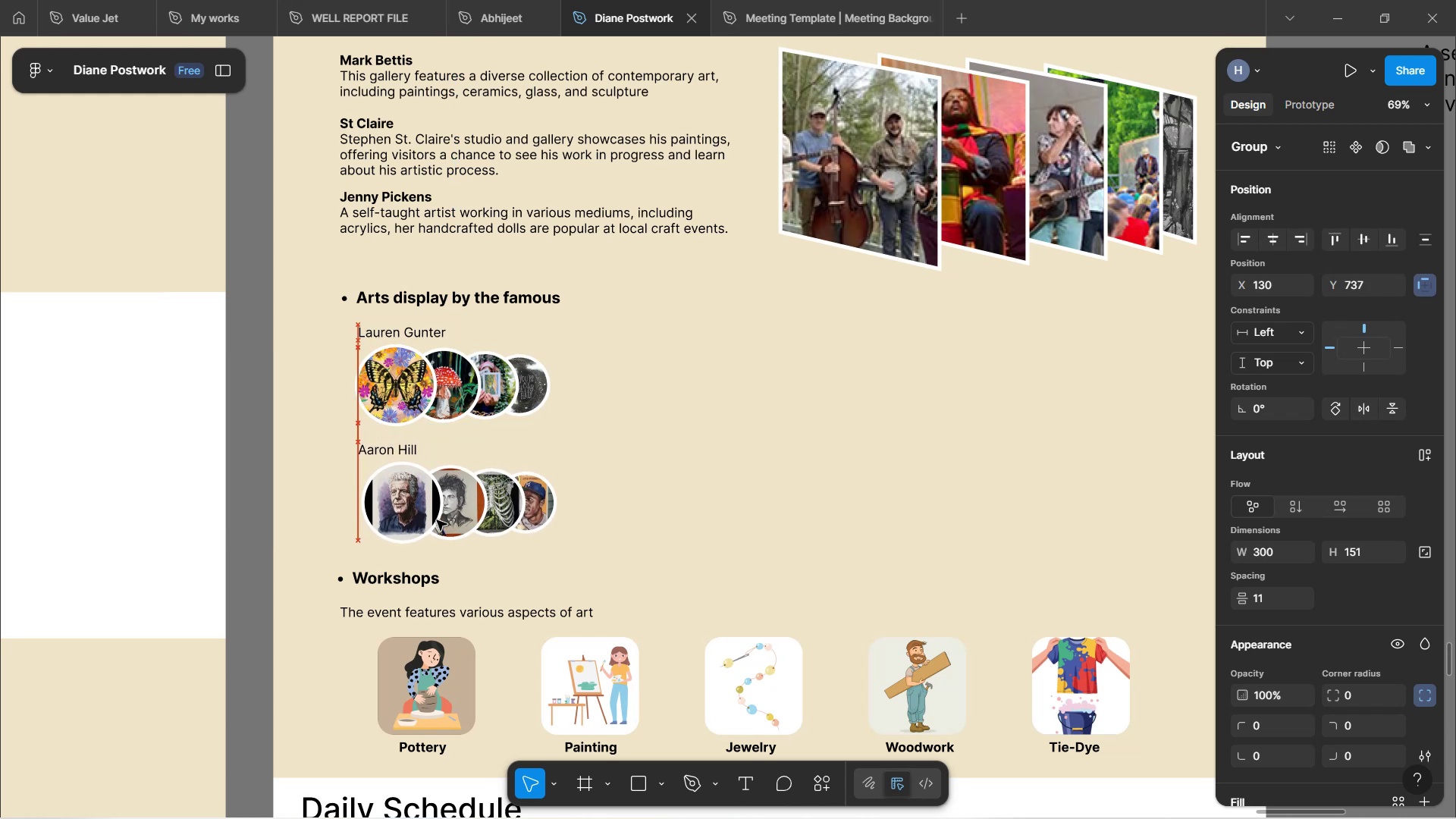 
key(ArrowDown)
 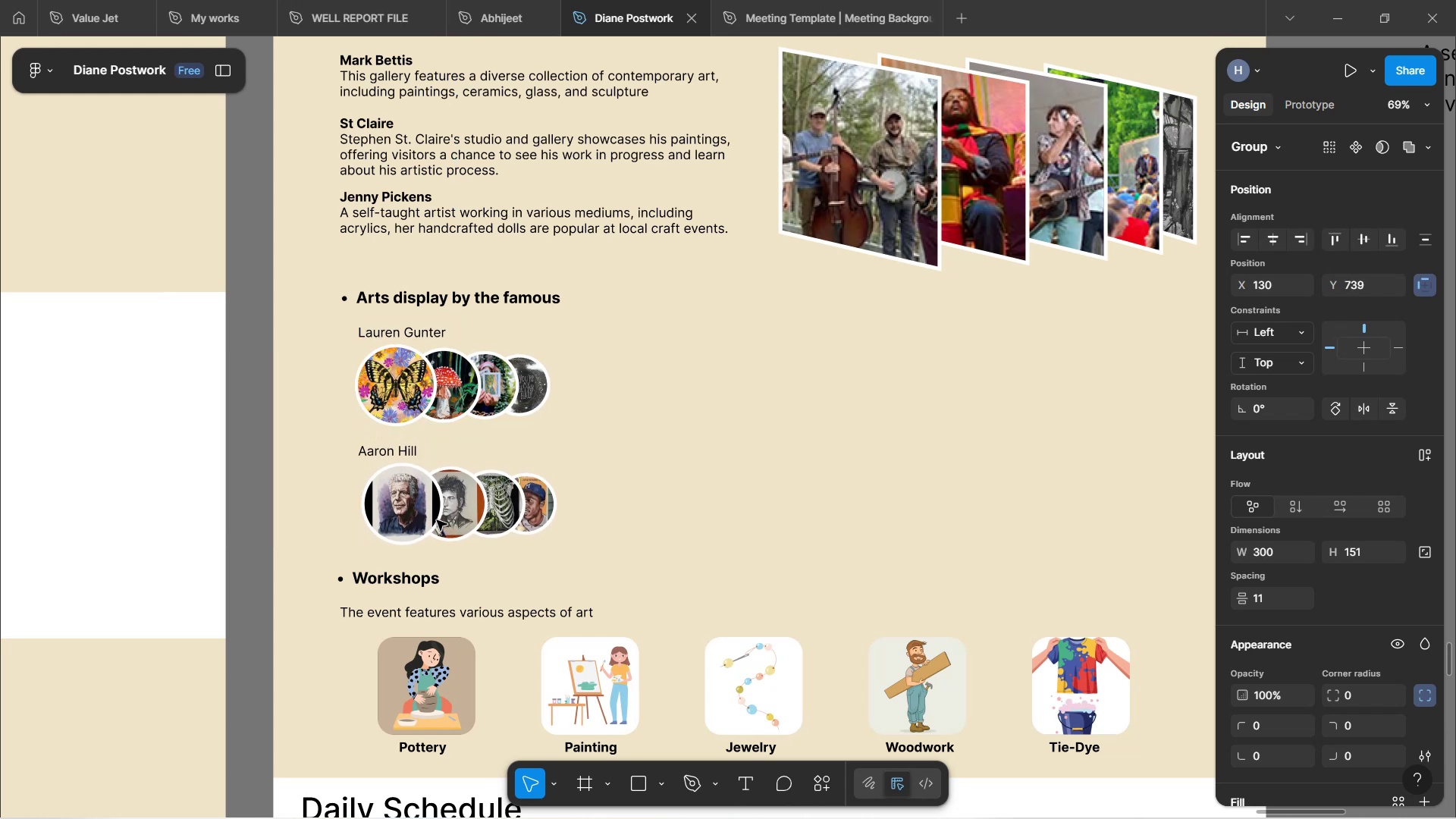 
scroll: coordinate [500, 384], scroll_direction: up, amount: 2.0
 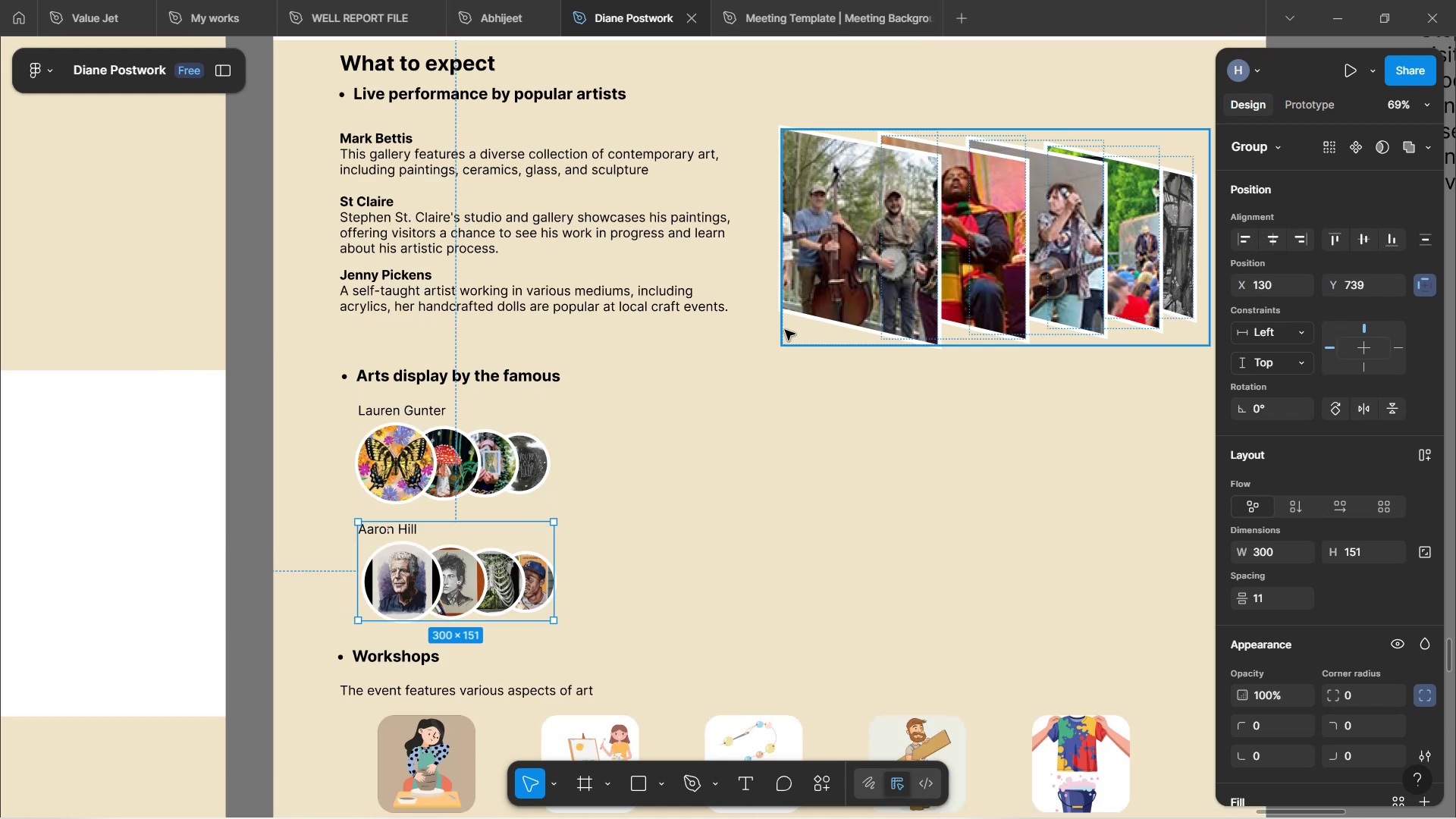 
left_click([794, 434])
 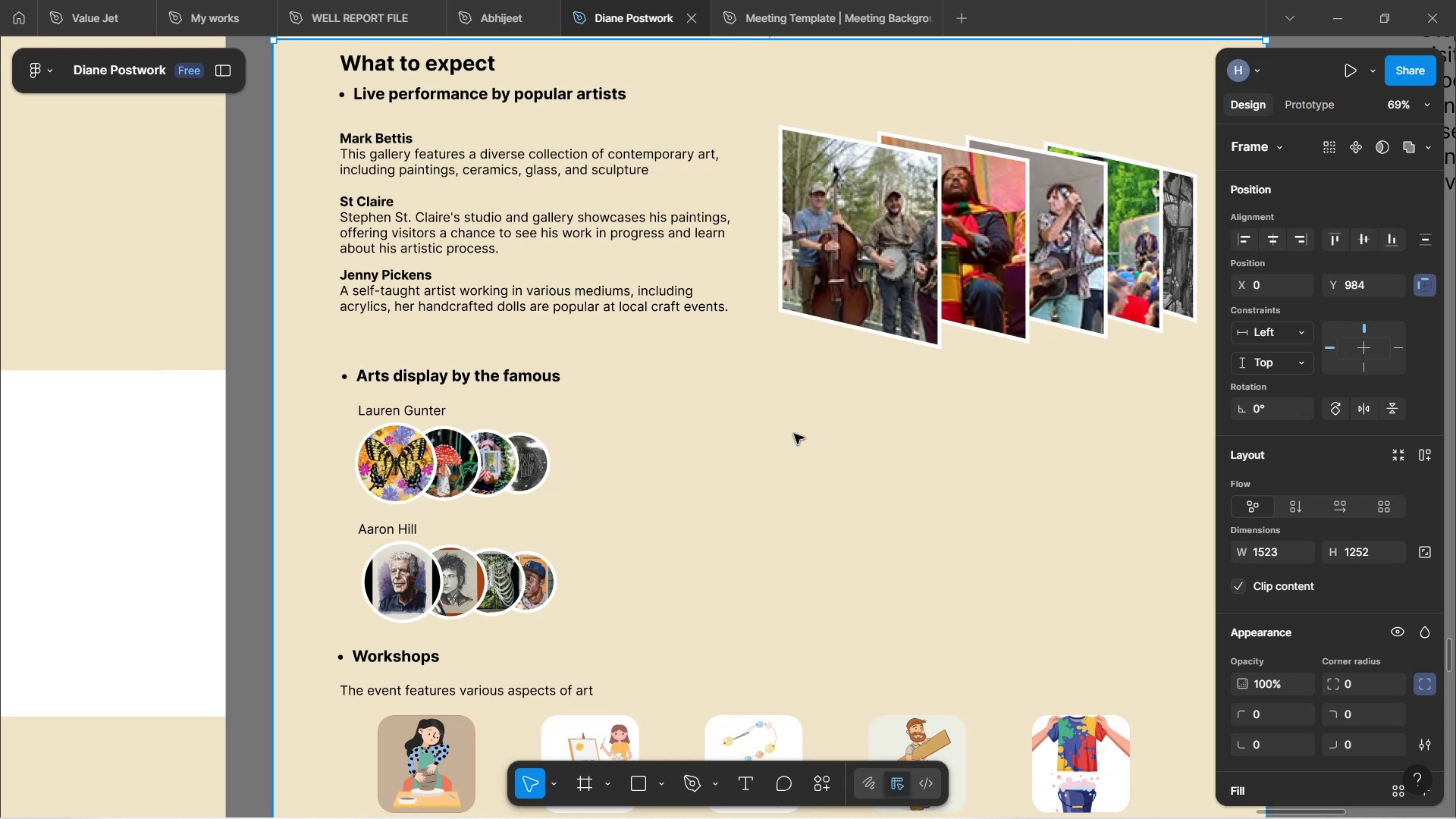 
wait(55.59)
 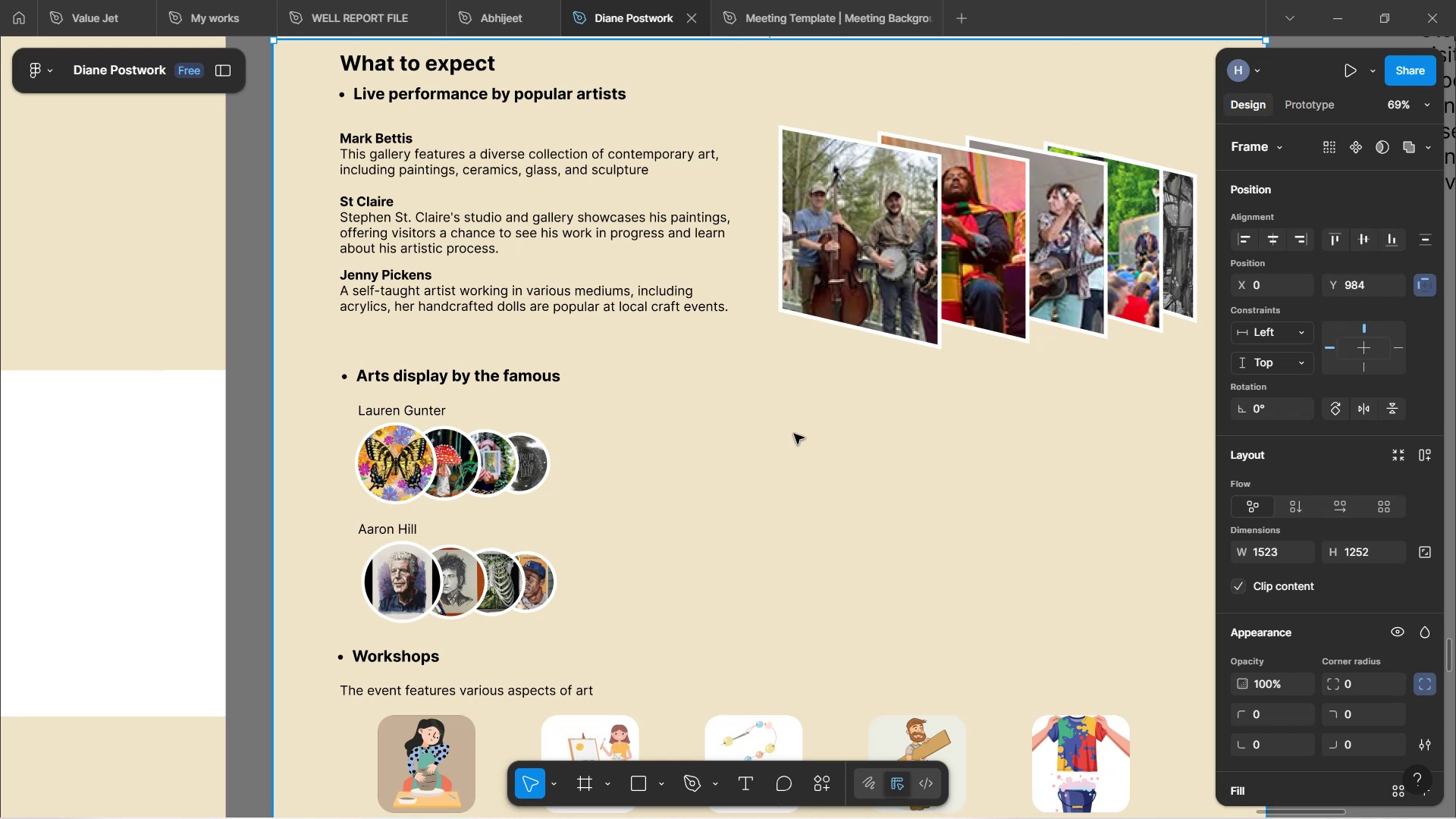 
scroll: coordinate [724, 435], scroll_direction: up, amount: 2.0
 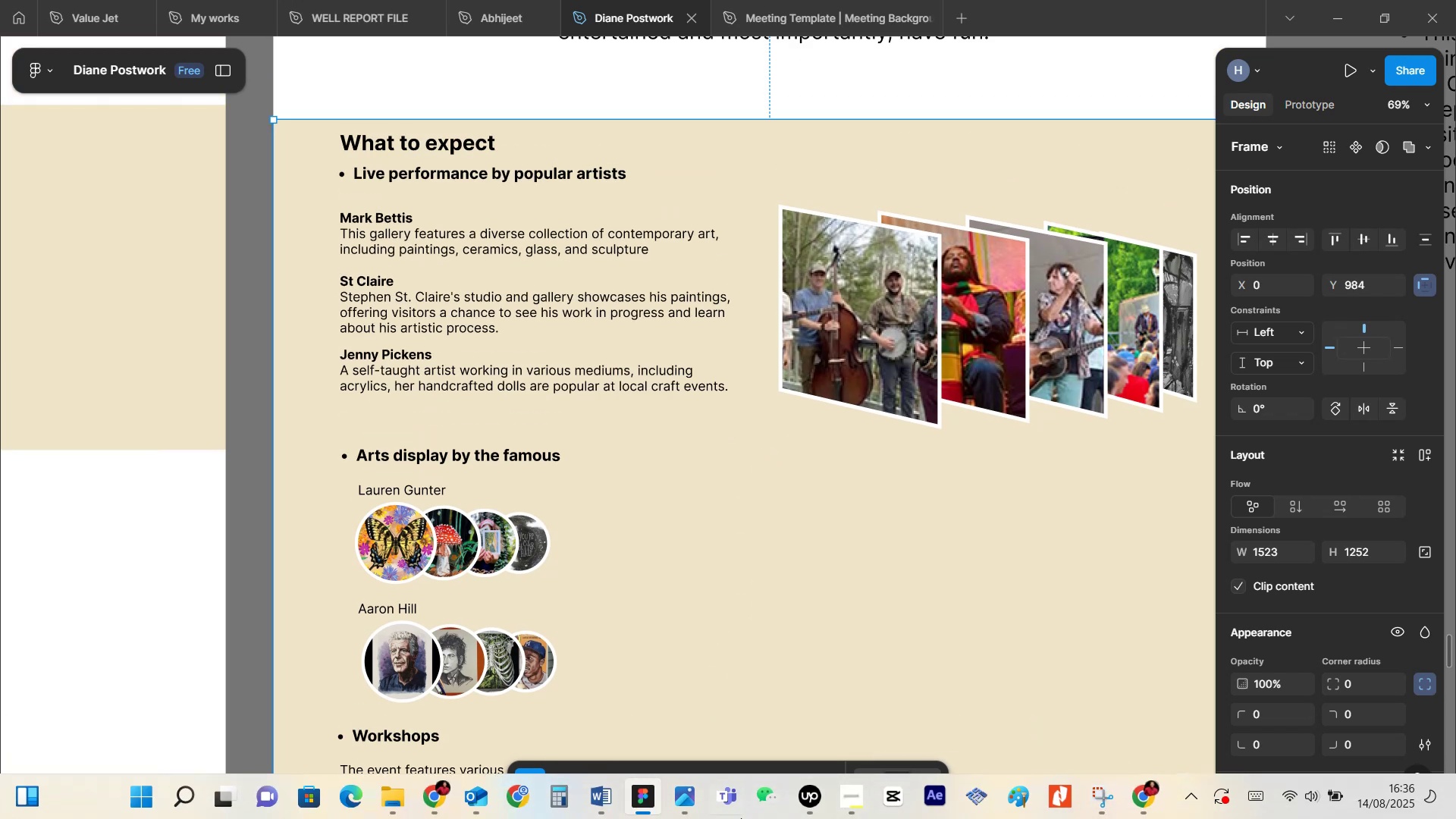 
wait(6.24)
 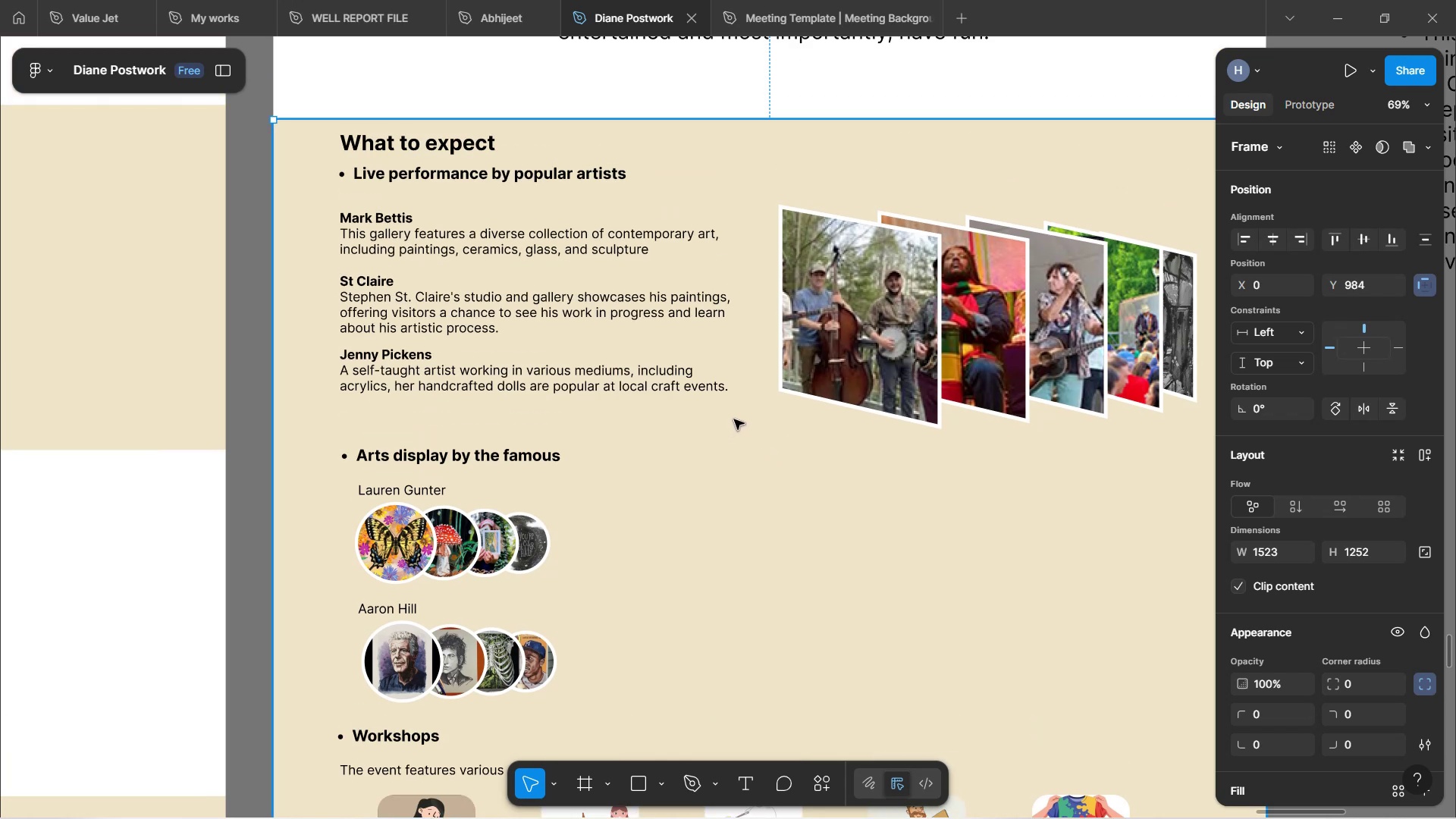 
left_click([1134, 805])
 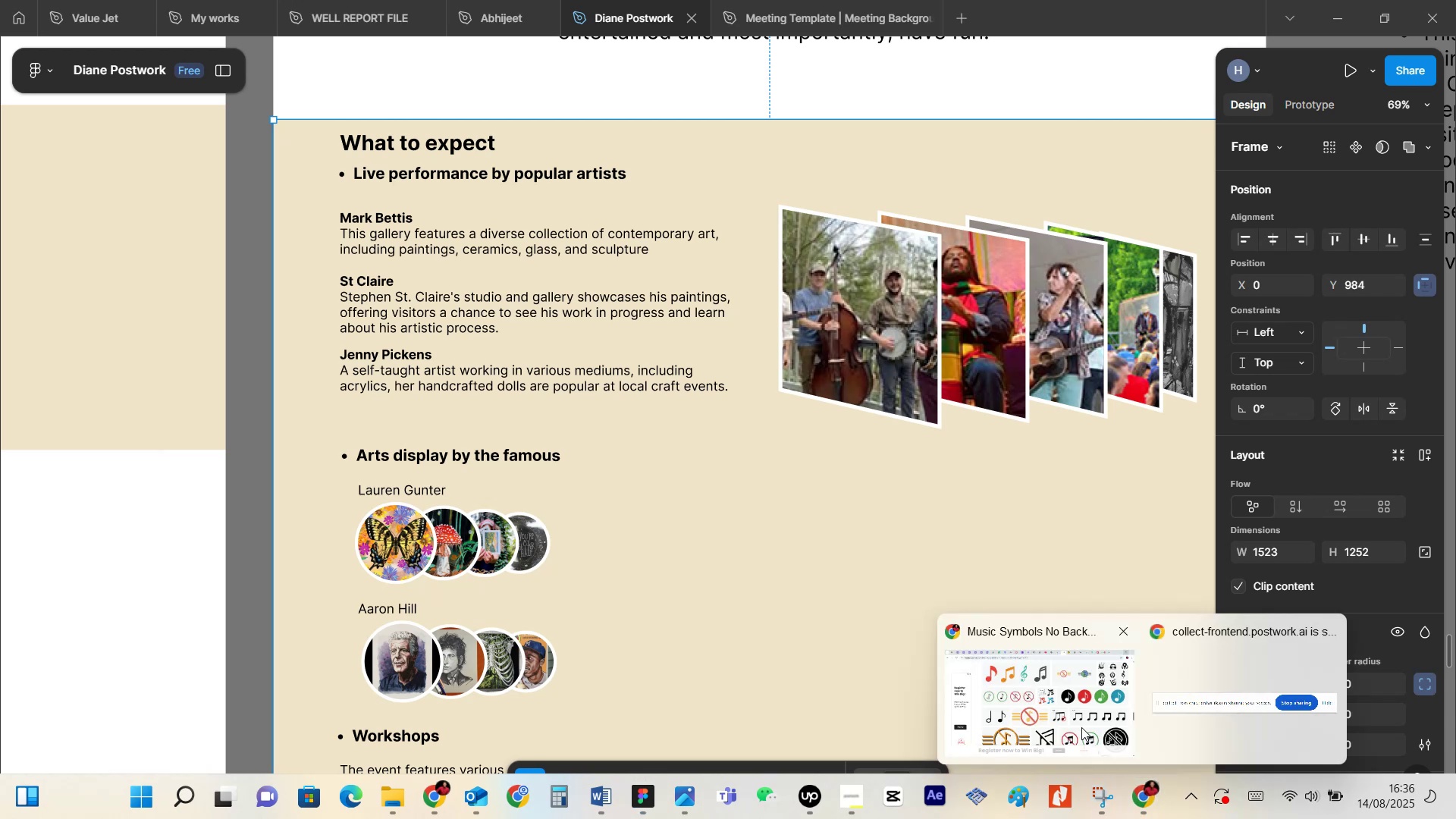 
left_click([1072, 723])
 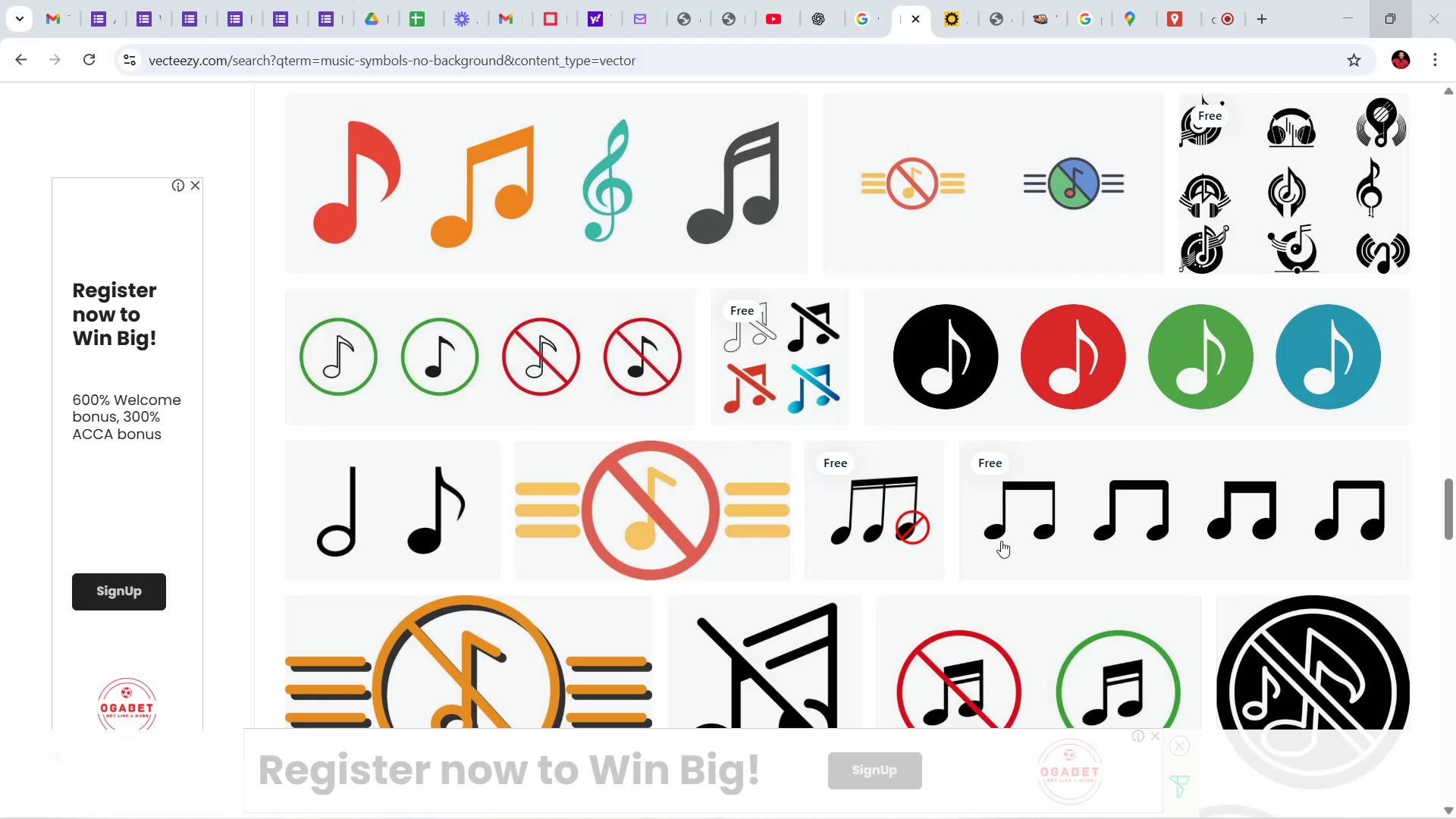 
scroll: coordinate [346, 335], scroll_direction: up, amount: 62.0
 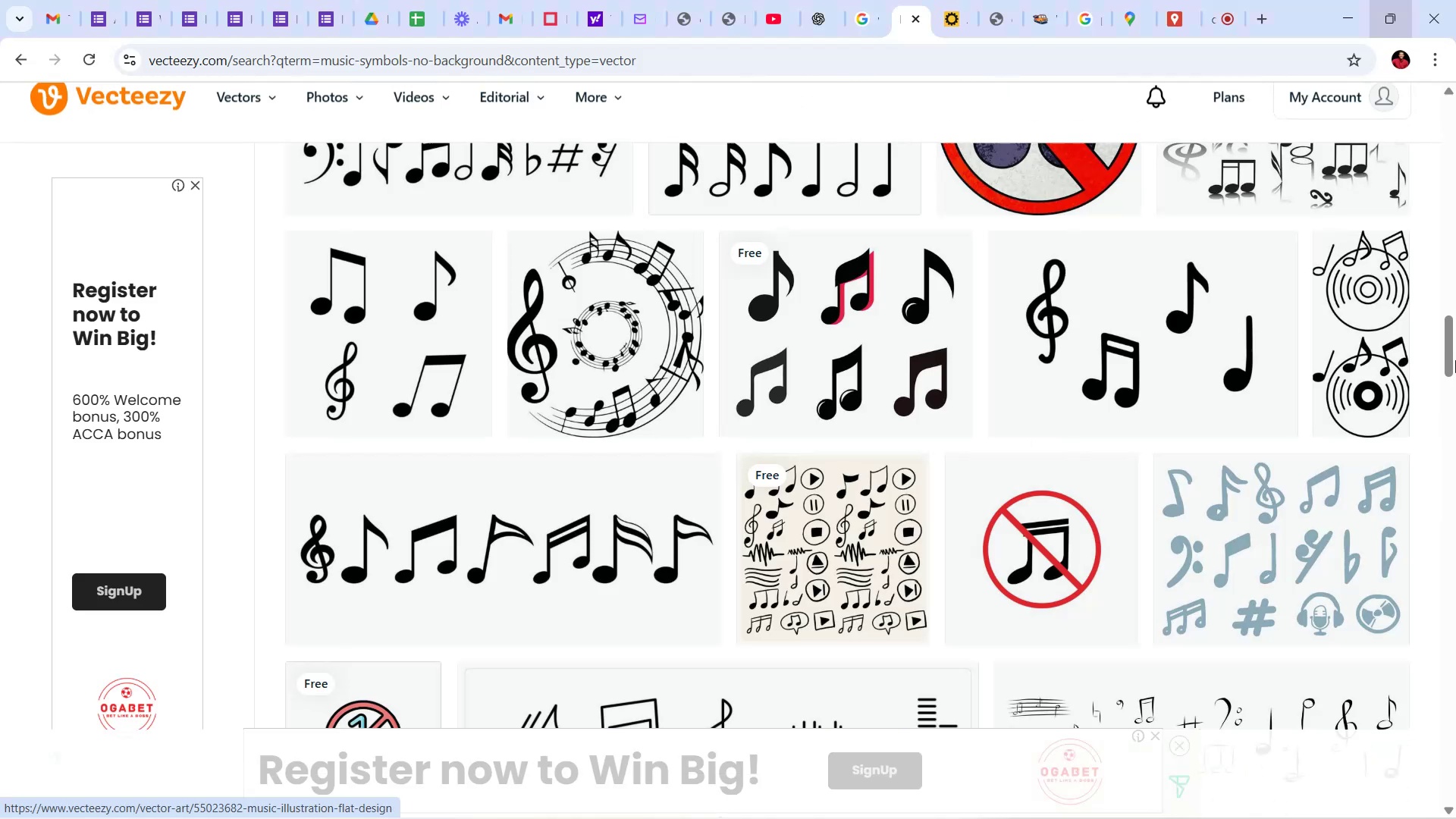 
left_click_drag(start_coordinate=[1451, 357], to_coordinate=[1448, 130])
 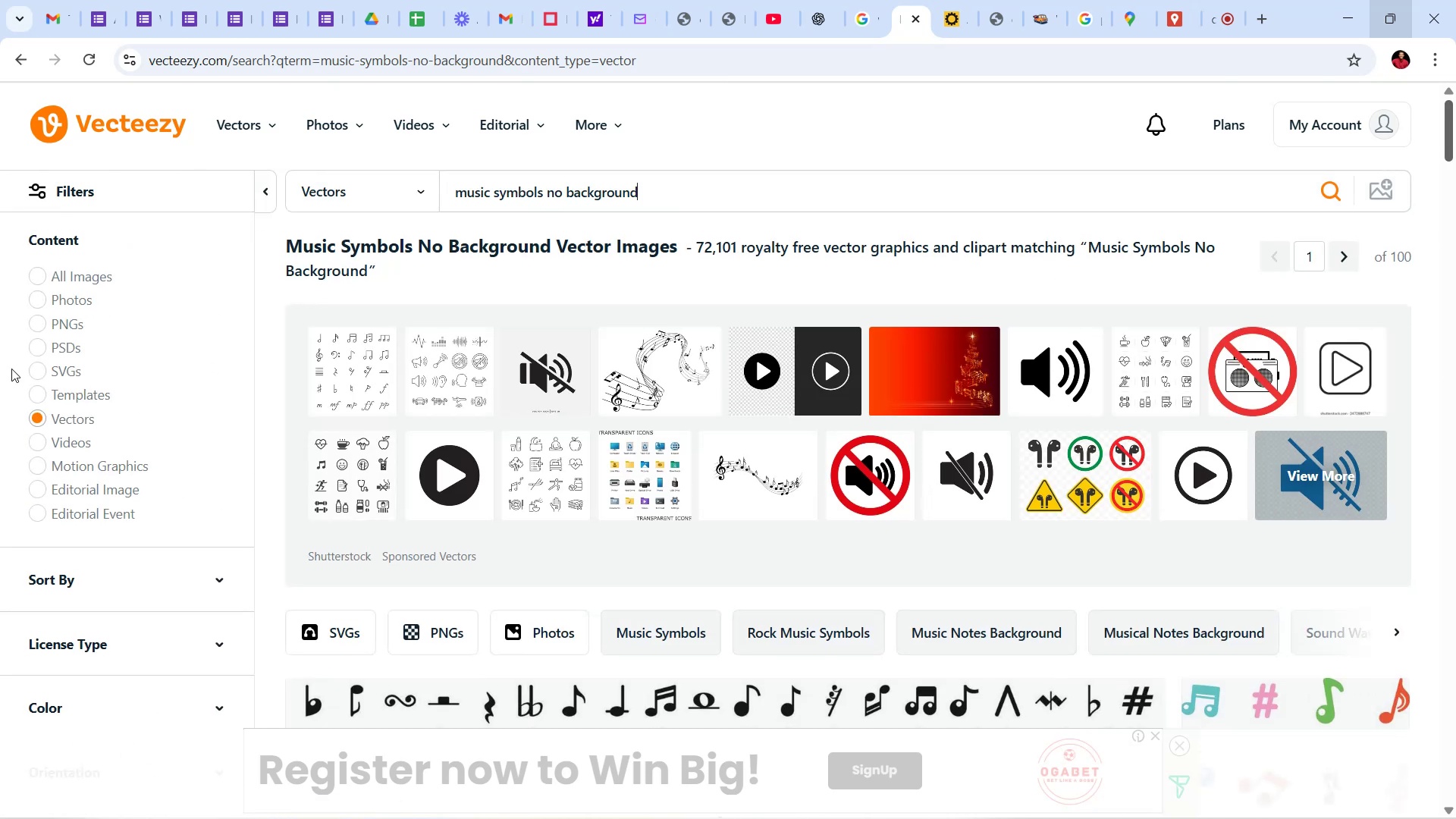 
left_click([42, 372])
 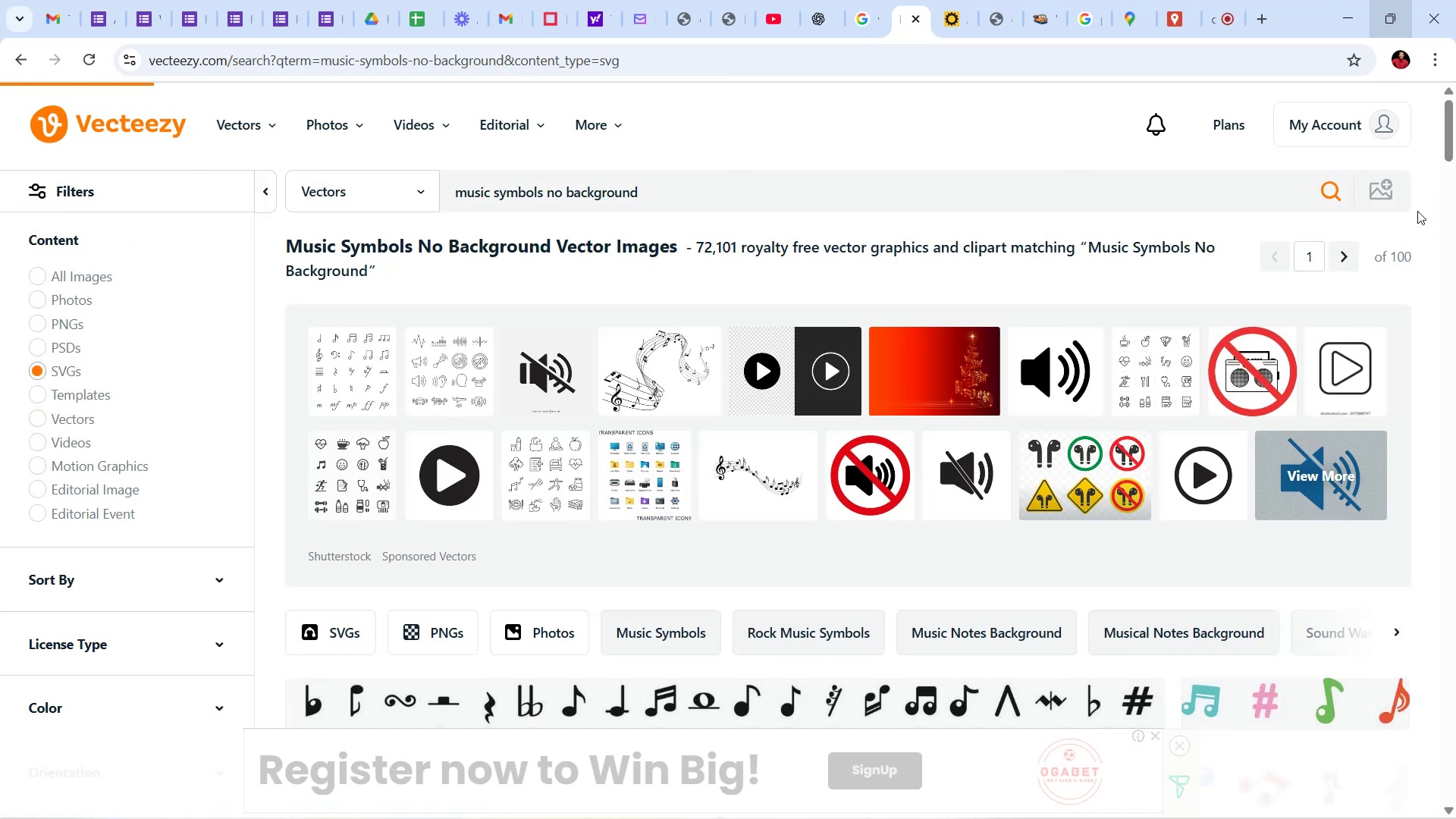 
wait(6.86)
 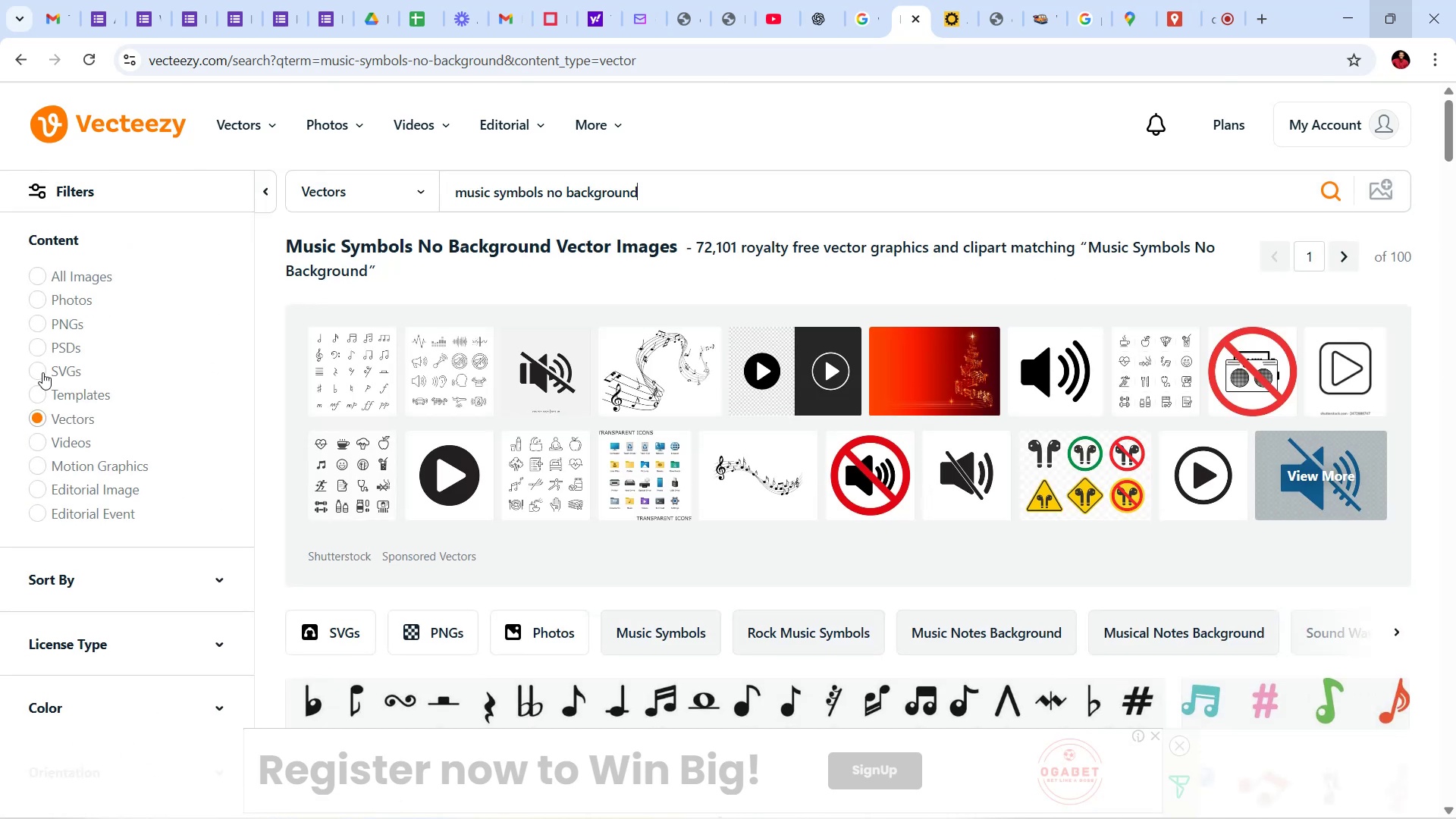 
scroll: coordinate [998, 388], scroll_direction: down, amount: 9.0
 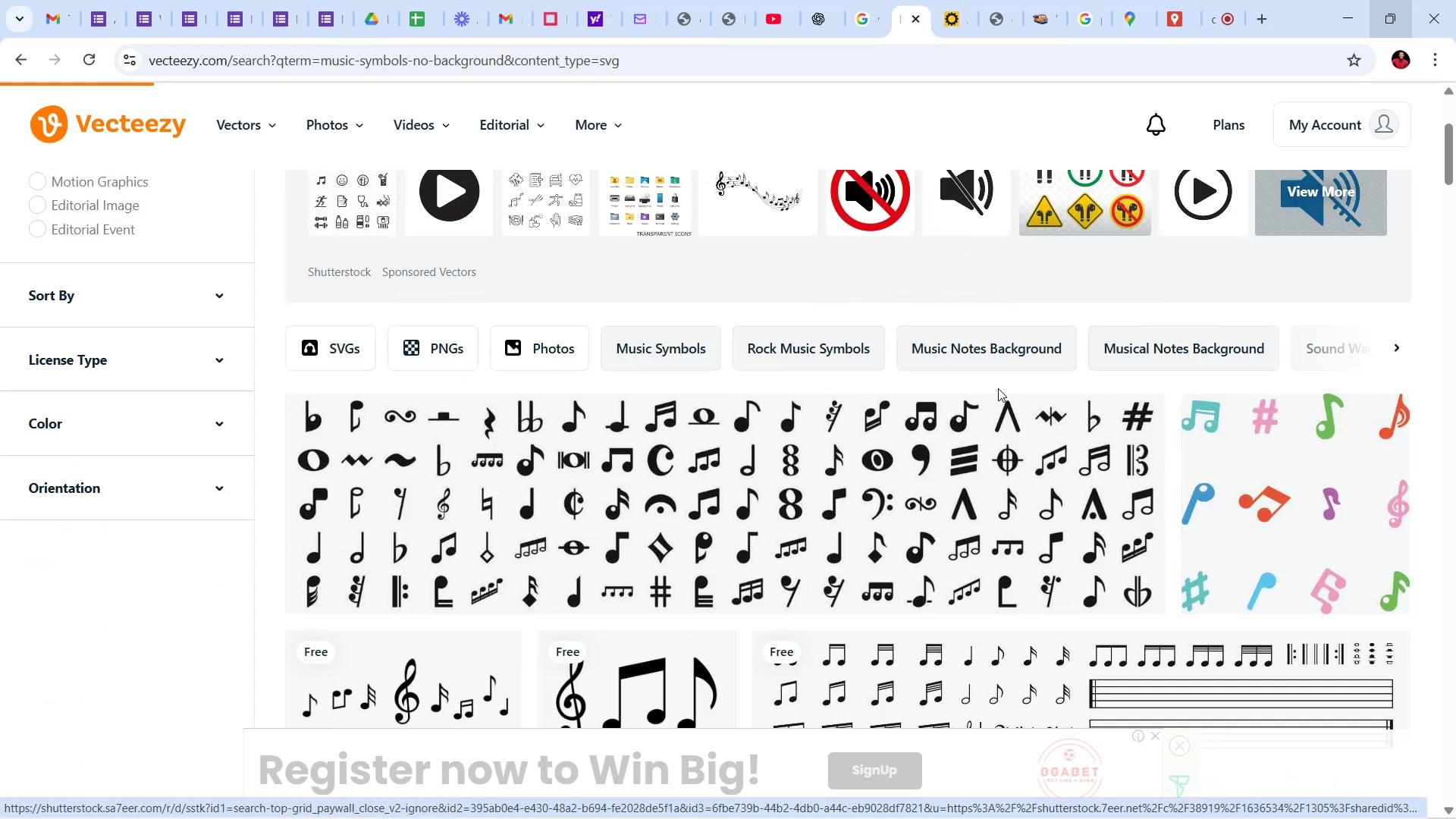 
scroll: coordinate [538, 457], scroll_direction: up, amount: 11.0
 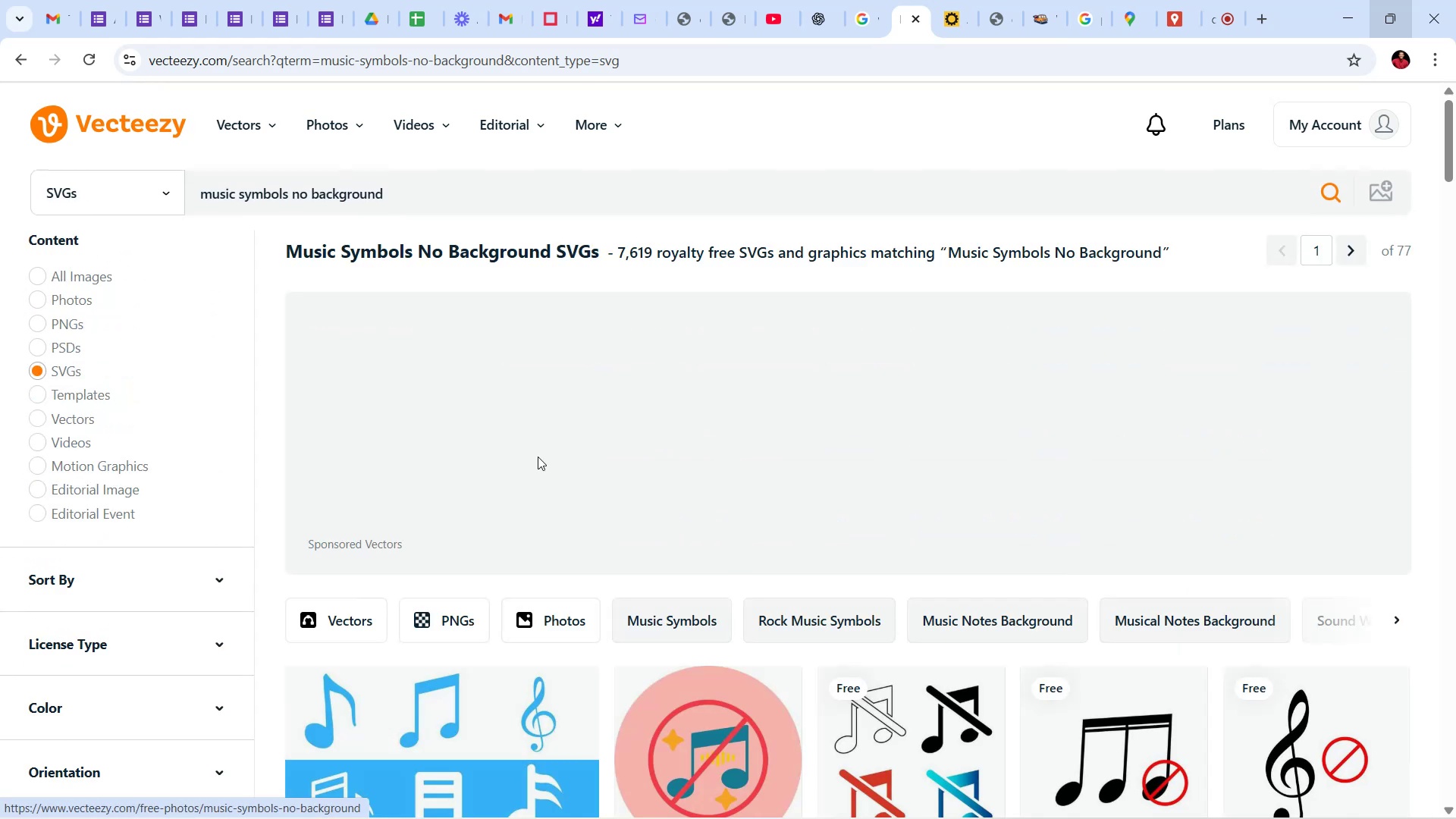 
scroll: coordinate [556, 452], scroll_direction: down, amount: 25.0
 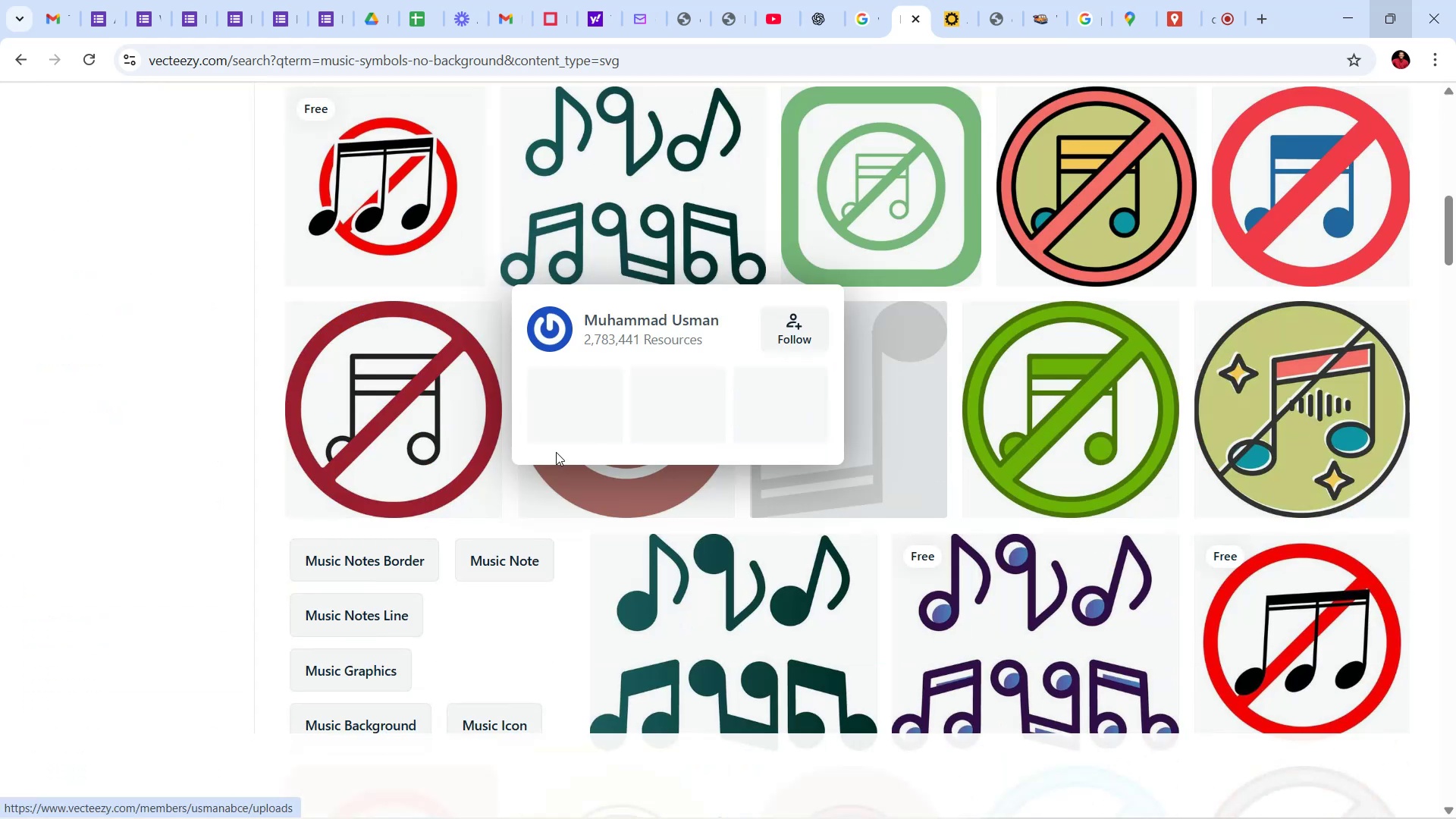 
scroll: coordinate [559, 452], scroll_direction: up, amount: 32.0
 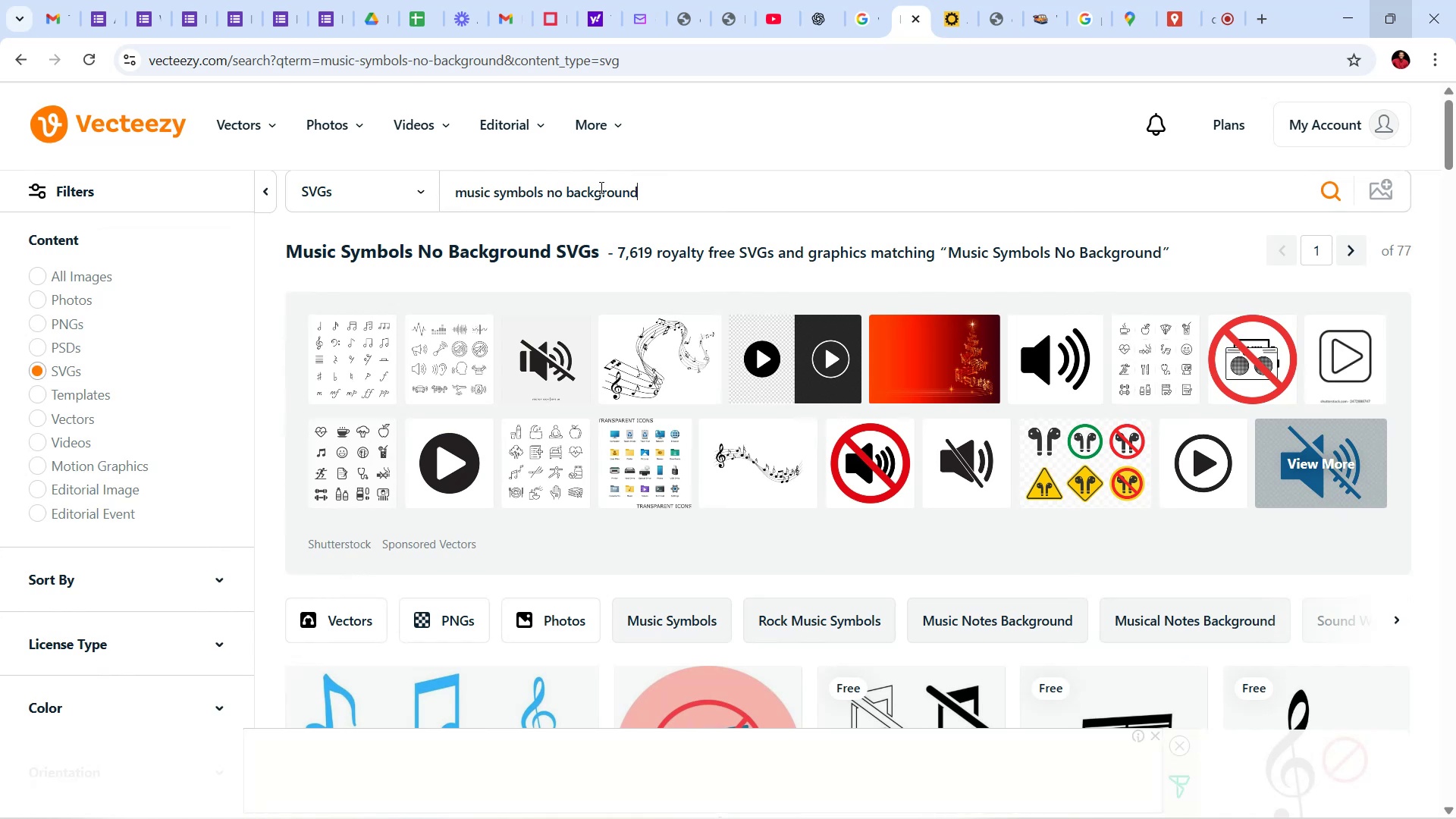 
double_click([600, 187])
 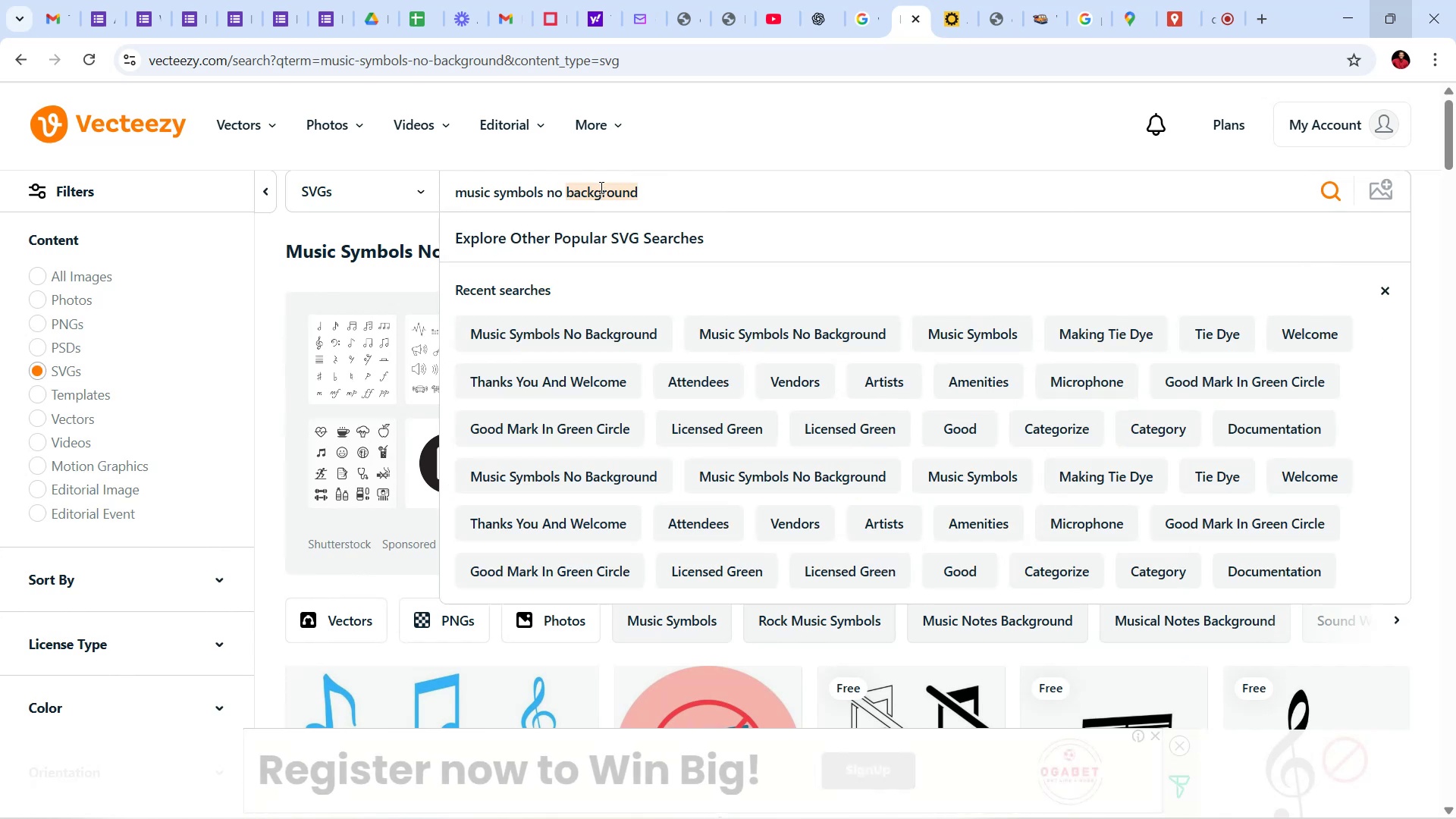 
hold_key(key=Backspace, duration=0.31)
 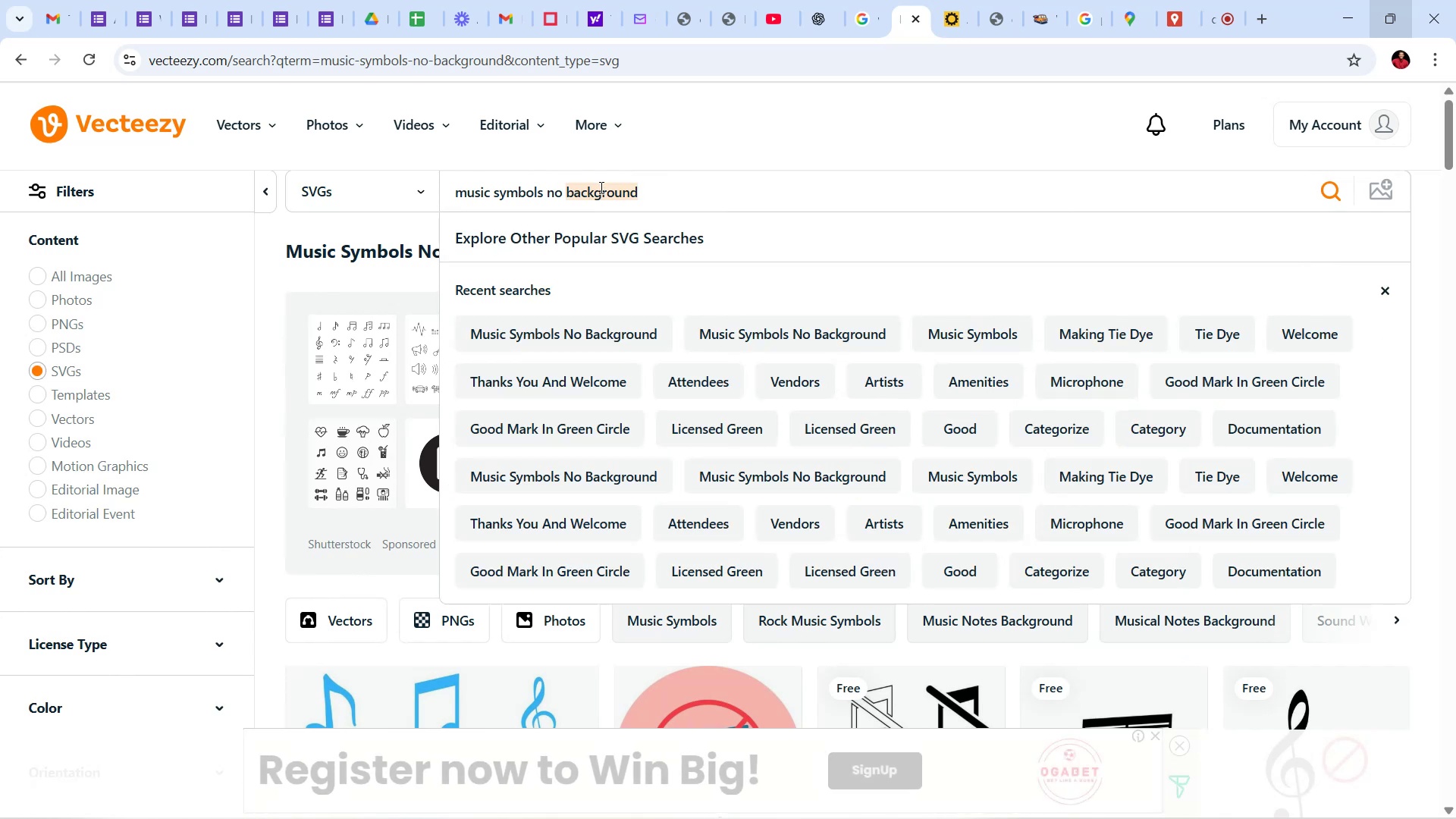 
key(Backspace)
 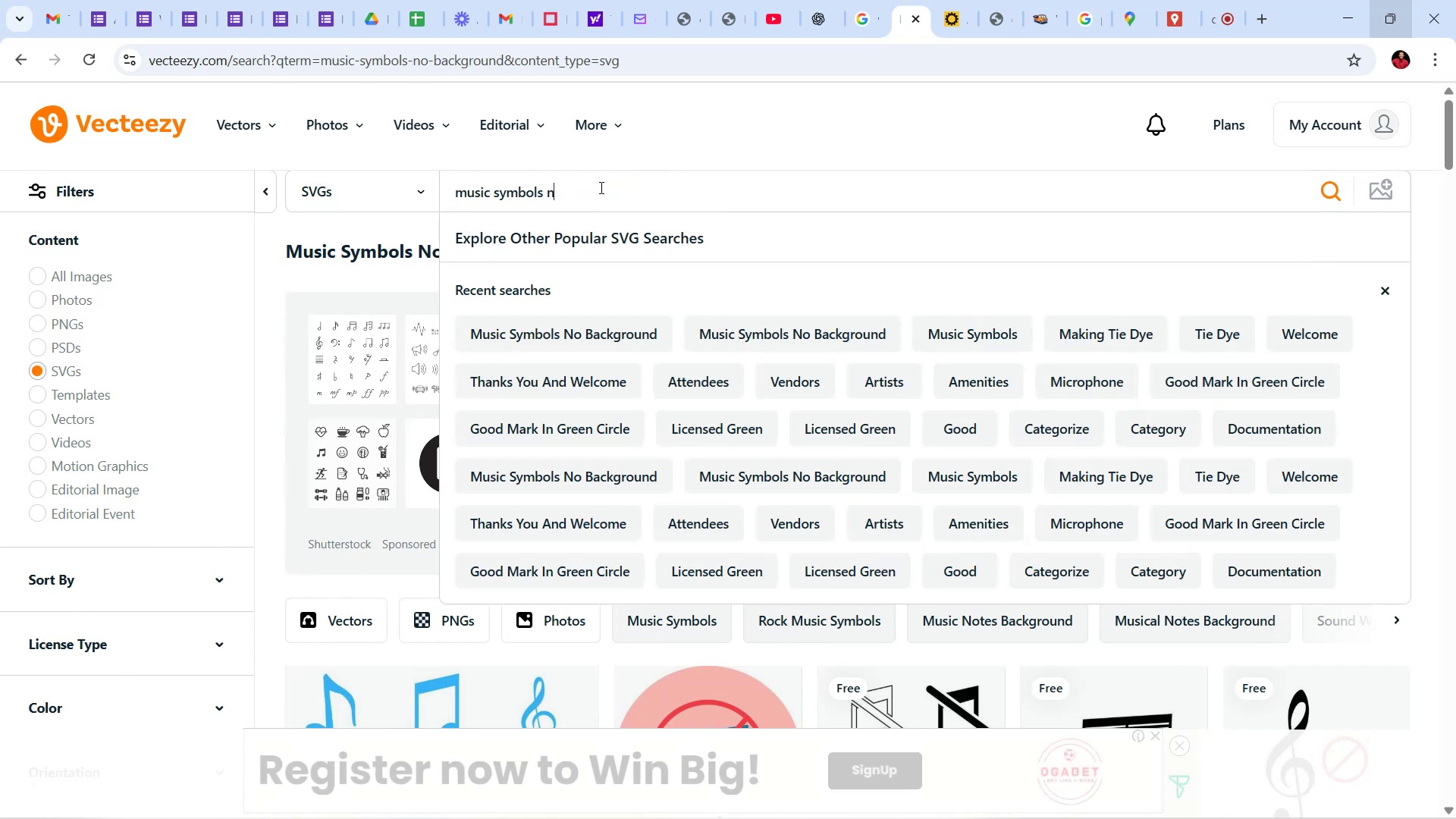 
key(Backspace)
 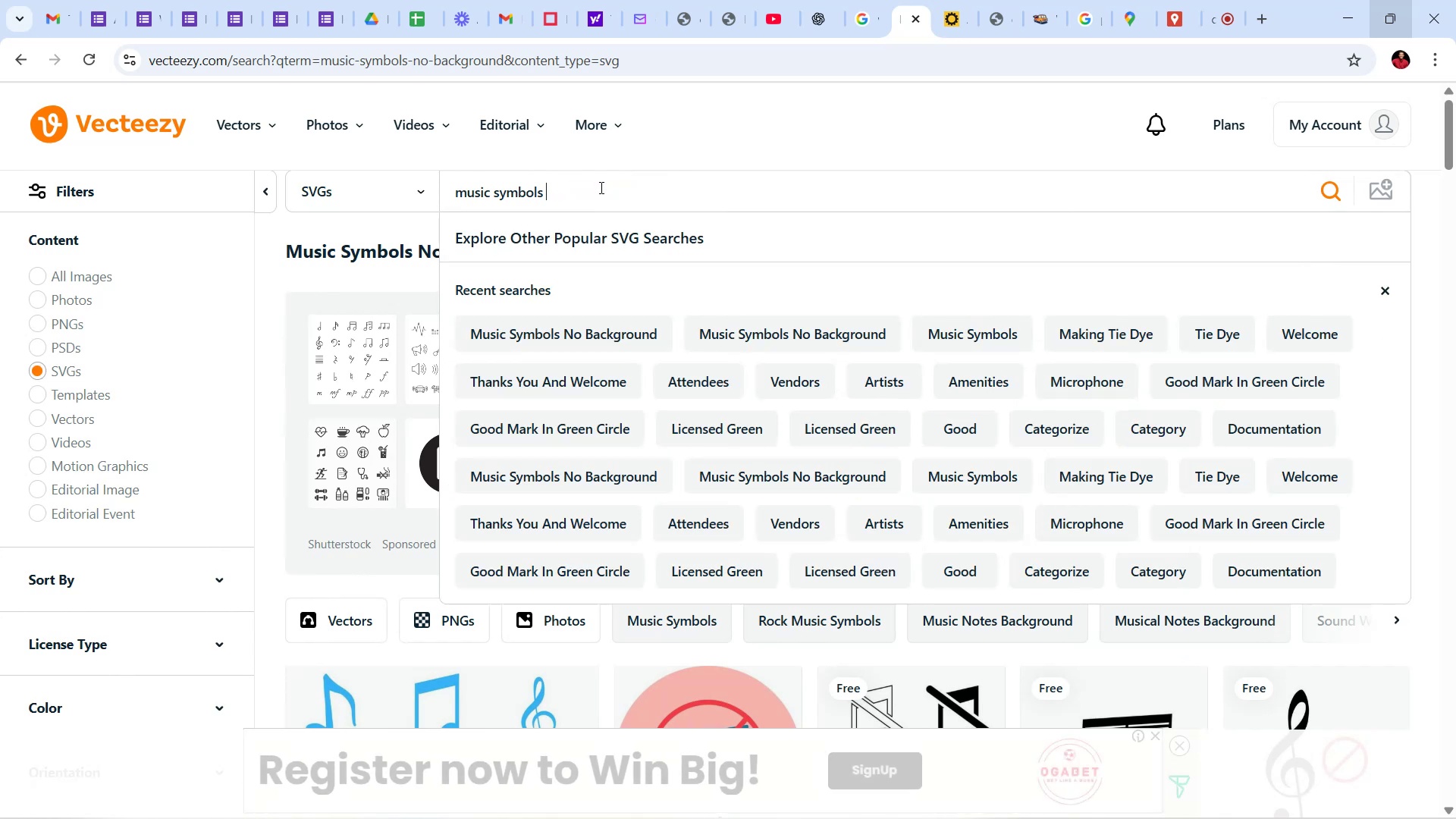 
key(Backspace)
 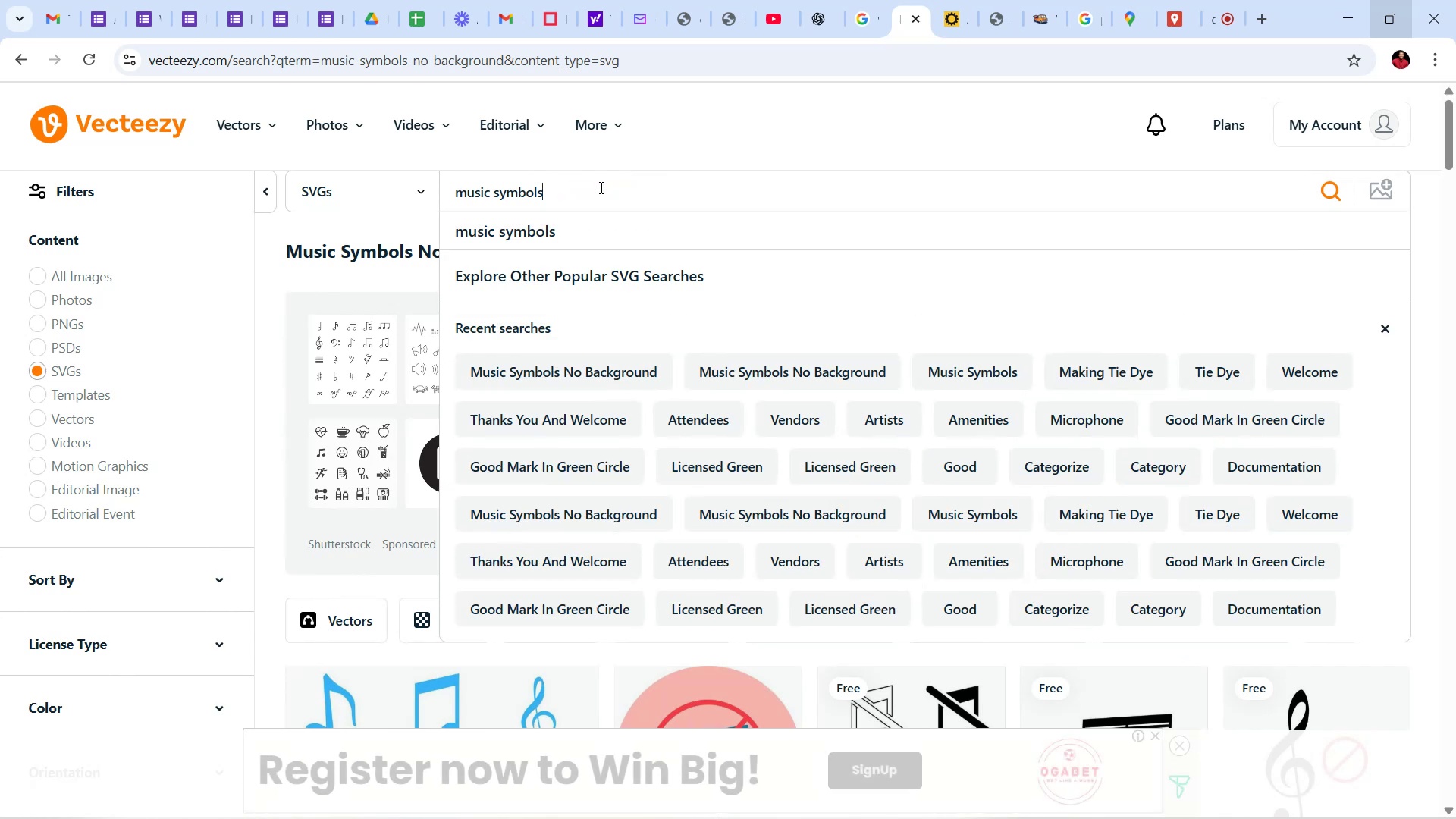 
key(Enter)
 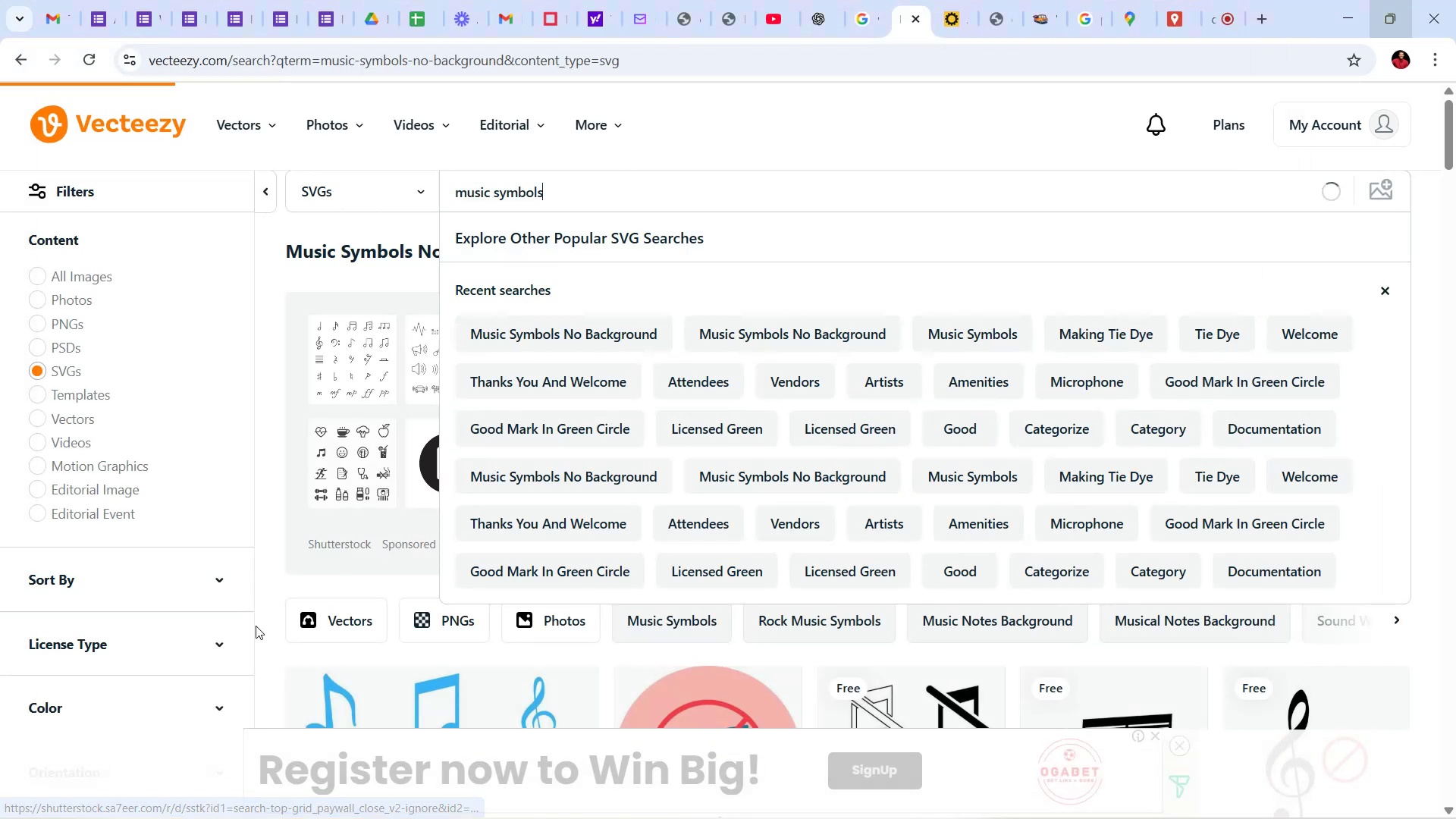 
wait(6.56)
 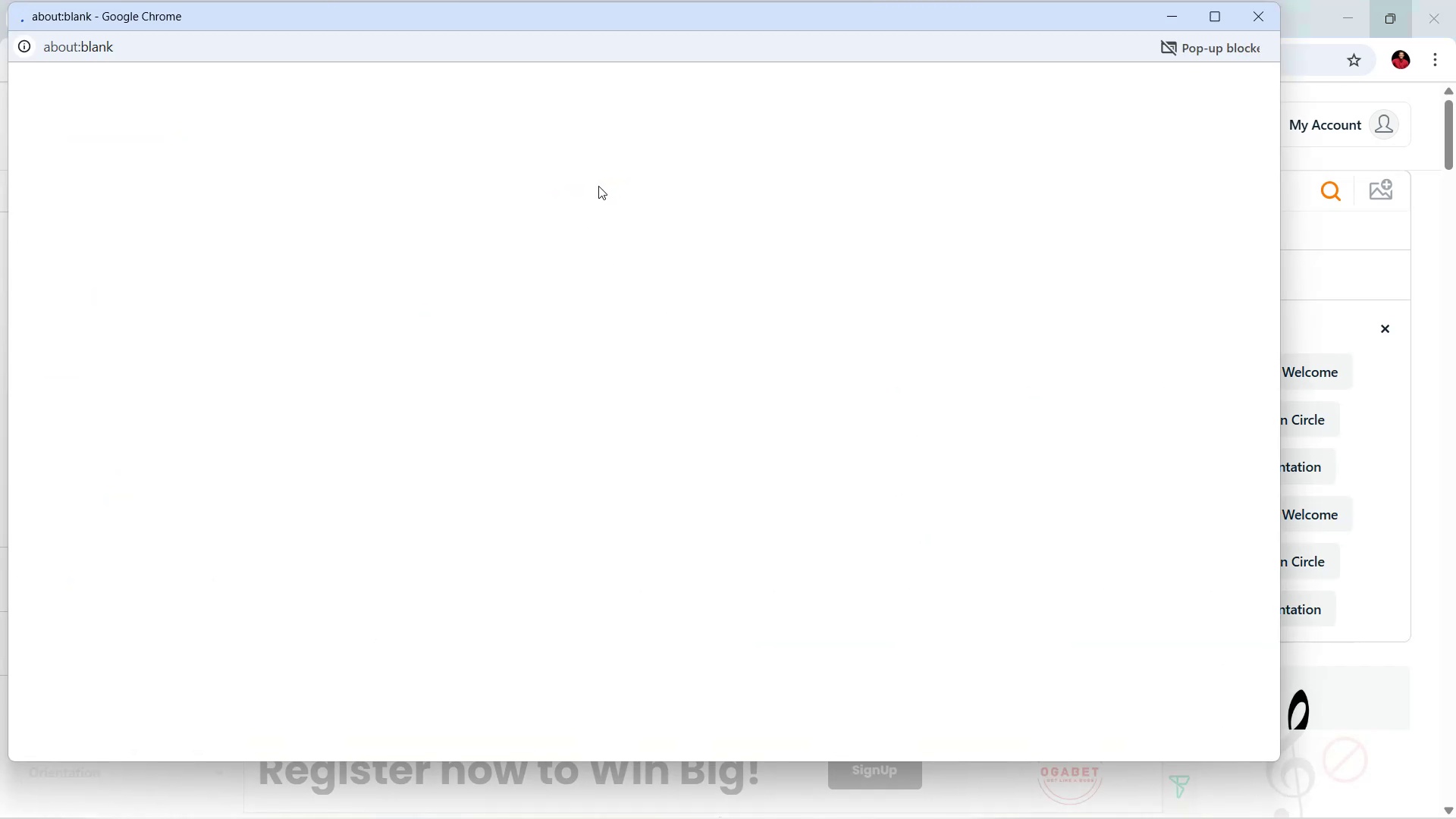 
scroll: coordinate [276, 656], scroll_direction: down, amount: 9.0
 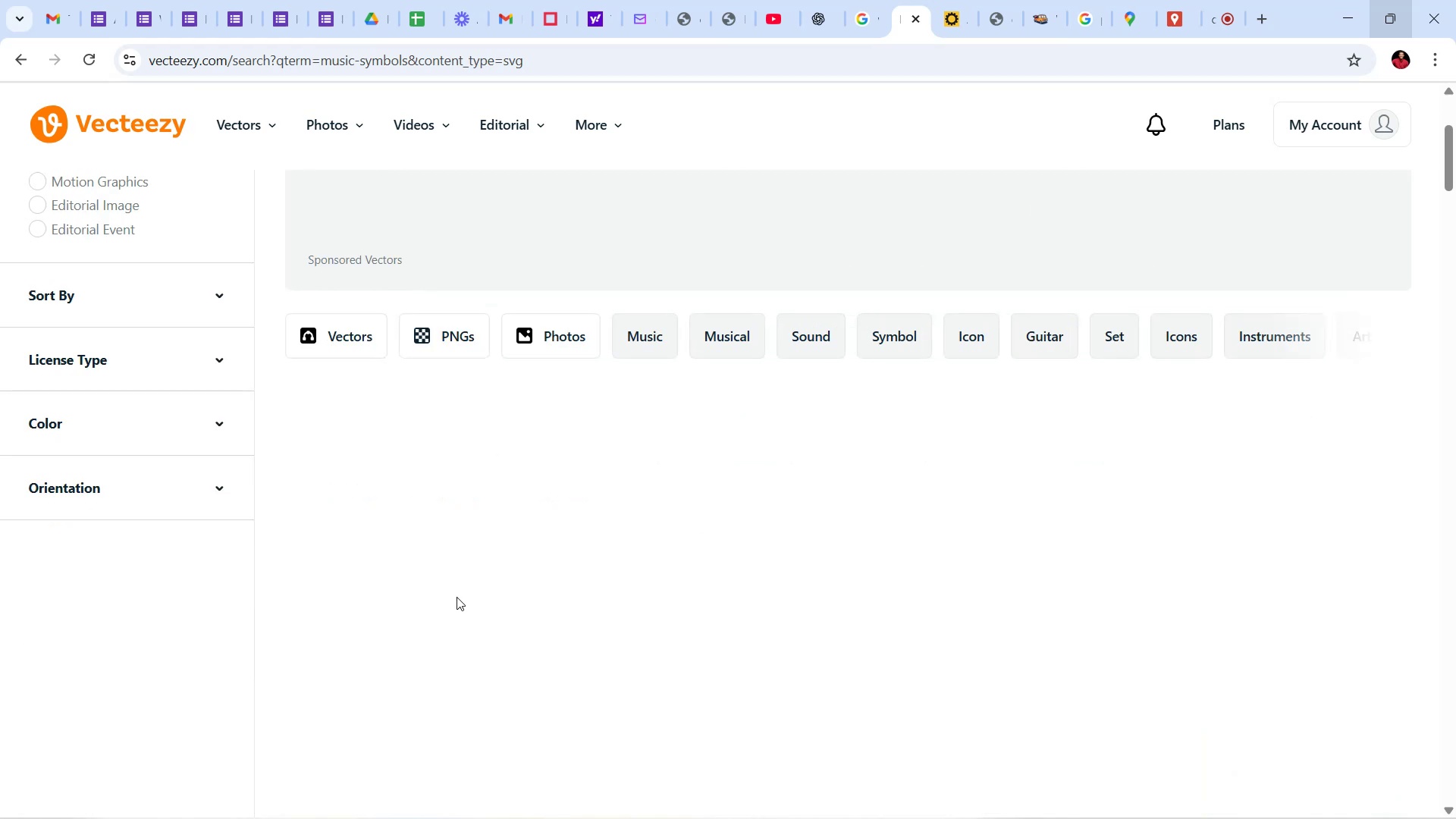 
mouse_move([676, 521])
 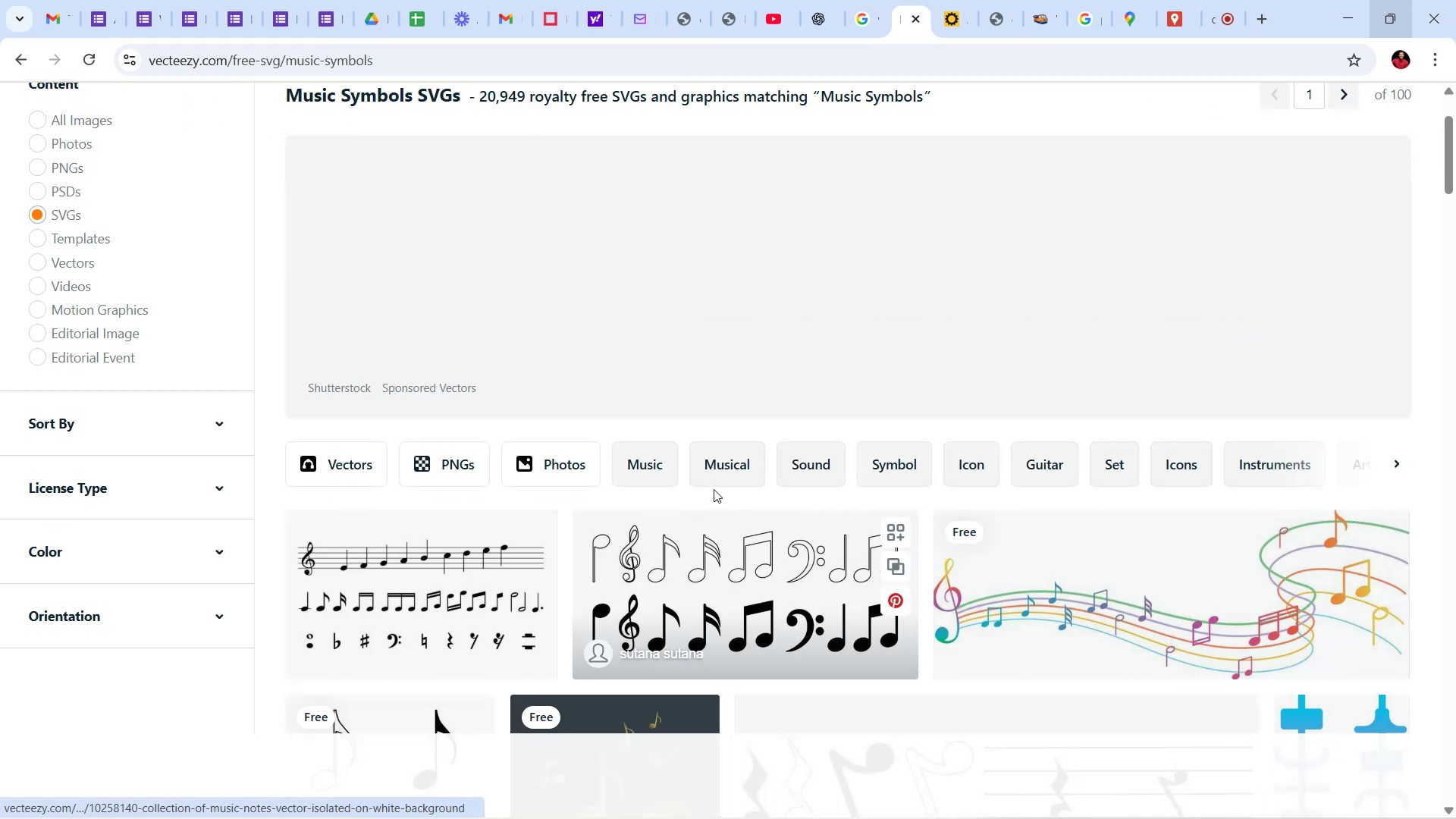 
scroll: coordinate [1343, 428], scroll_direction: down, amount: 28.0
 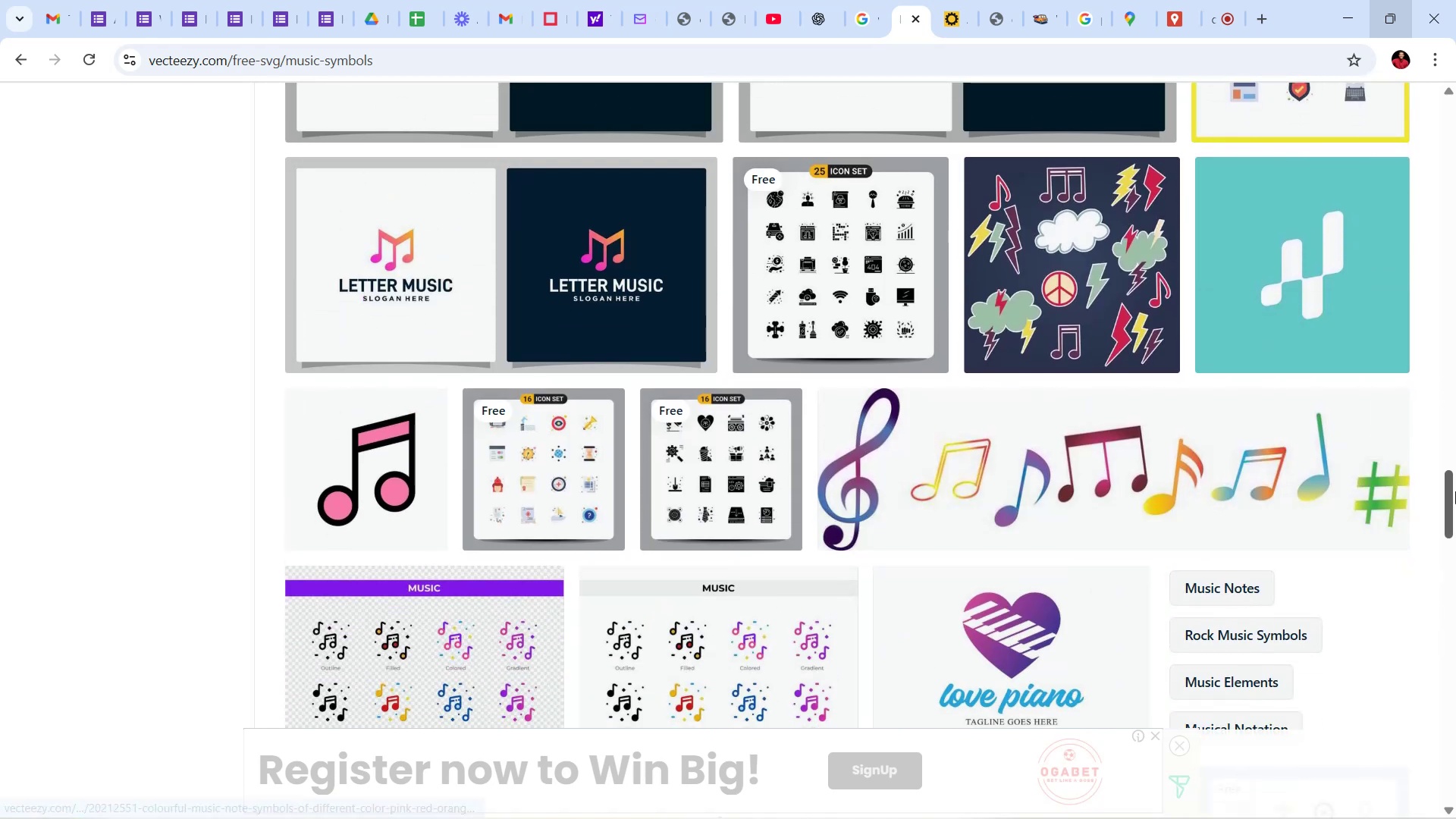 
left_click_drag(start_coordinate=[1455, 491], to_coordinate=[1435, 157])
 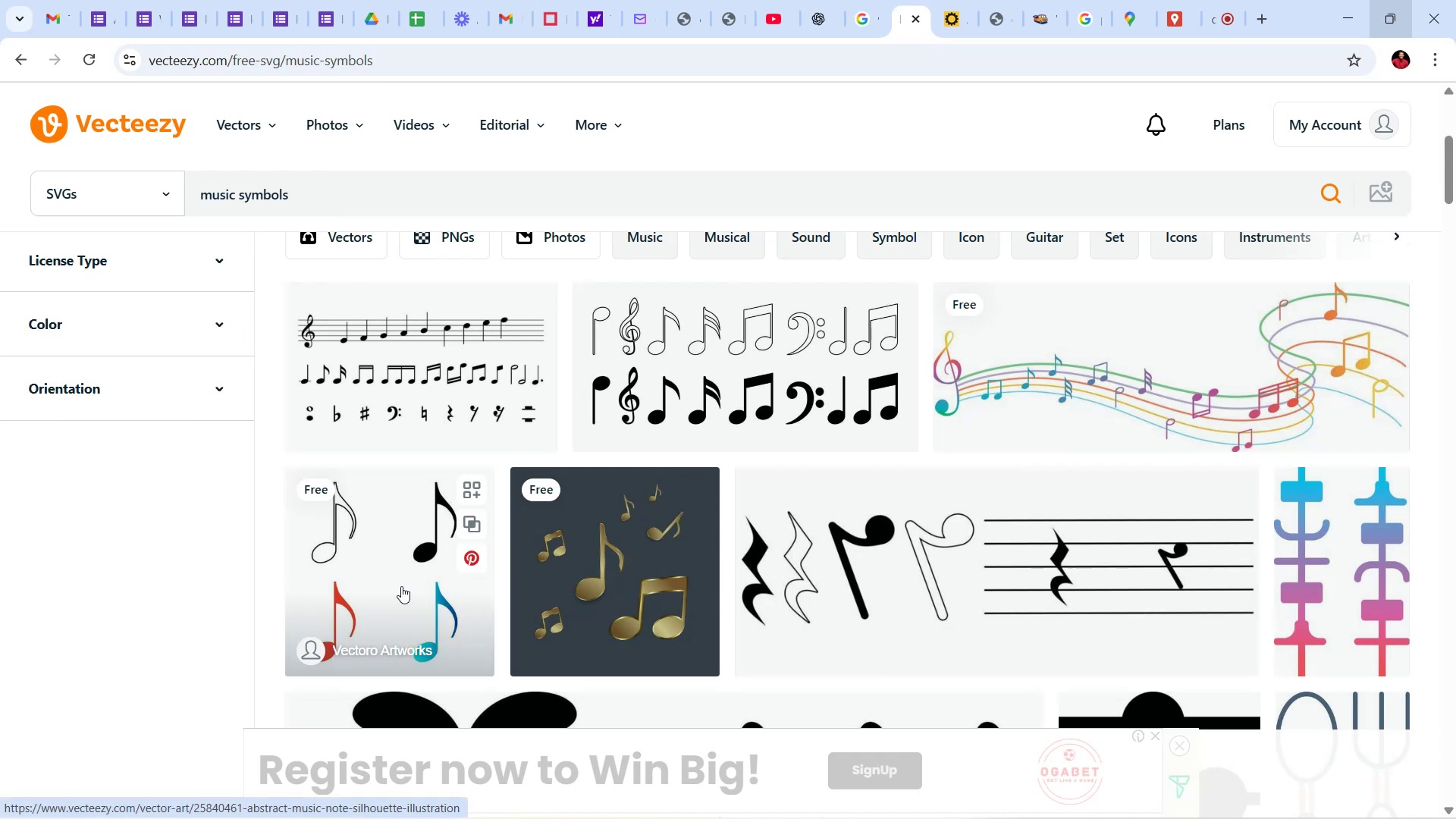 
left_click([395, 588])
 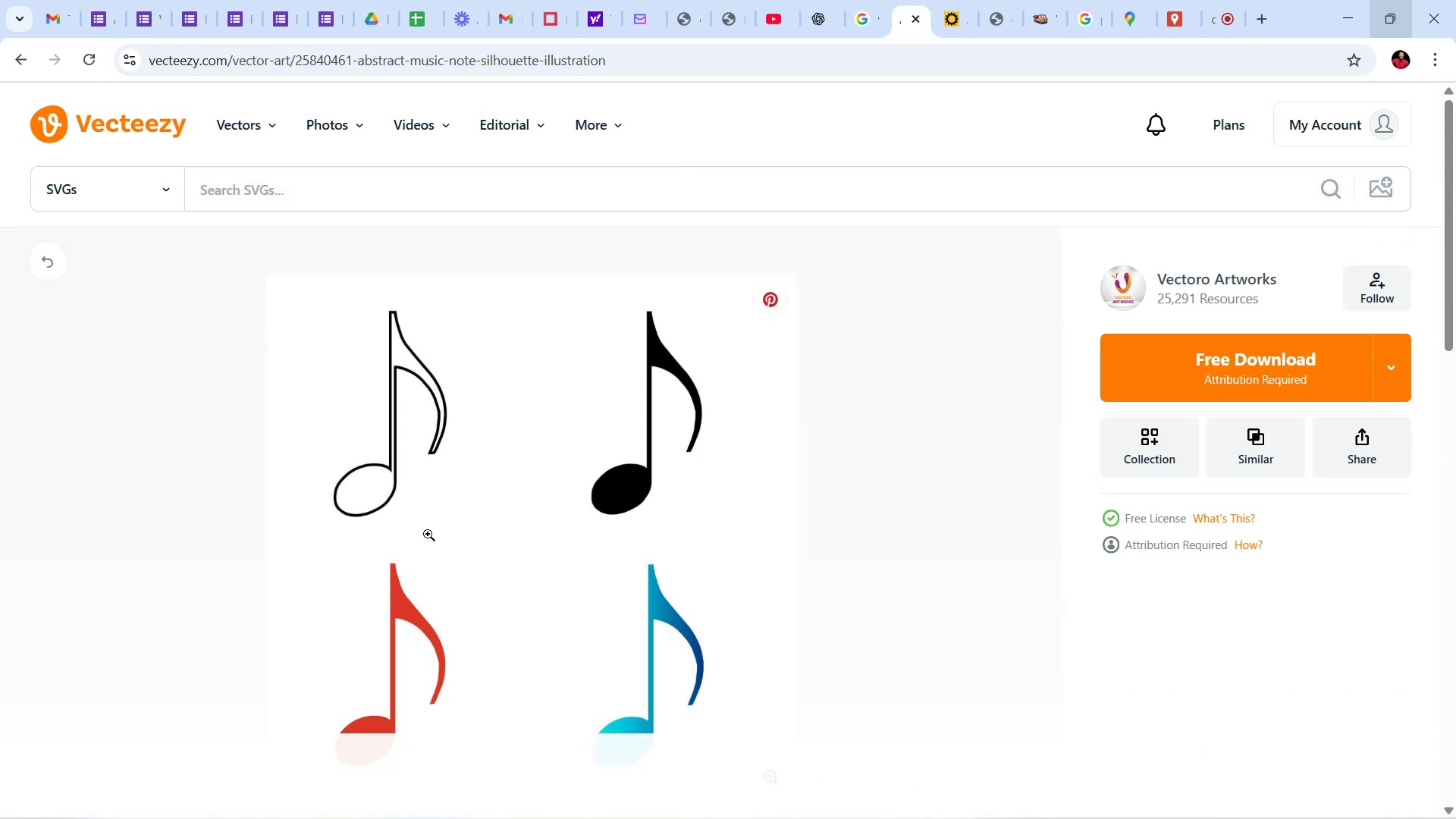 
scroll: coordinate [841, 498], scroll_direction: down, amount: 3.0
 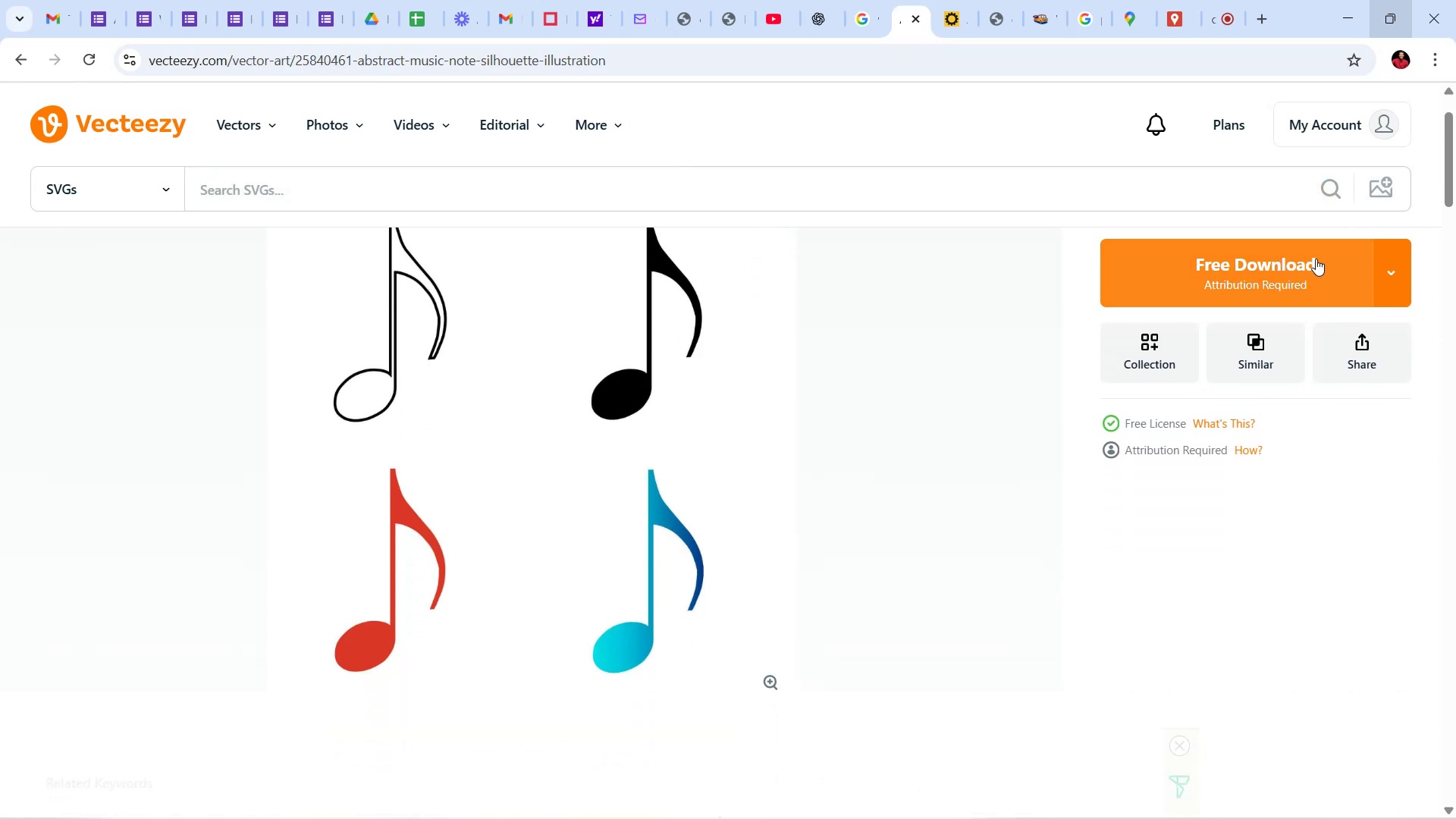 
left_click([1301, 283])
 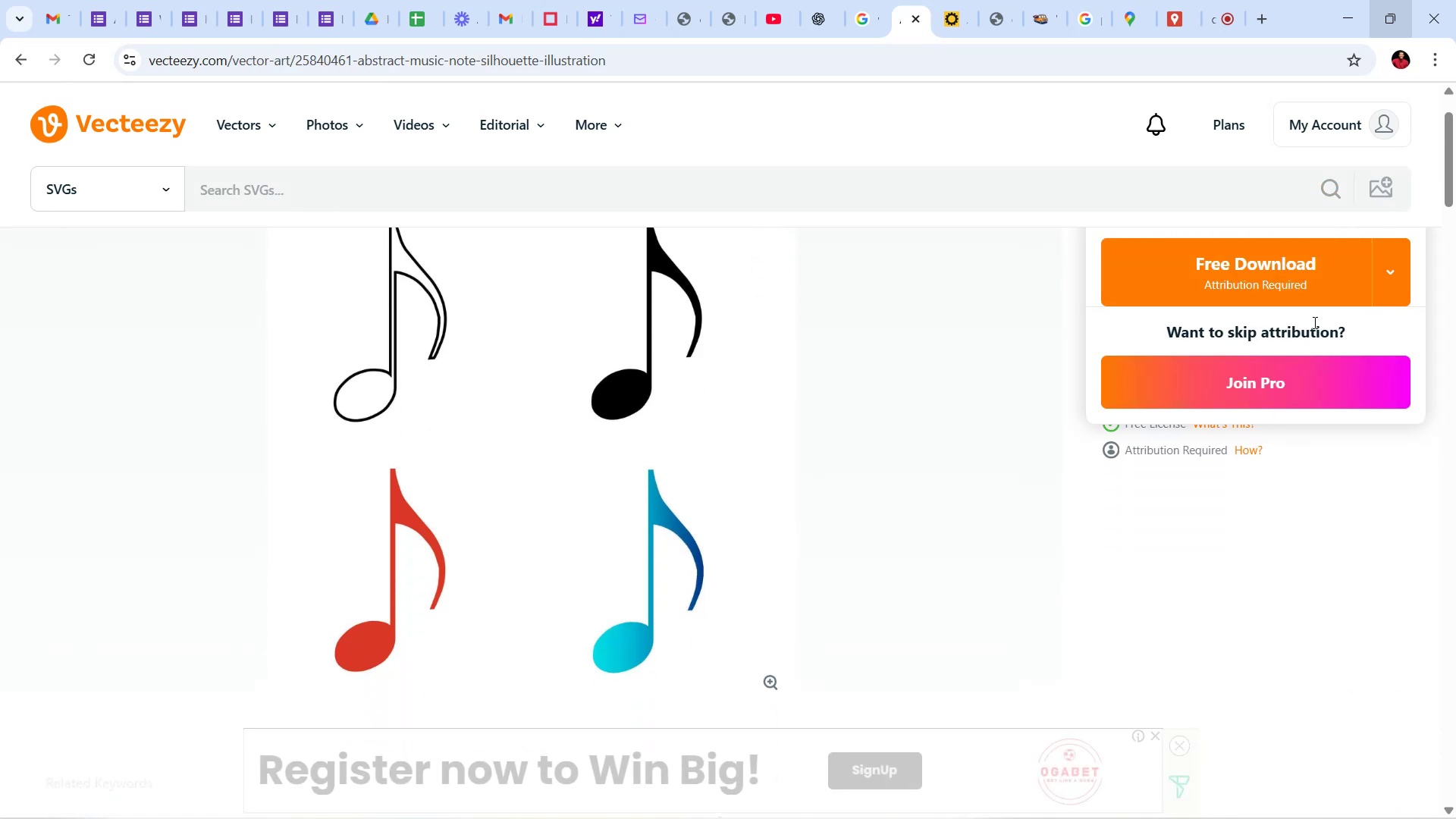 
left_click([1260, 284])
 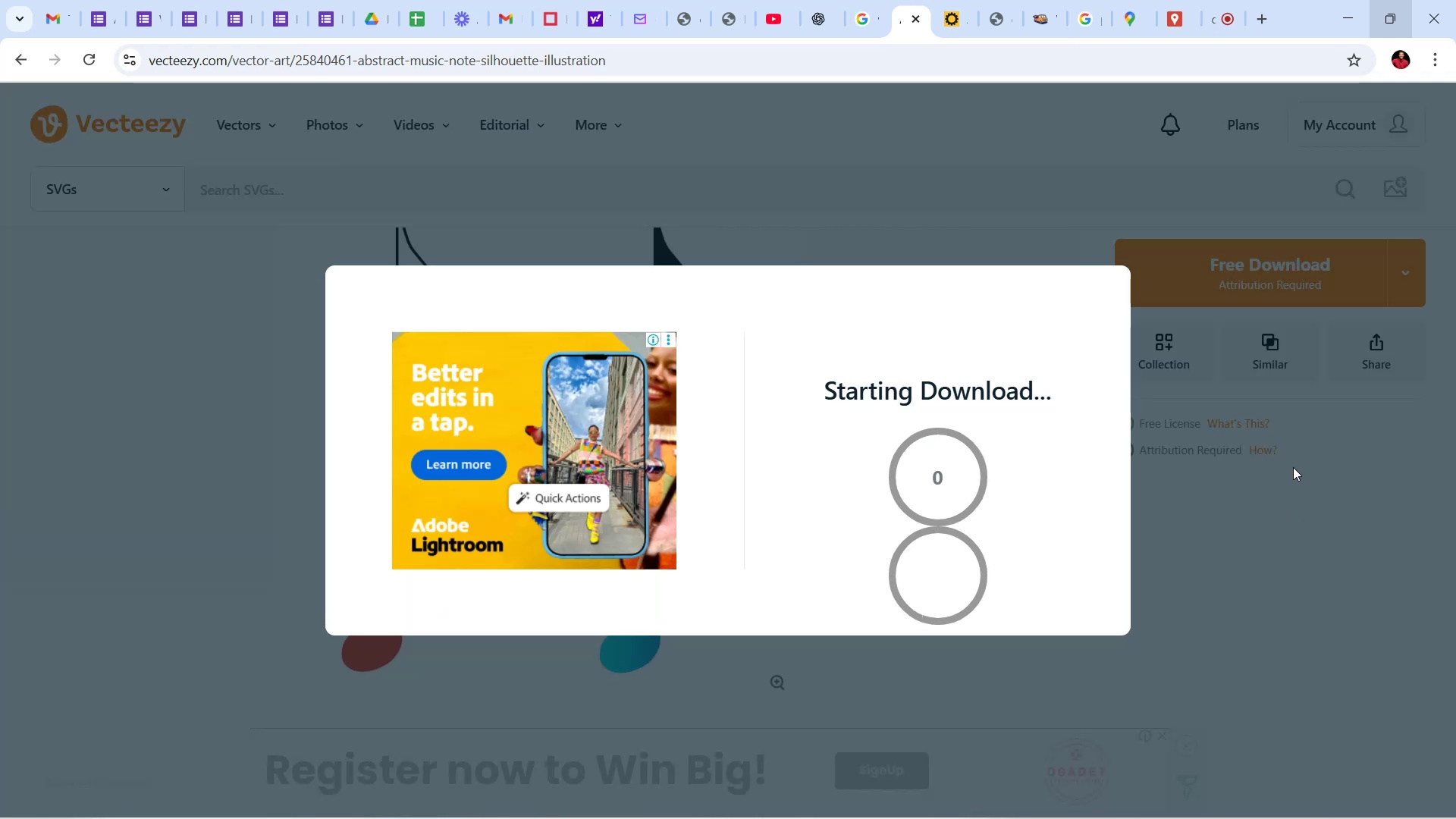 
wait(11.04)
 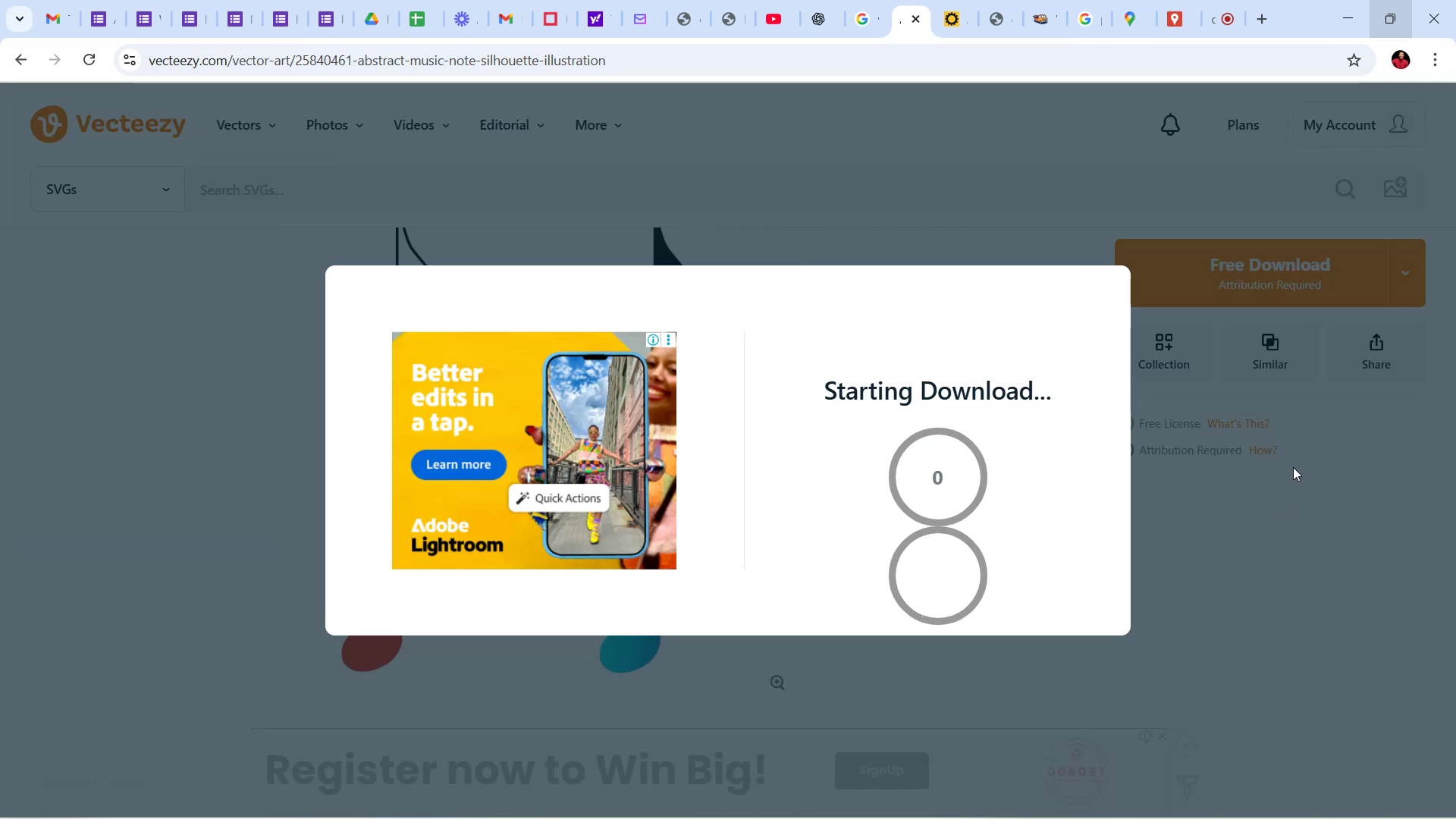 
left_click([1106, 284])
 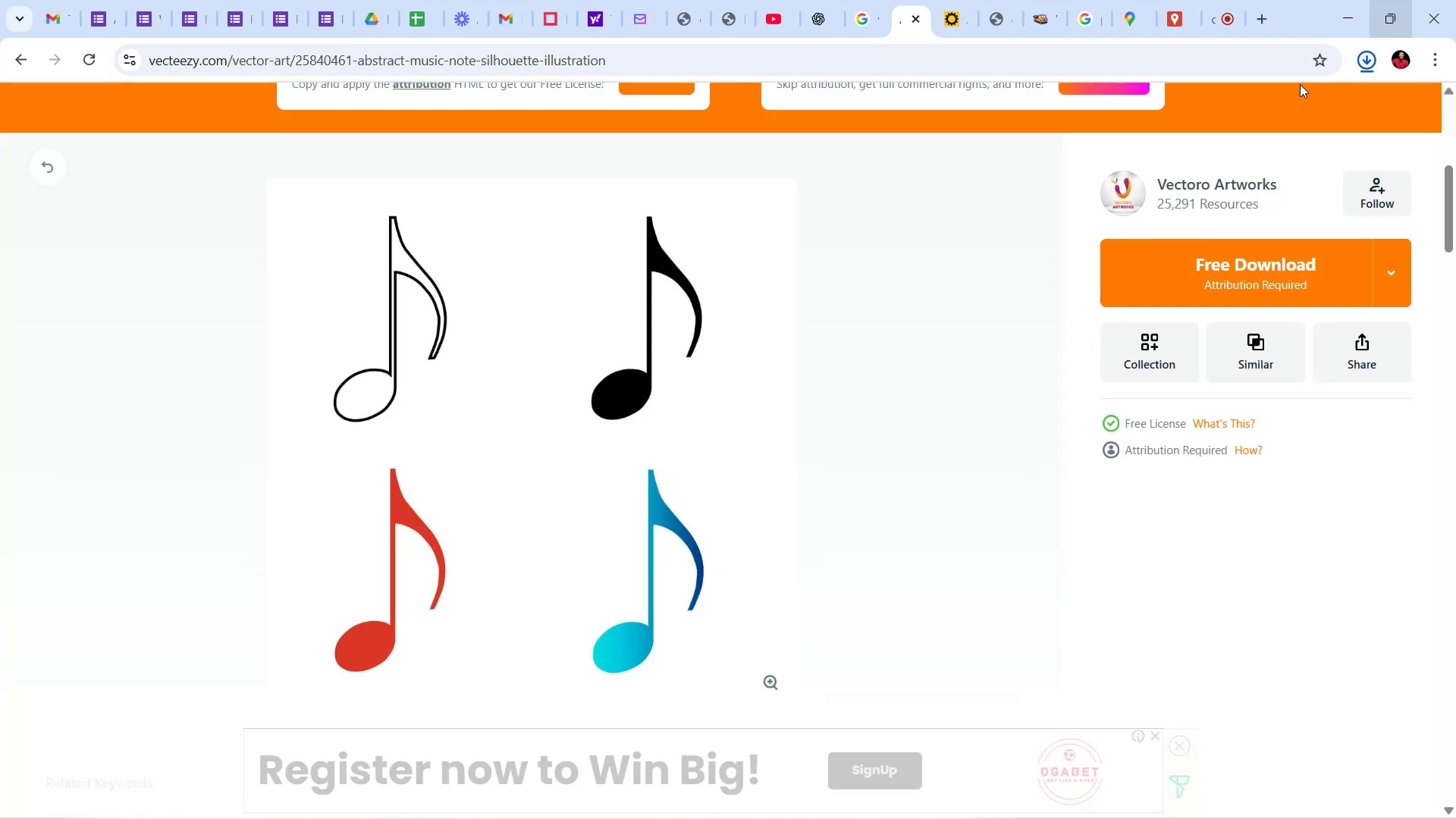 
wait(10.35)
 